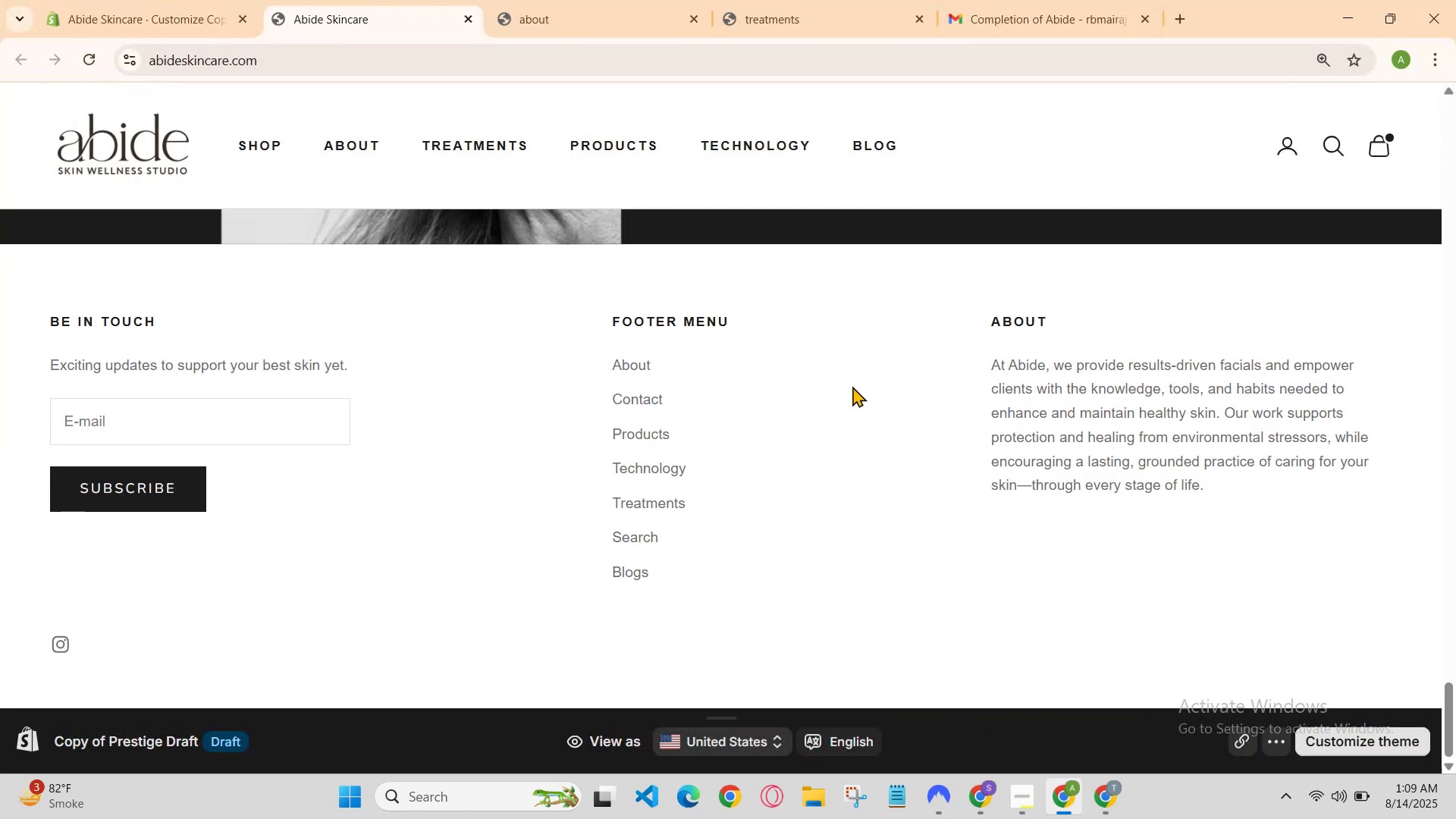 
scroll: coordinate [494, 168], scroll_direction: up, amount: 21.0
 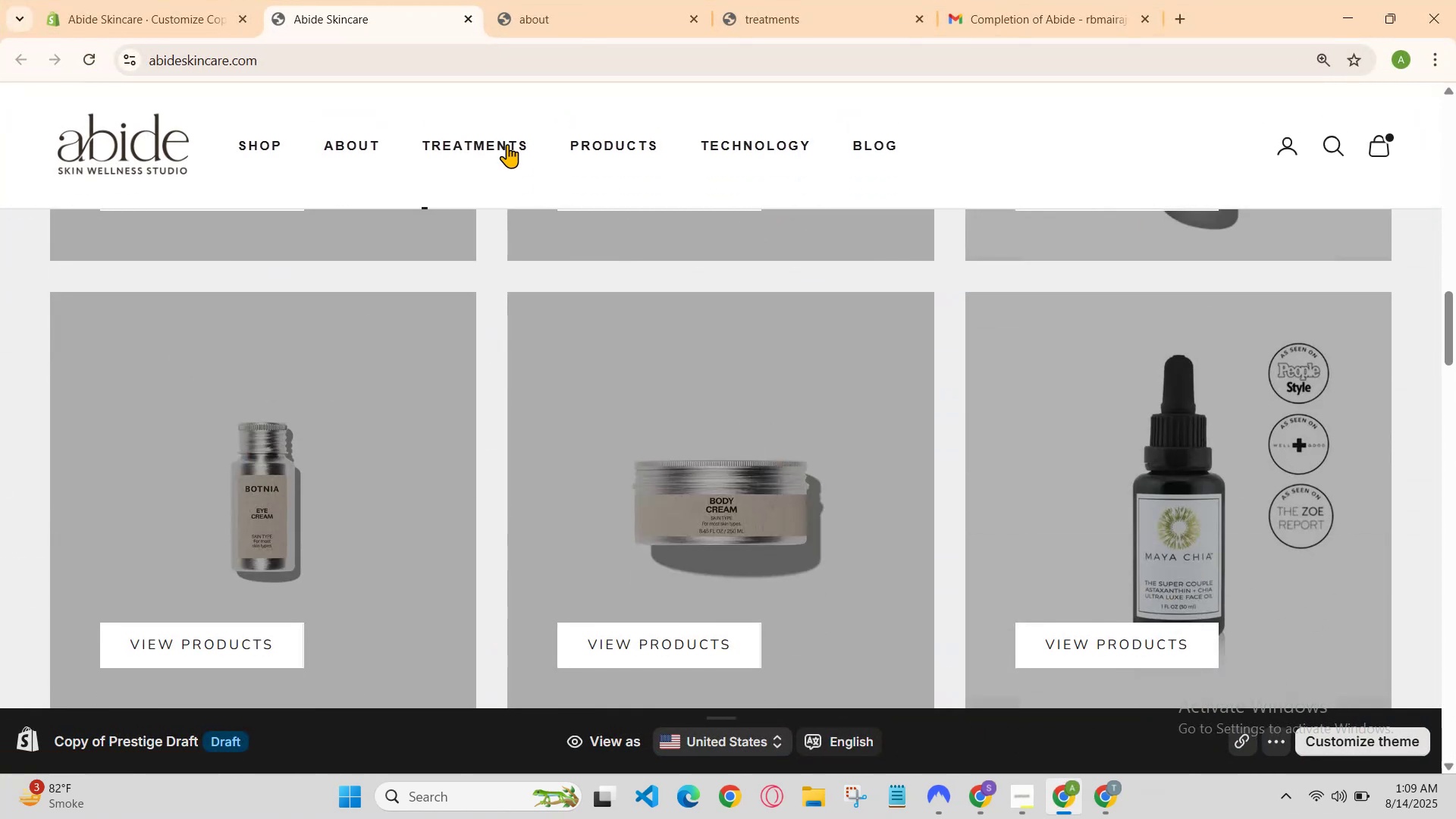 
left_click([507, 144])
 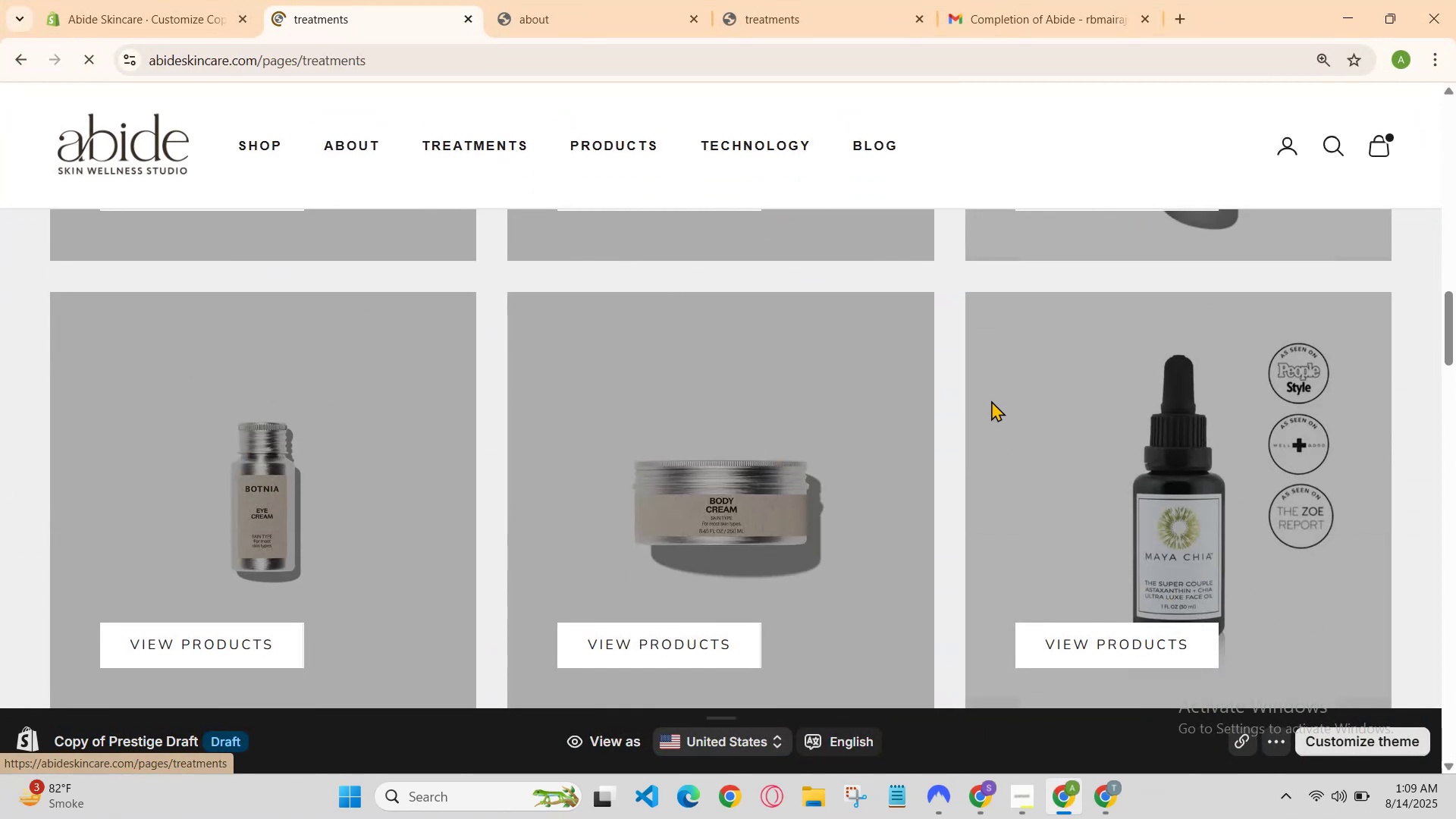 
scroll: coordinate [769, 328], scroll_direction: down, amount: 16.0
 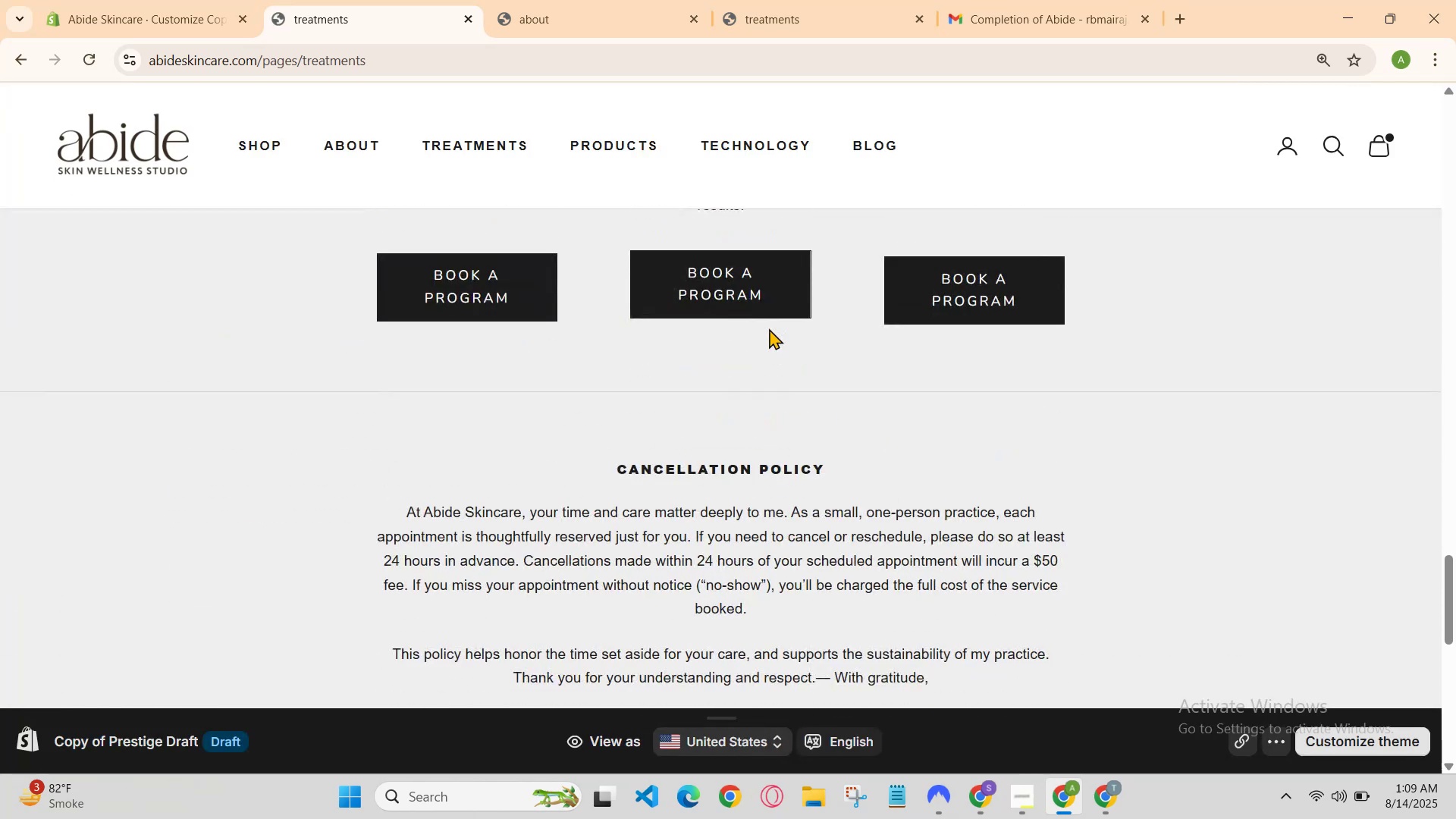 
scroll: coordinate [777, 335], scroll_direction: up, amount: 9.0
 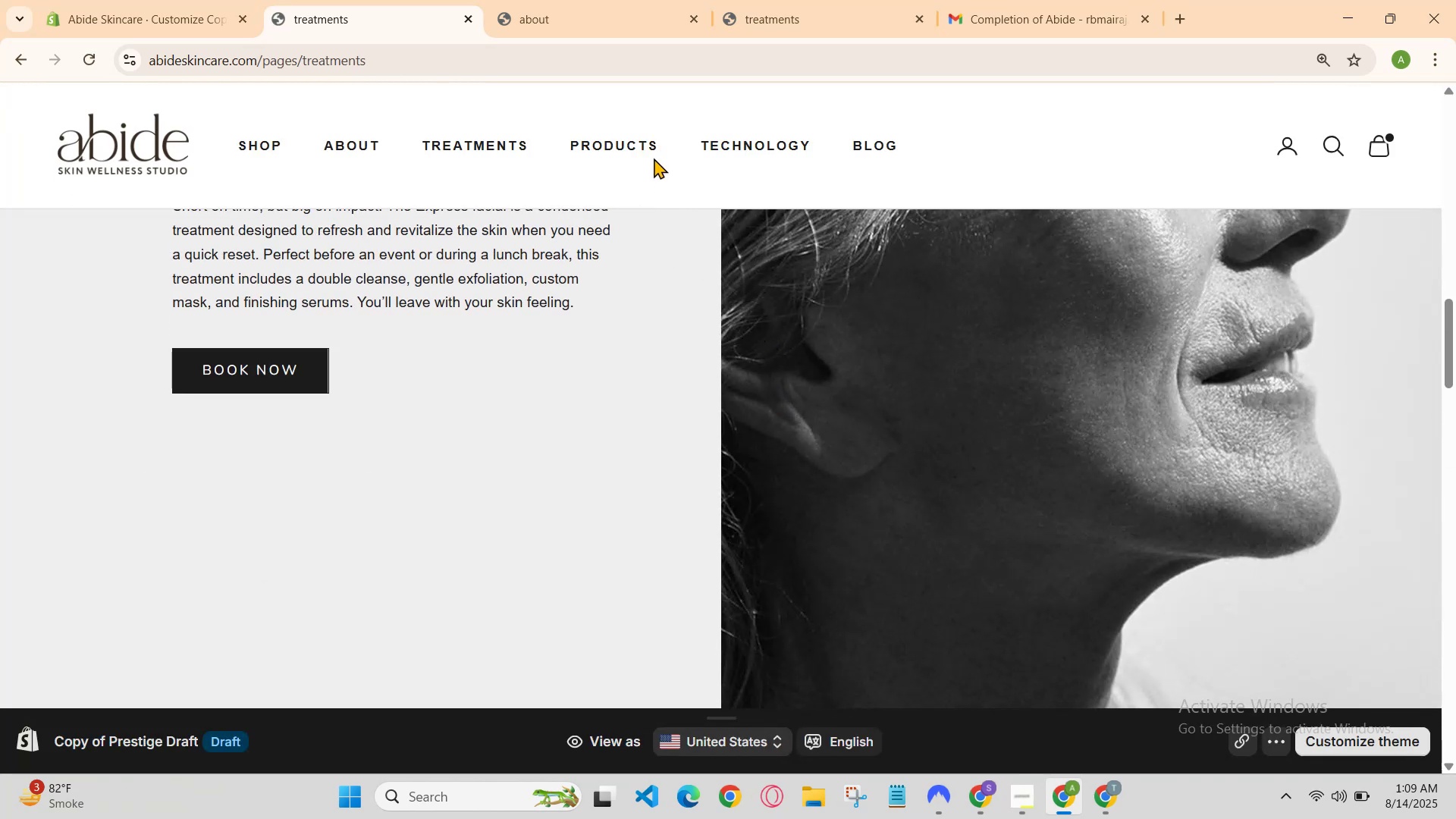 
left_click([614, 126])
 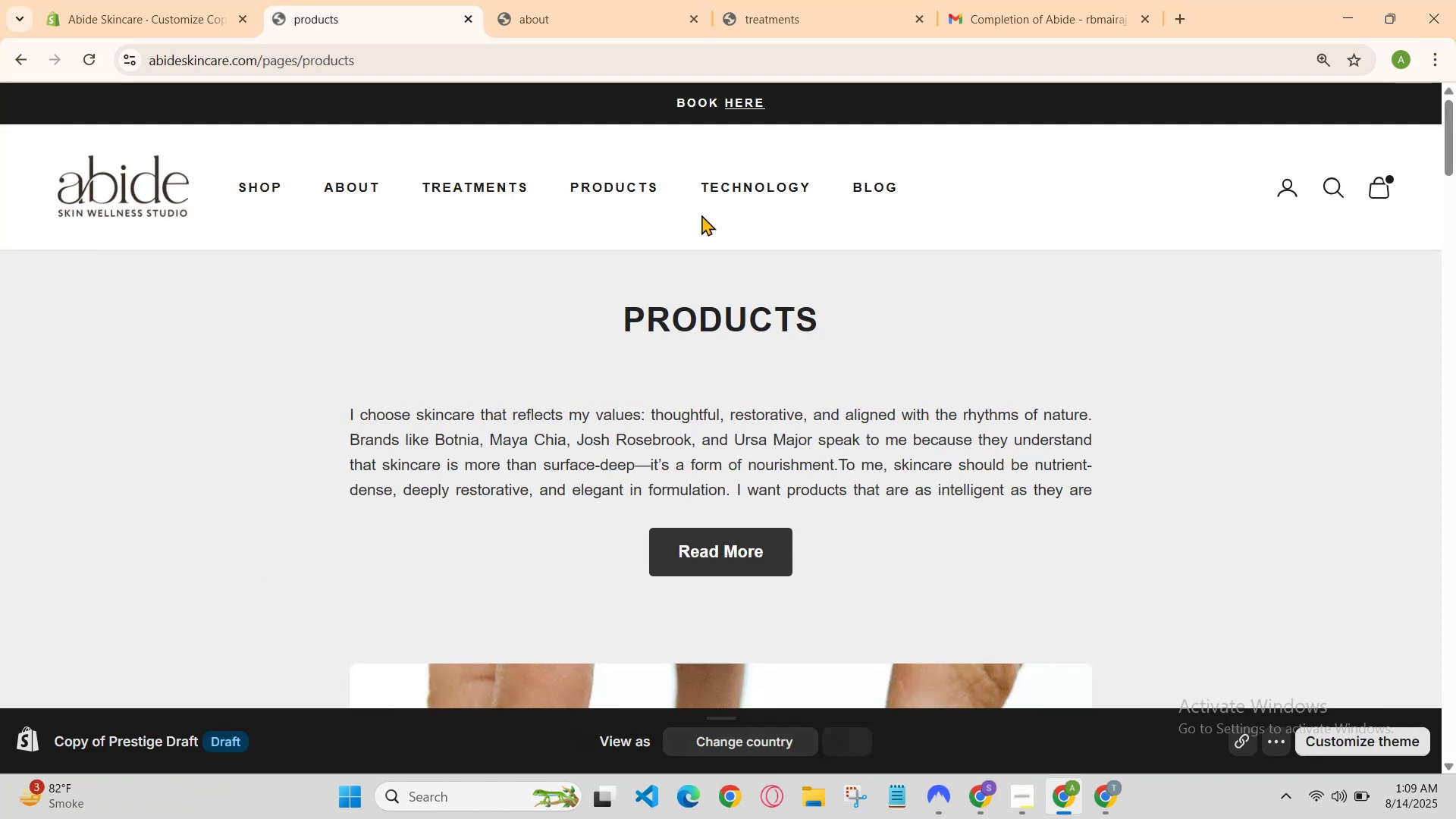 
left_click([738, 197])
 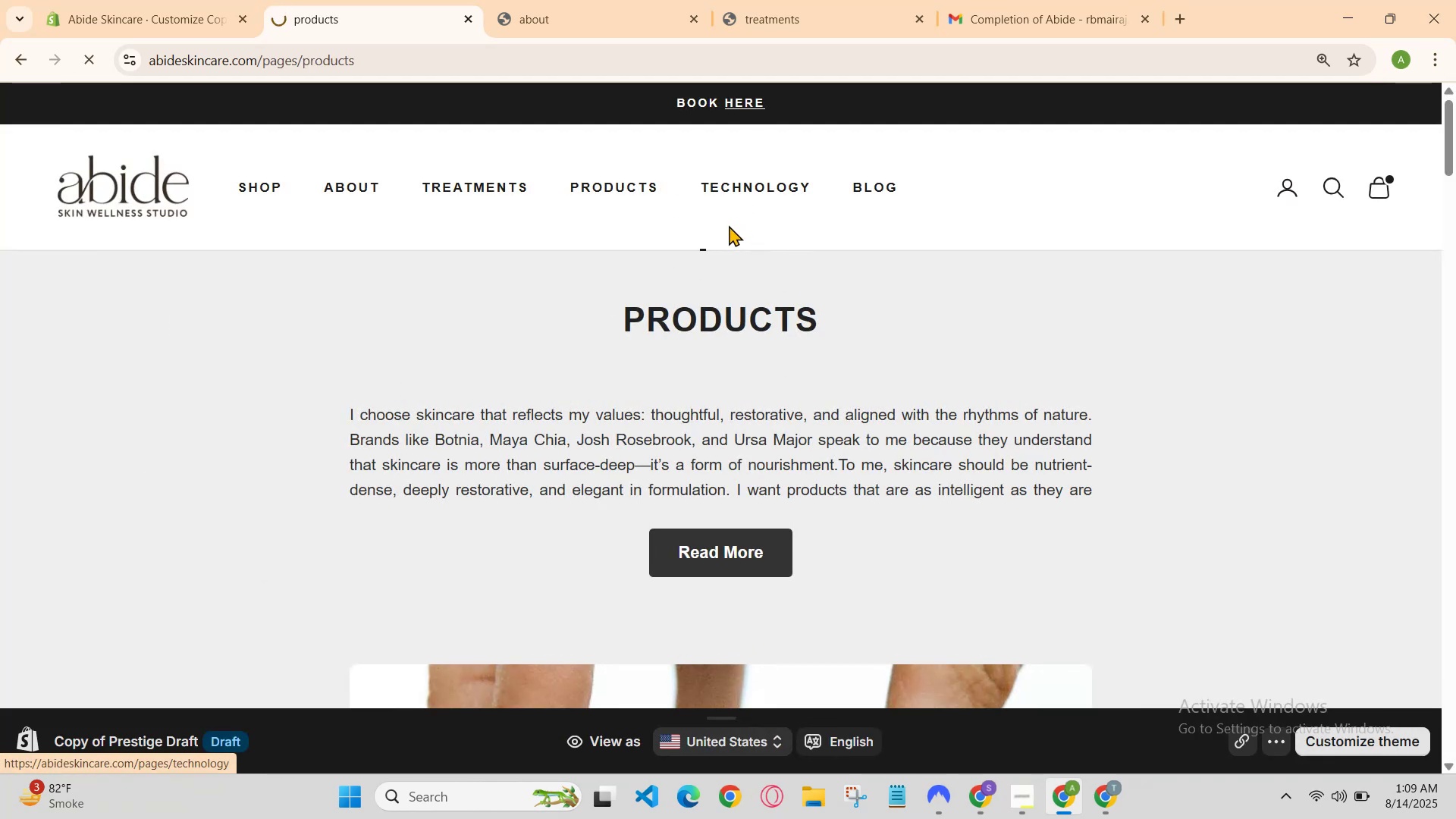 
scroll: coordinate [744, 316], scroll_direction: down, amount: 3.0
 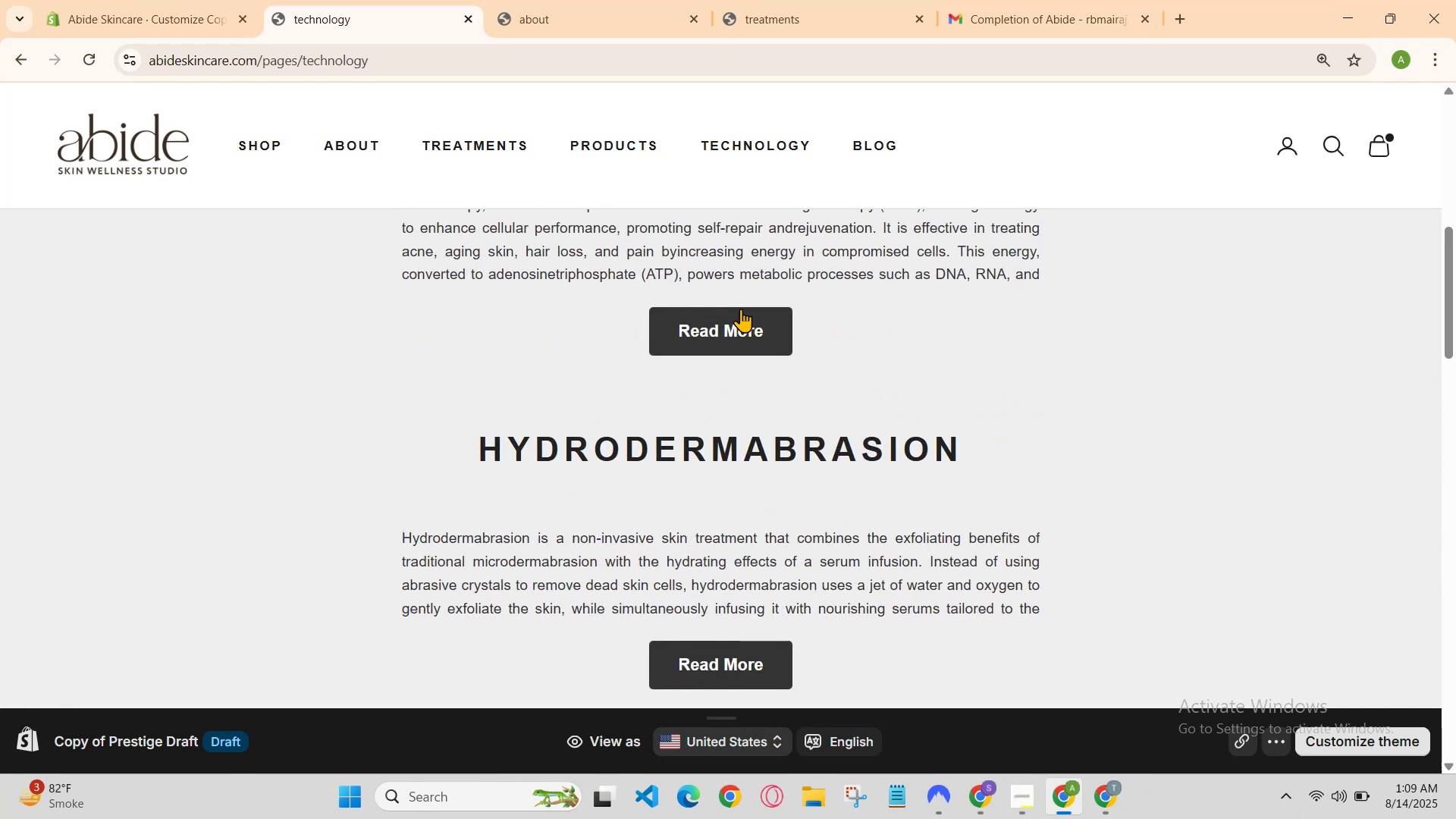 
scroll: coordinate [760, 231], scroll_direction: up, amount: 3.0
 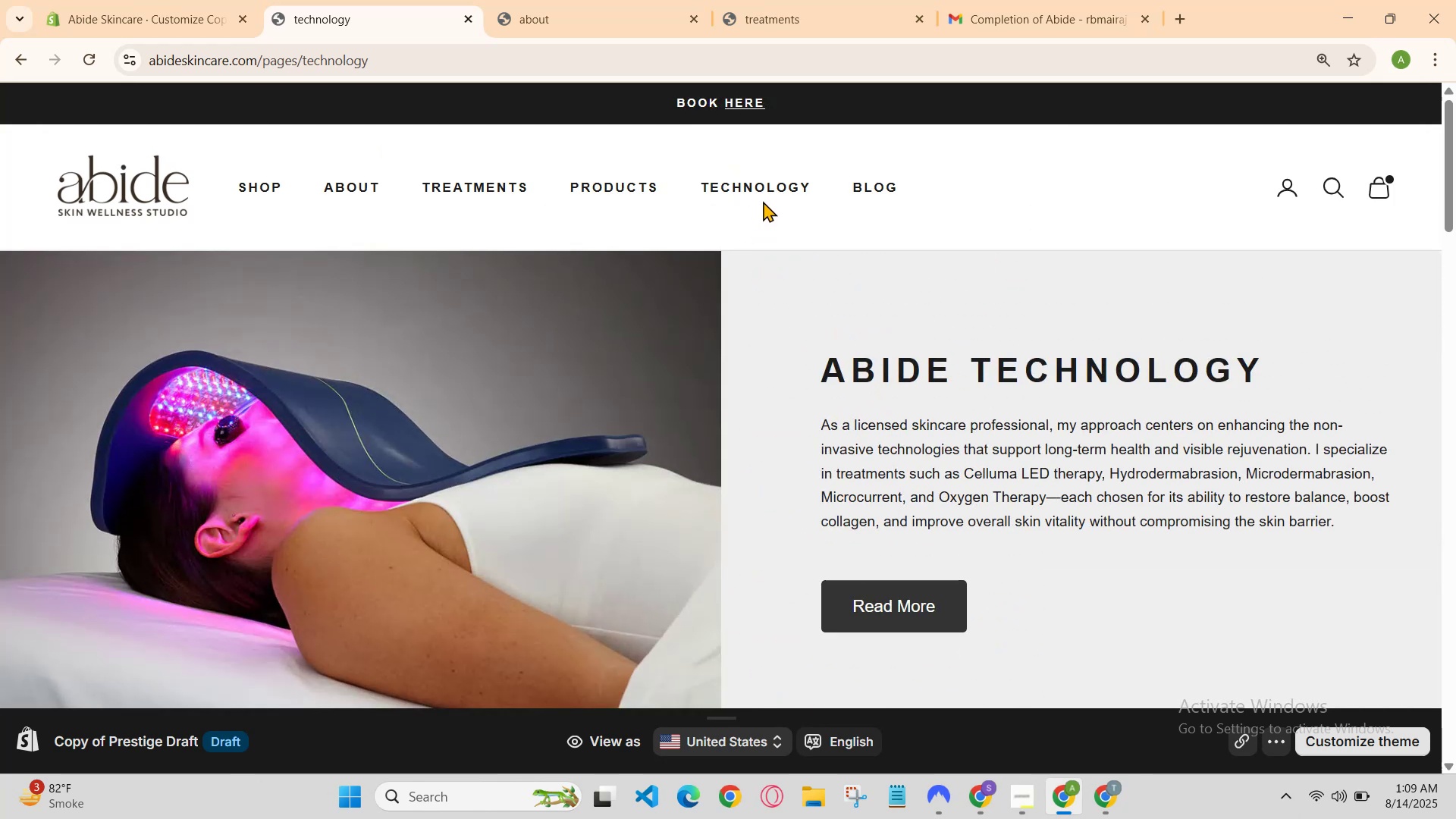 
left_click([761, 192])
 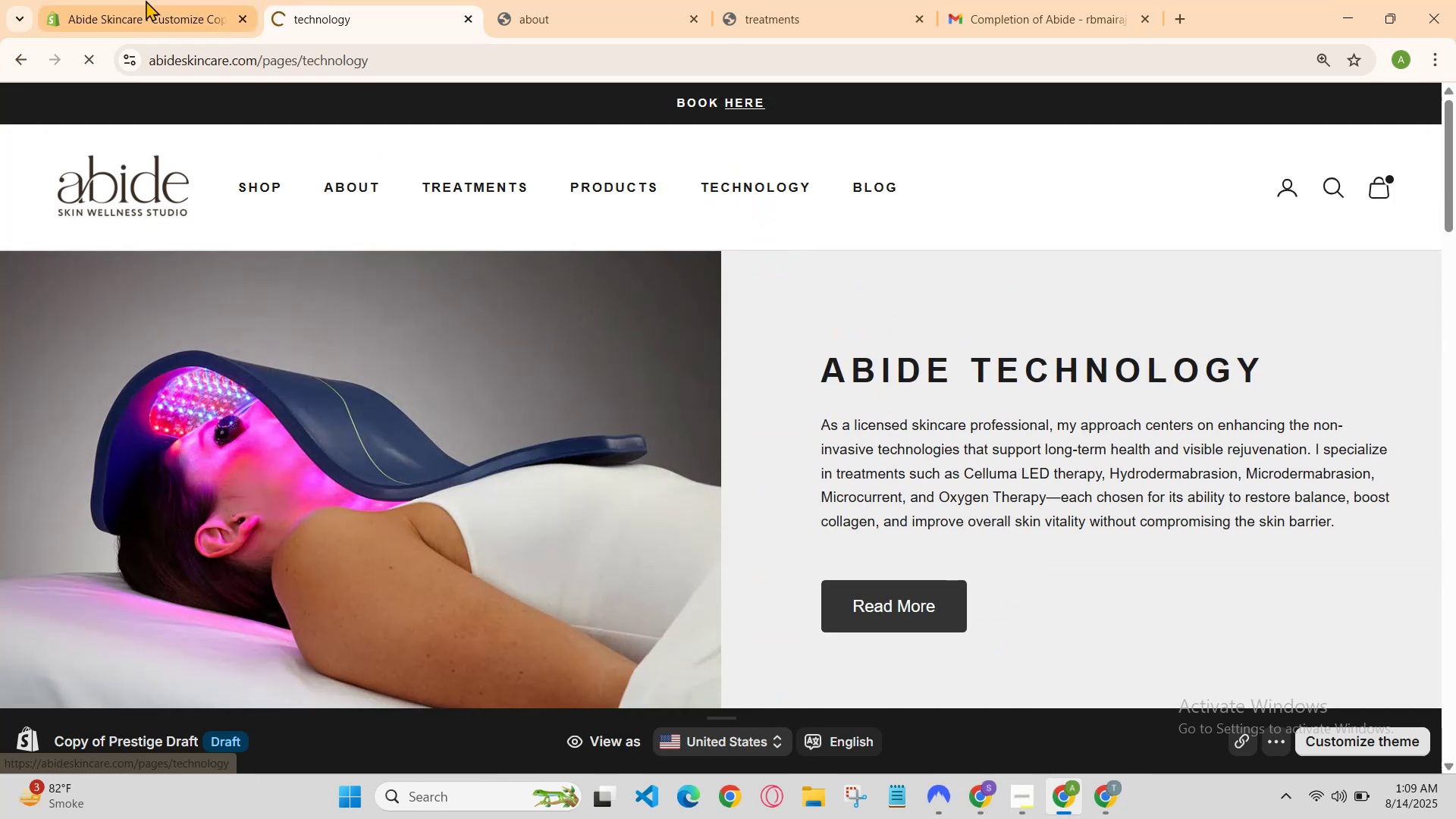 
left_click([146, 0])
 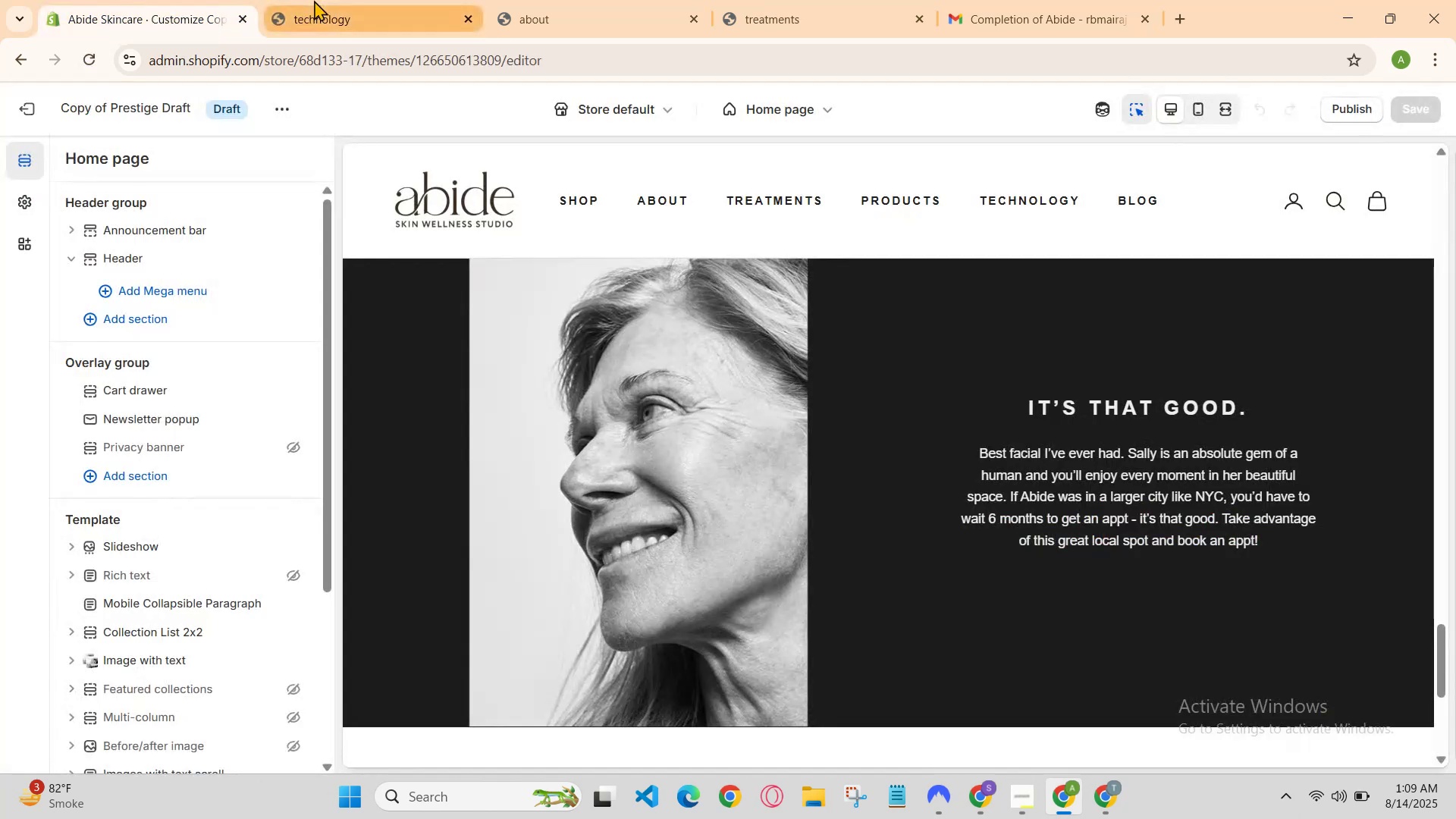 
left_click([318, 0])
 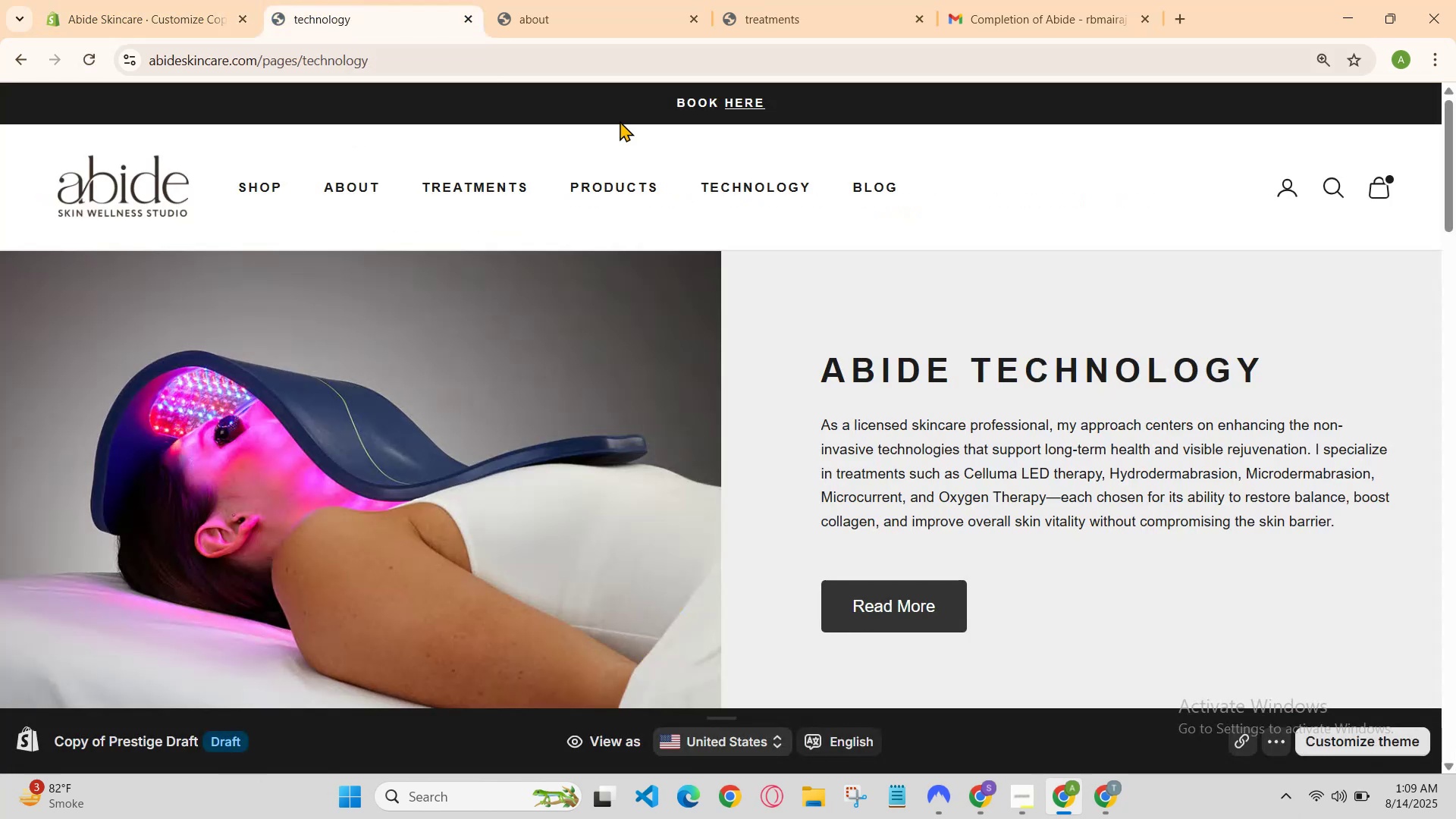 
scroll: coordinate [796, 396], scroll_direction: down, amount: 29.0
 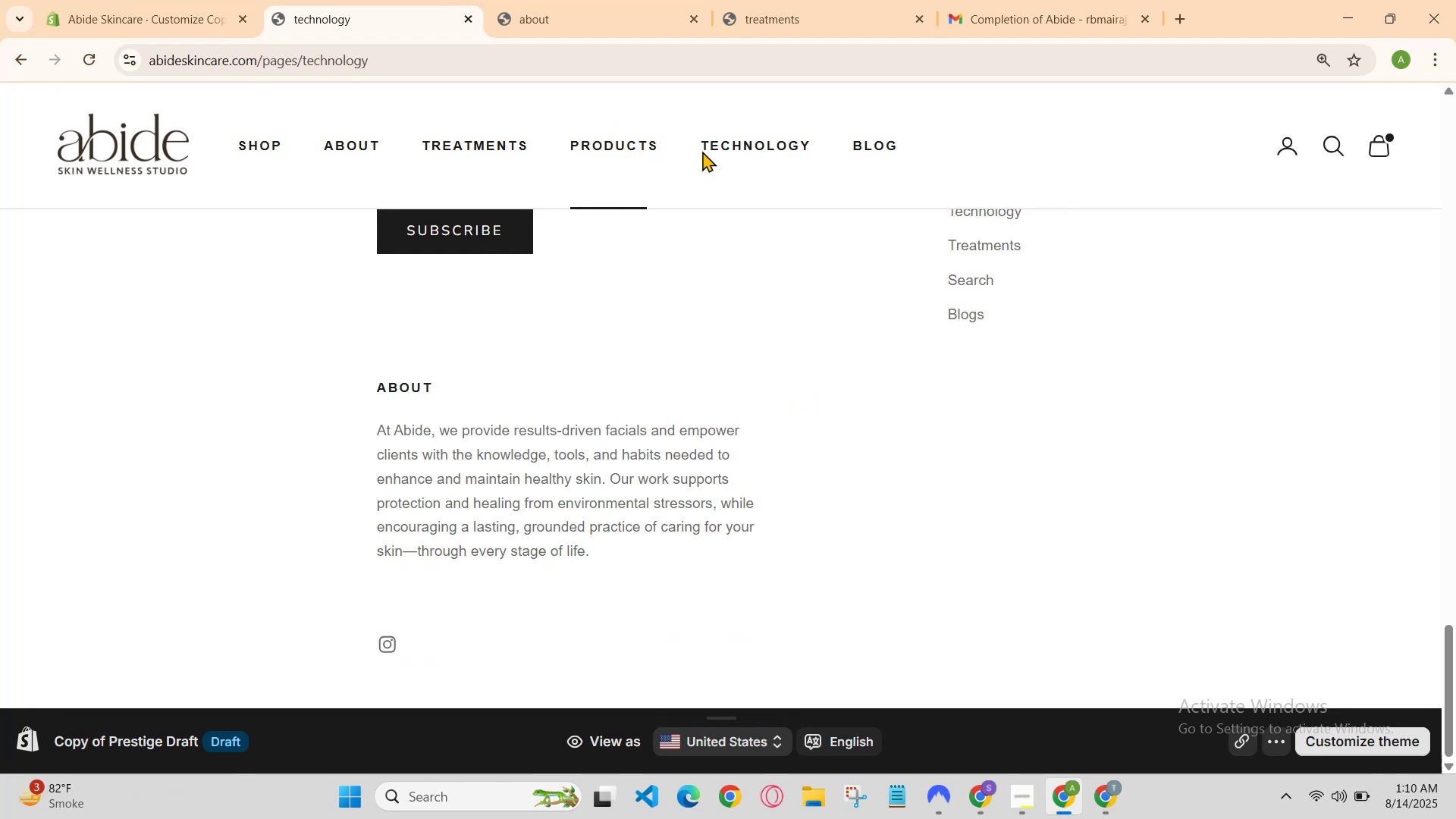 
left_click([783, 136])
 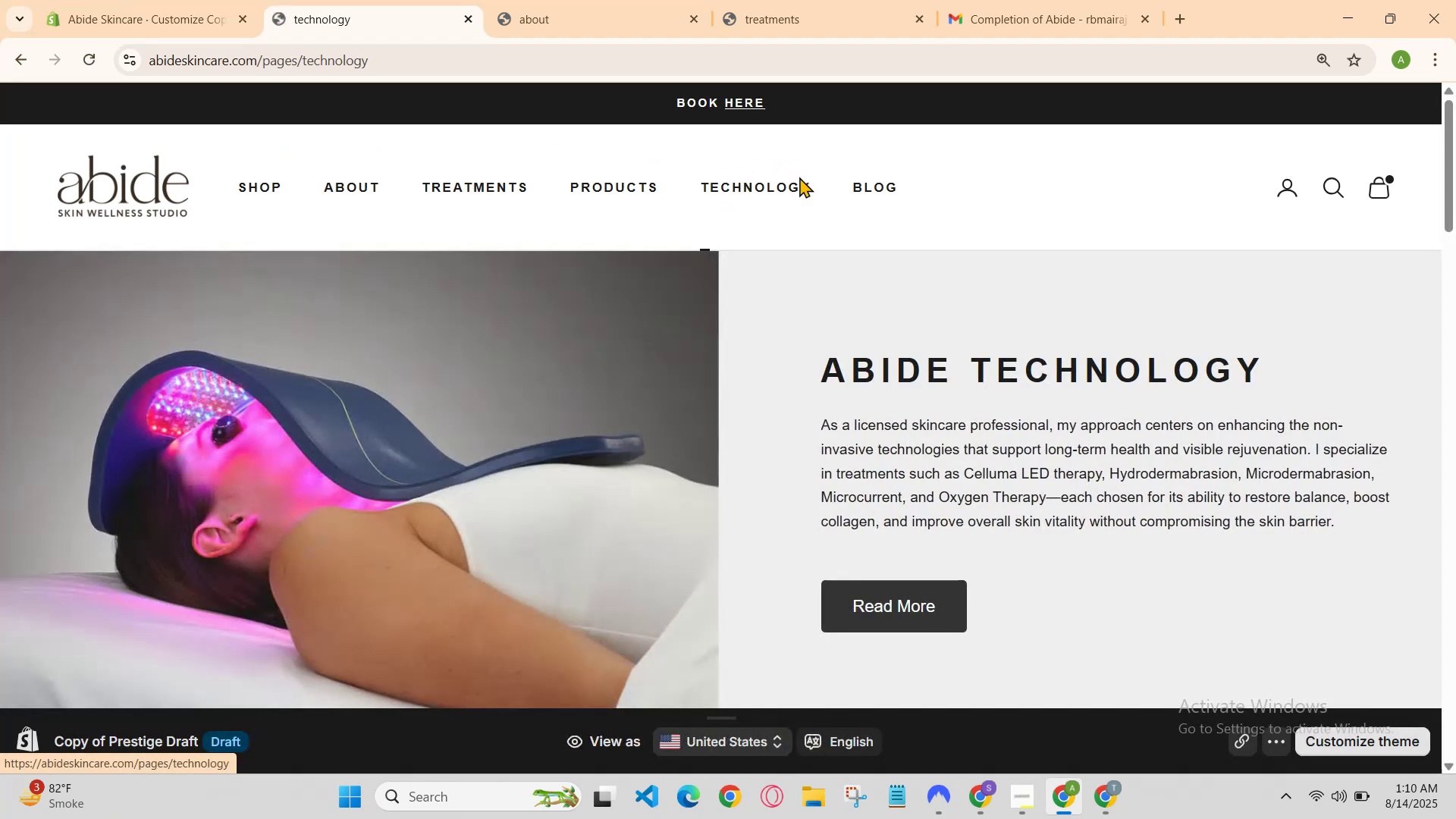 
scroll: coordinate [595, 278], scroll_direction: down, amount: 9.0
 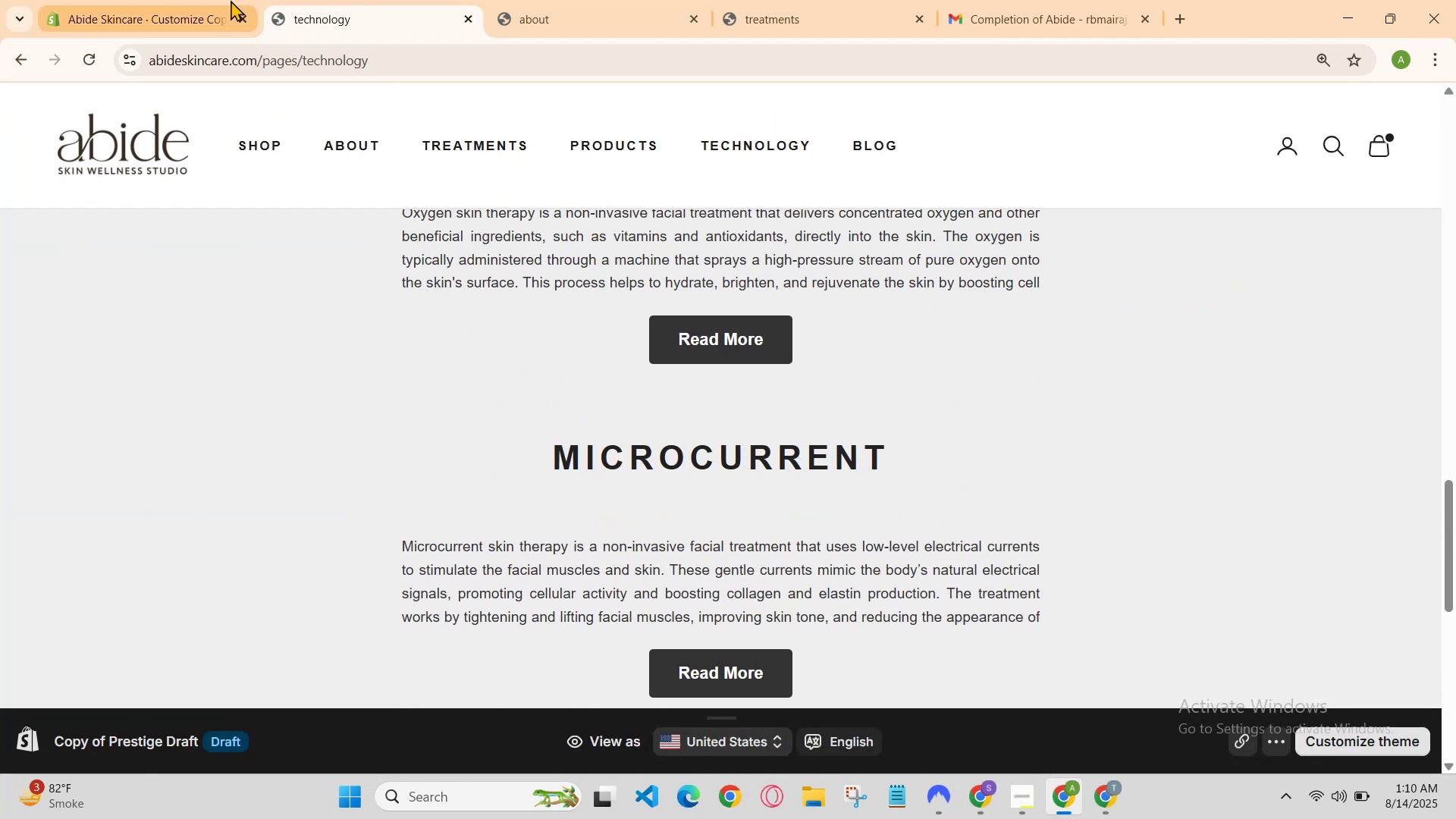 
left_click([223, 0])
 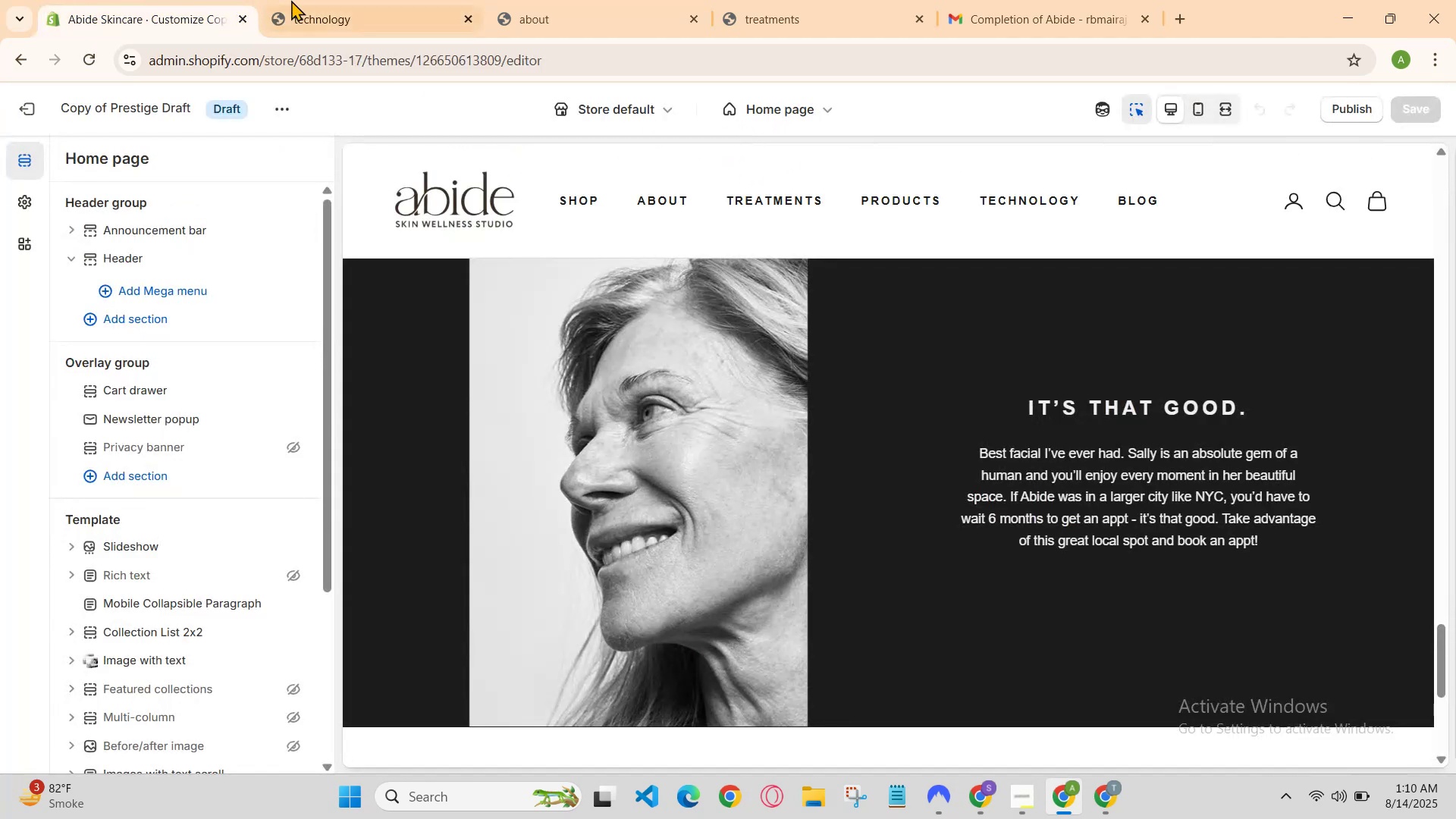 
left_click([300, 0])
 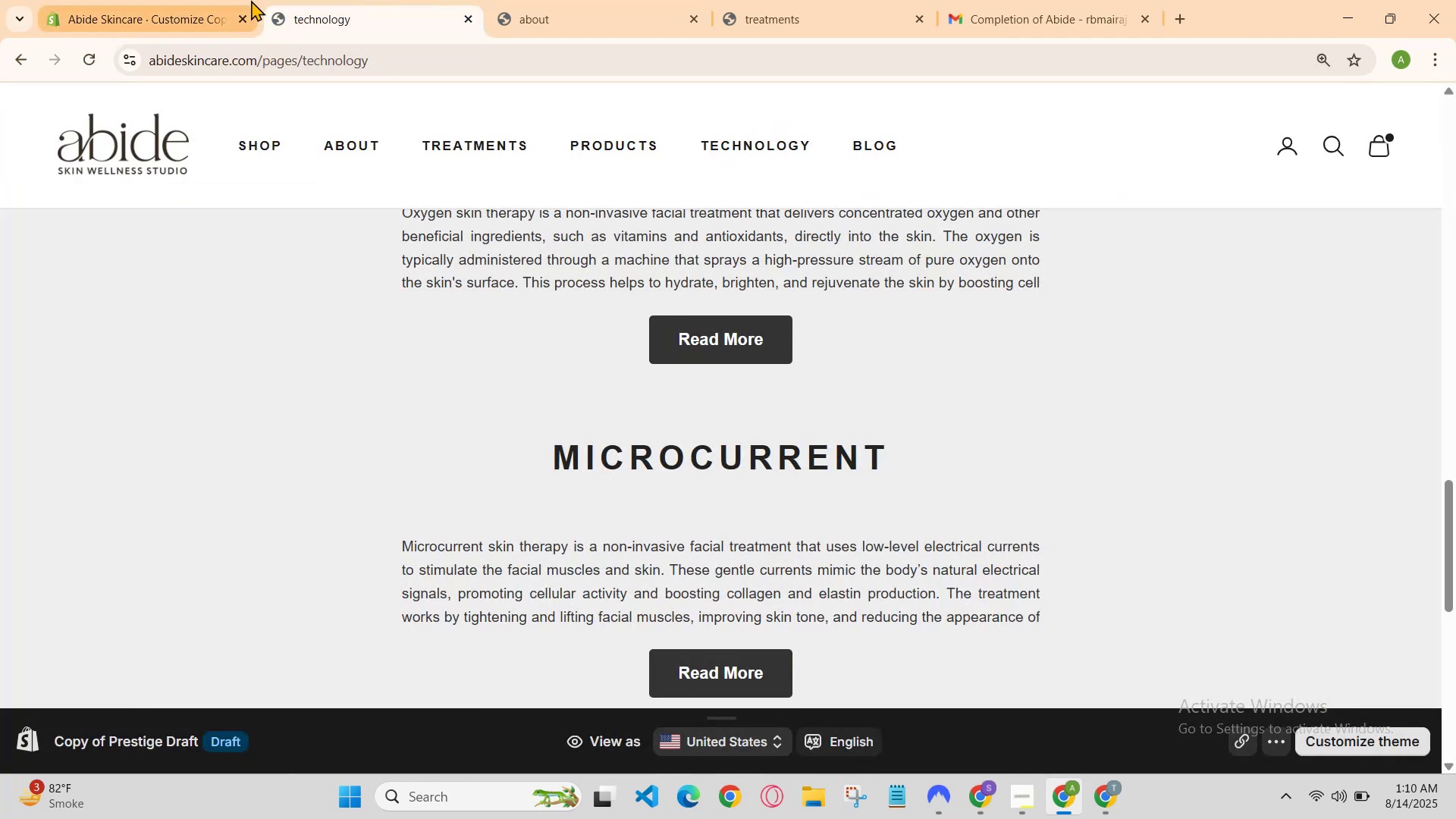 
left_click([250, 0])
 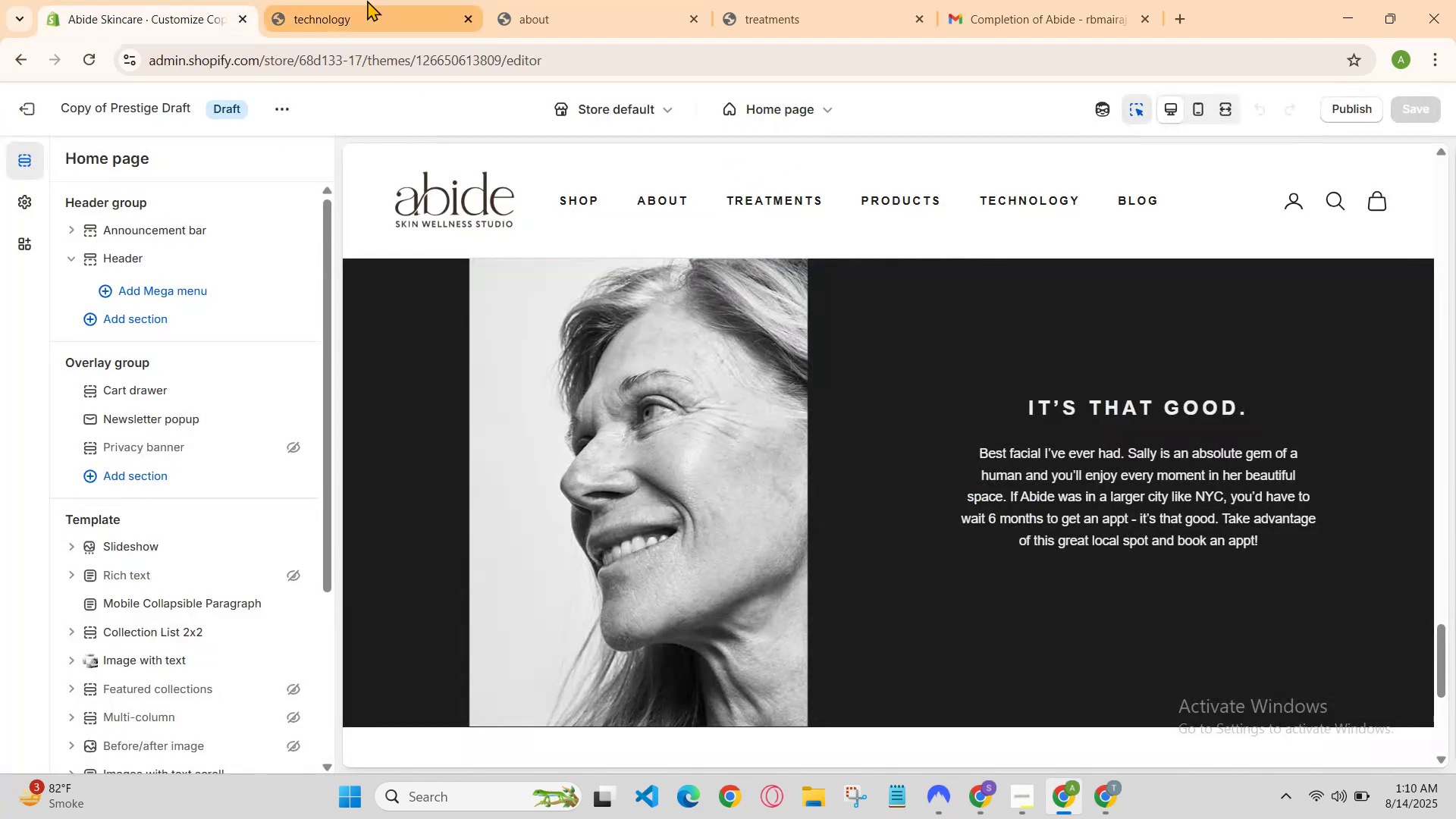 
left_click([367, 0])
 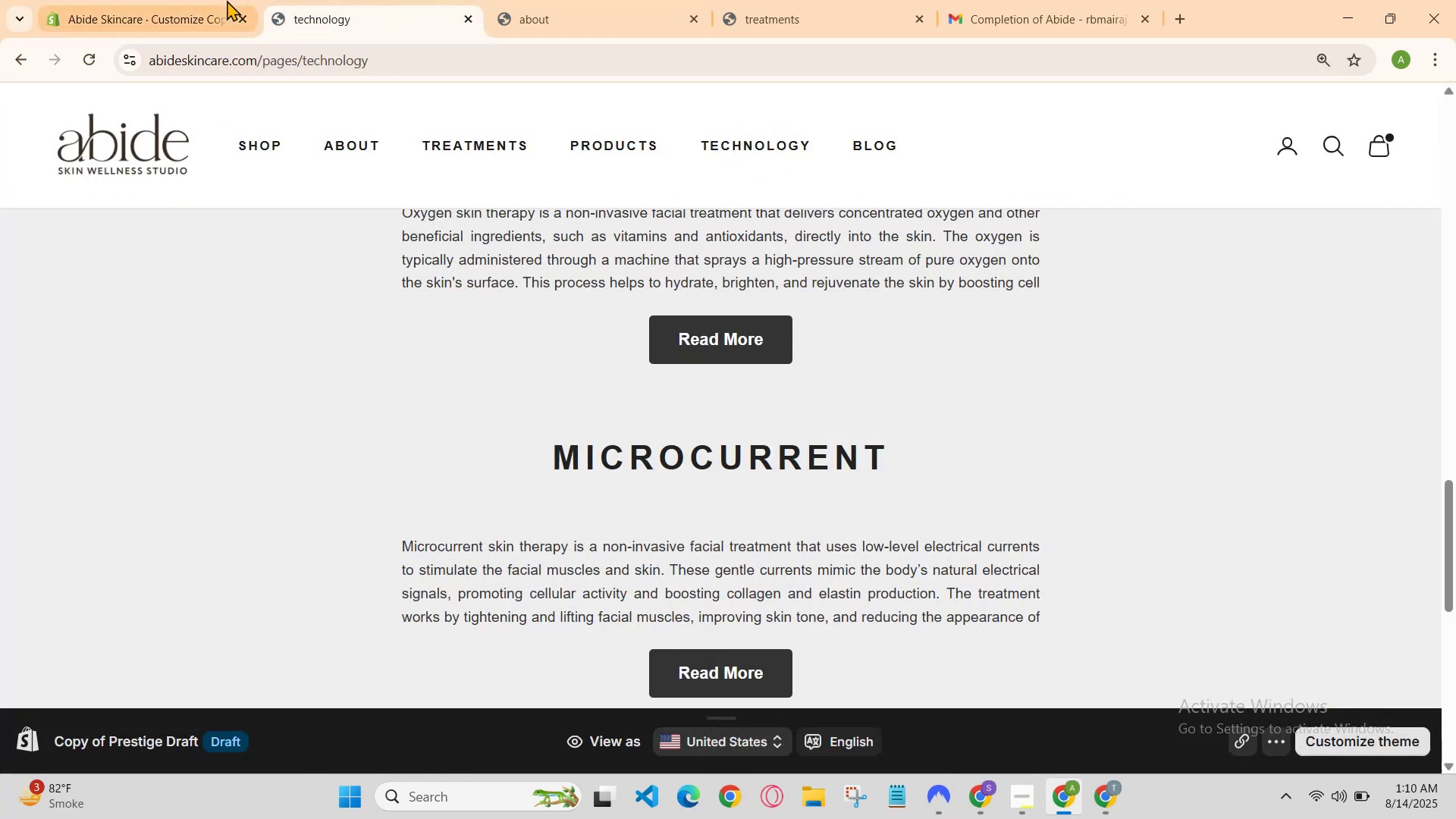 
left_click([208, 0])
 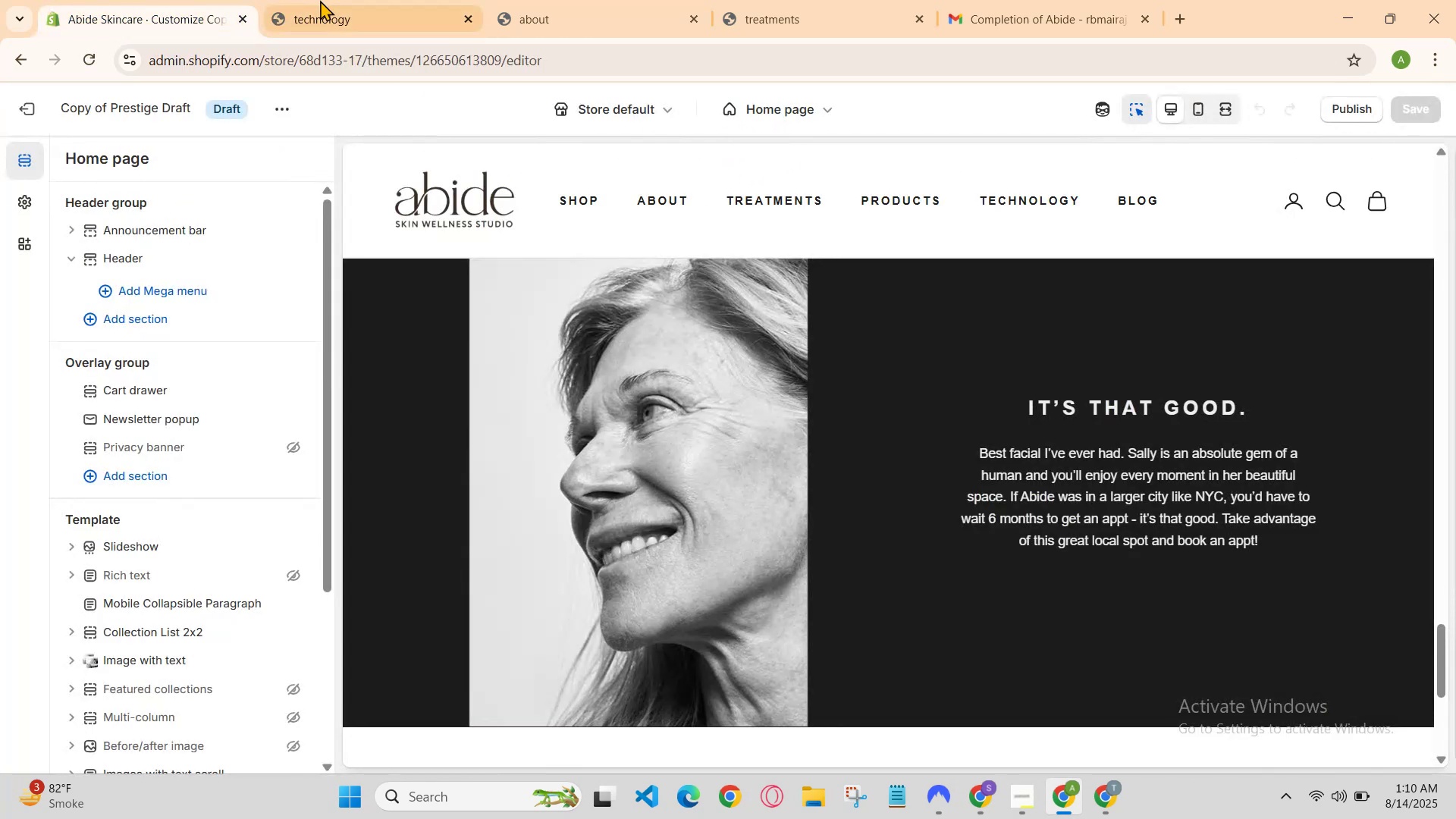 
left_click([330, 0])
 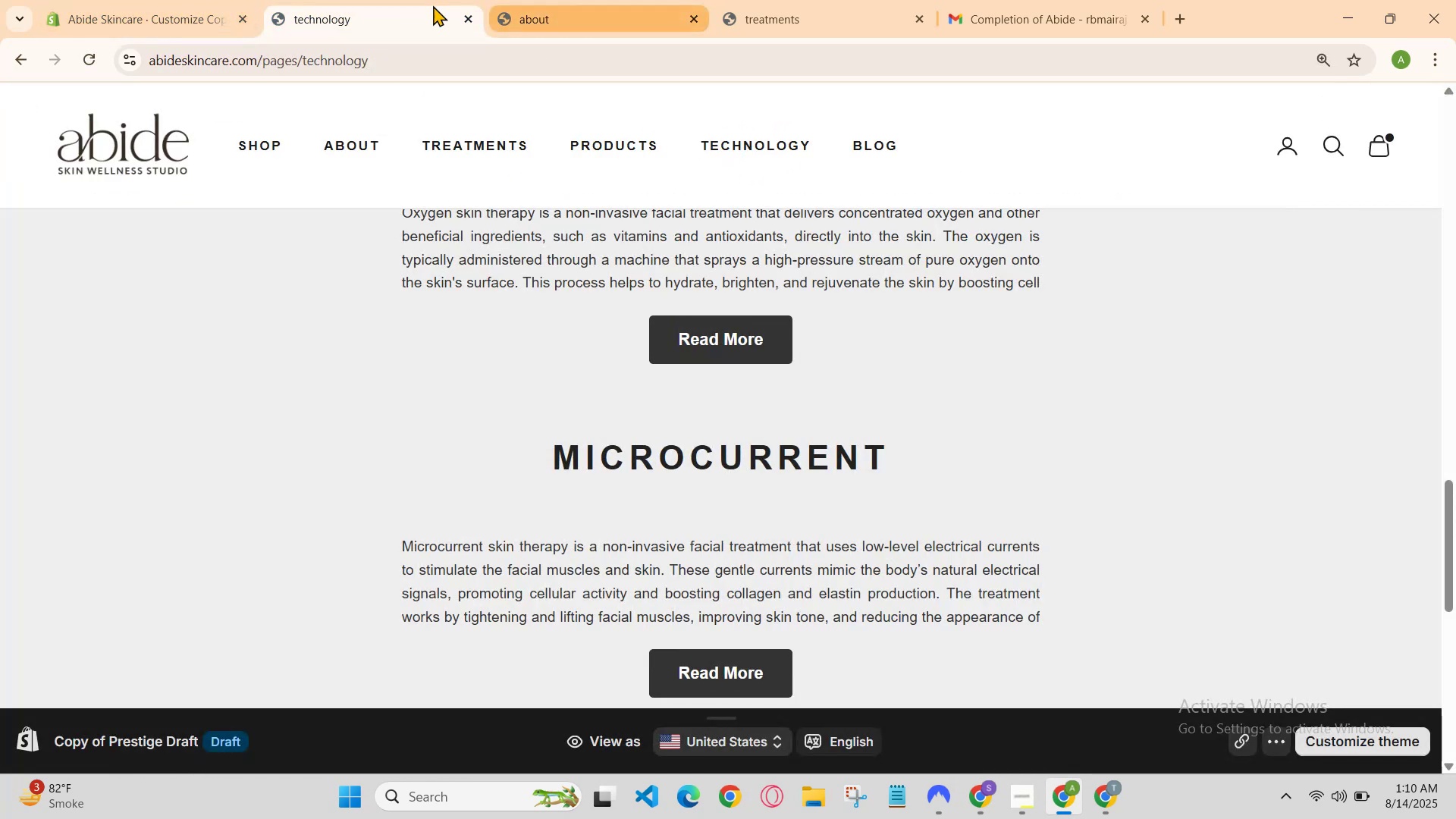 
left_click([40, 0])
 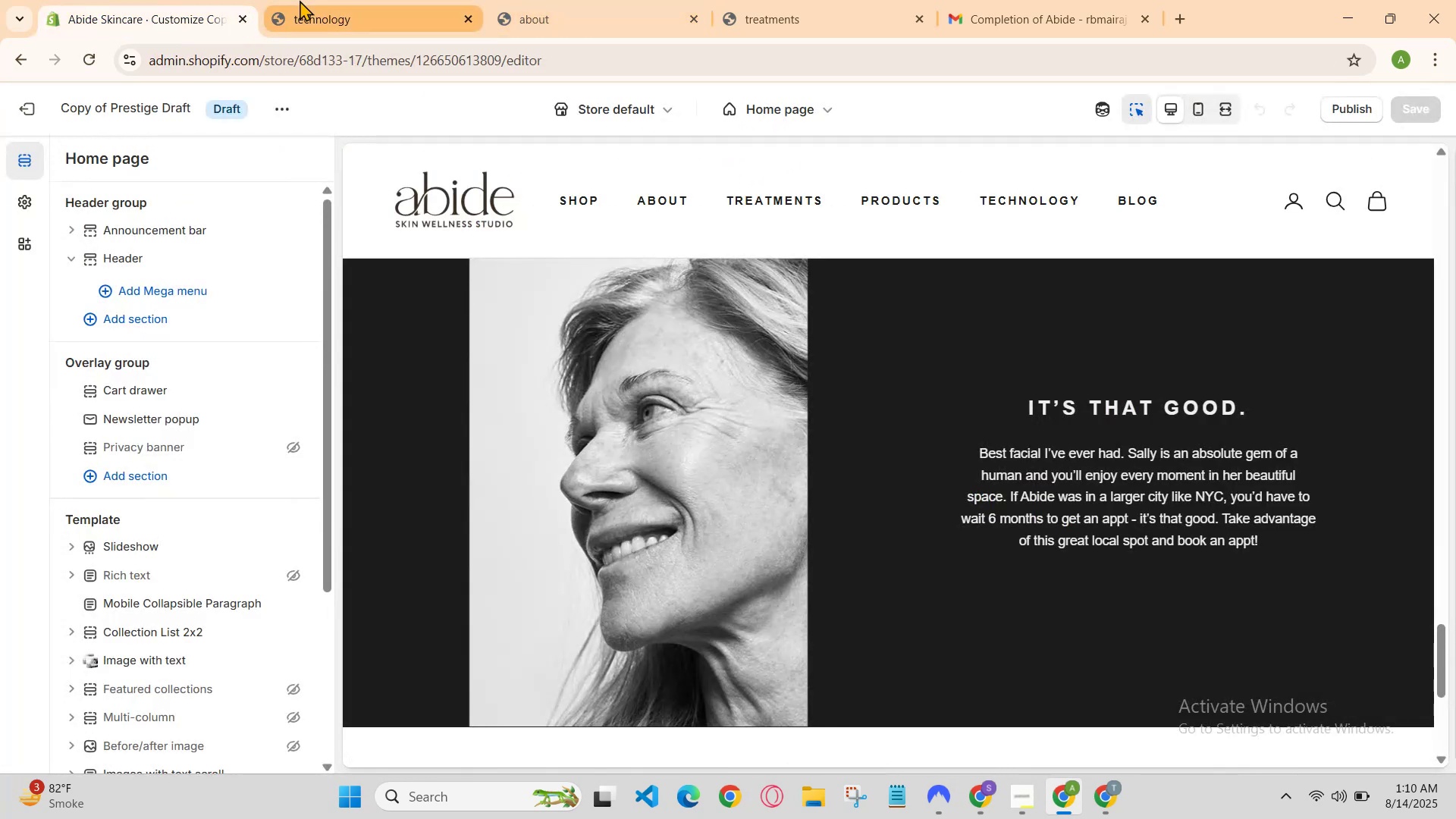 
left_click([300, 0])
 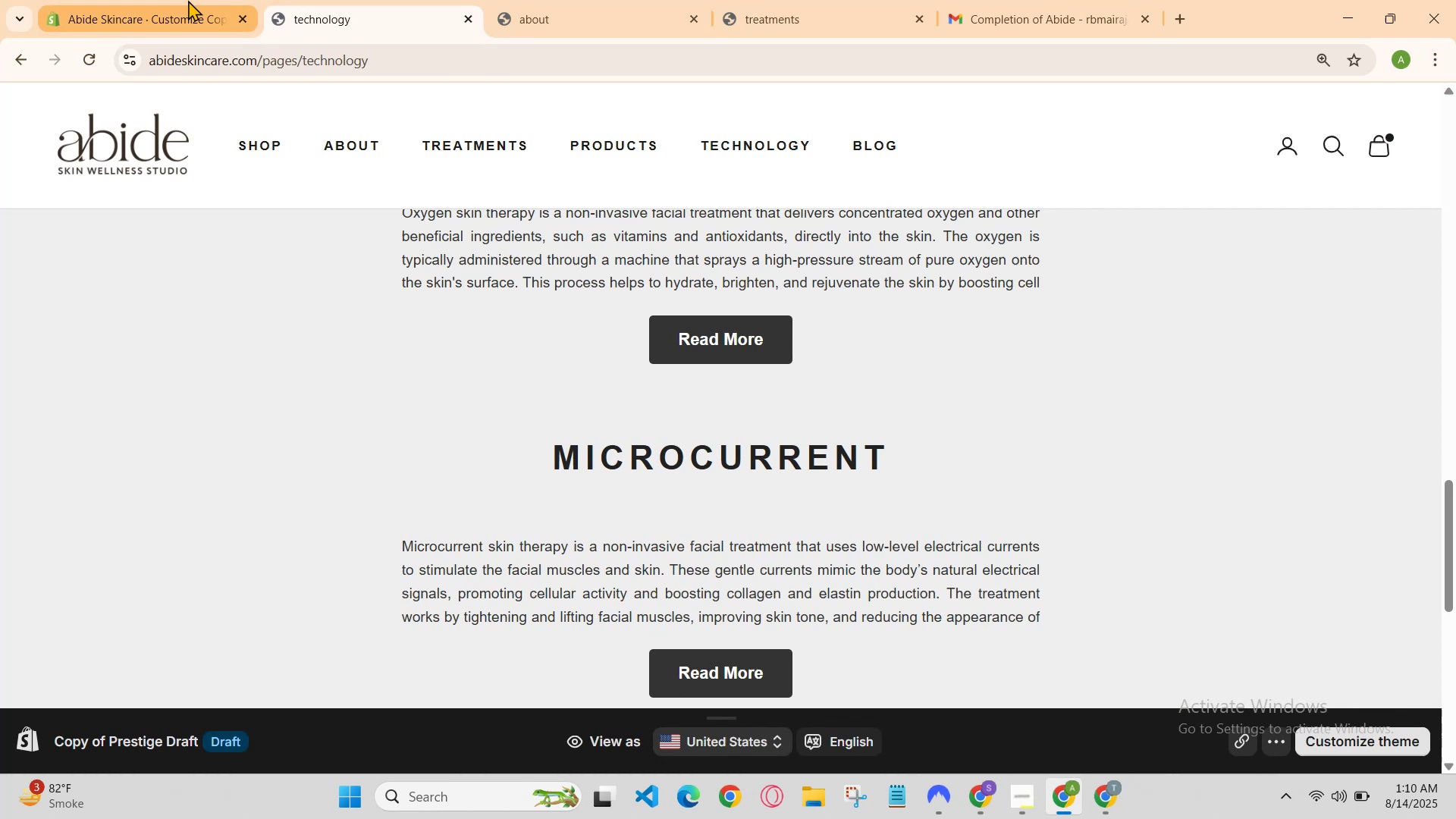 
left_click([183, 0])
 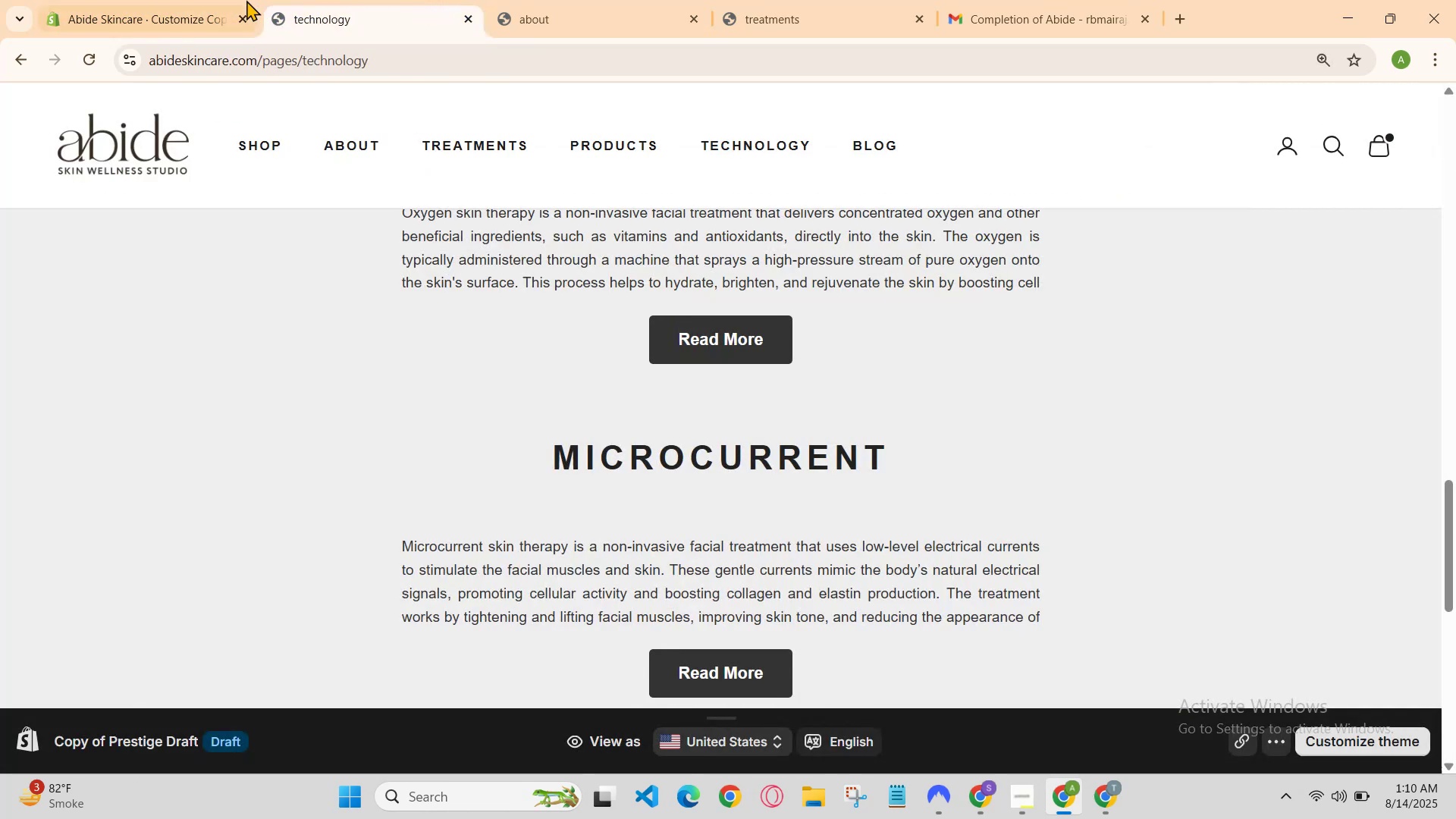 
left_click([220, 0])
 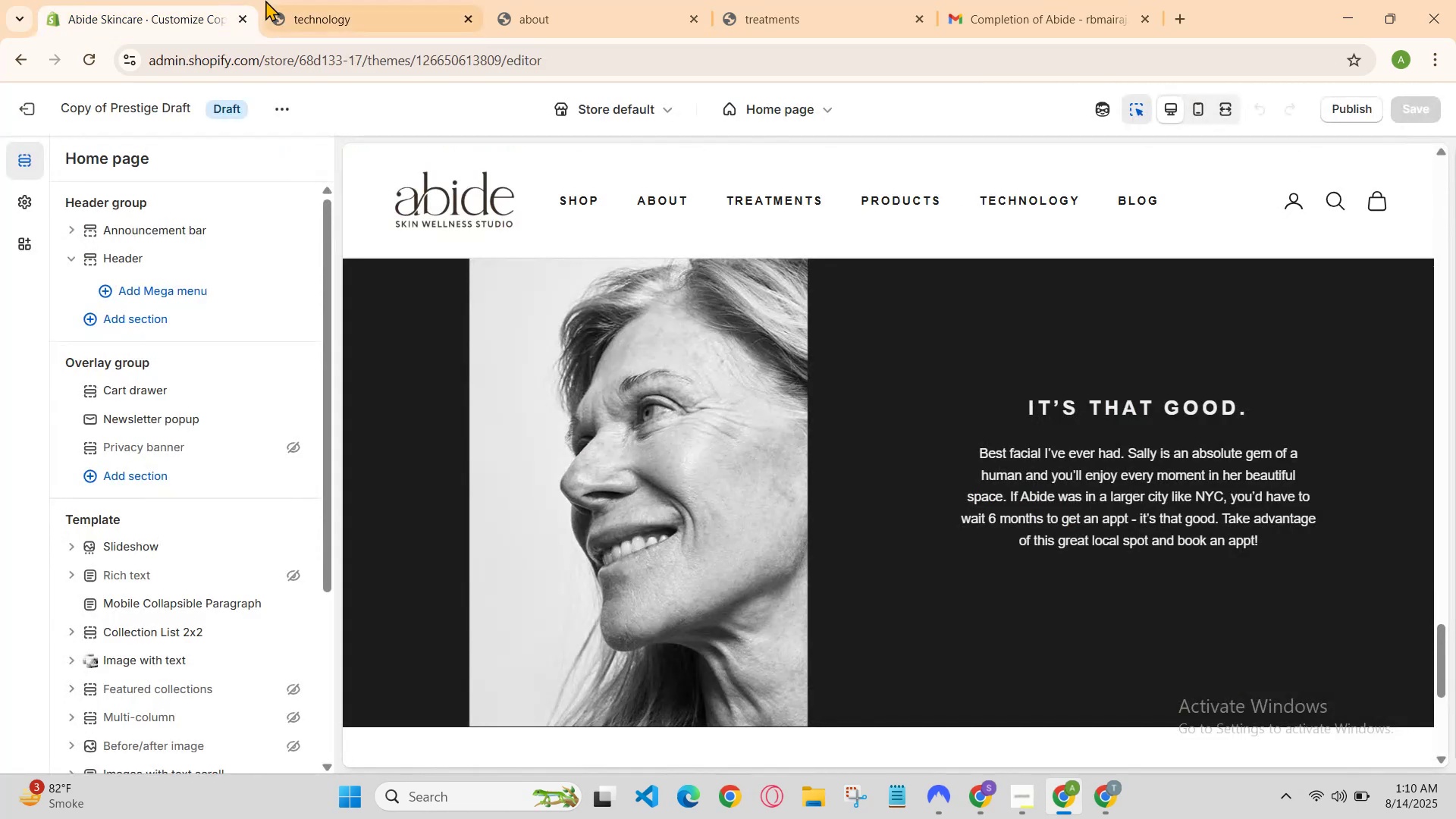 
left_click([274, 0])
 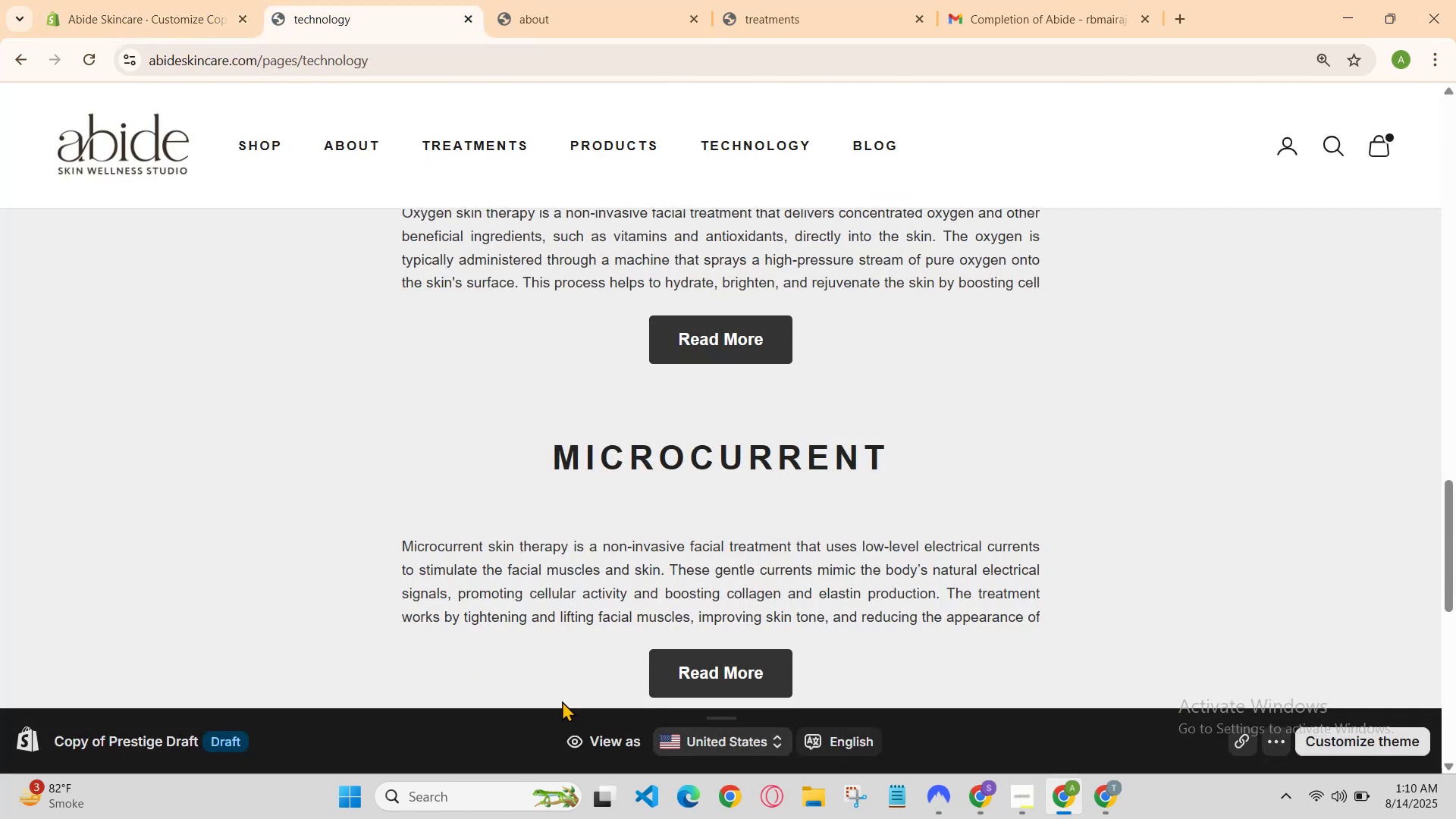 
scroll: coordinate [690, 425], scroll_direction: up, amount: 4.0
 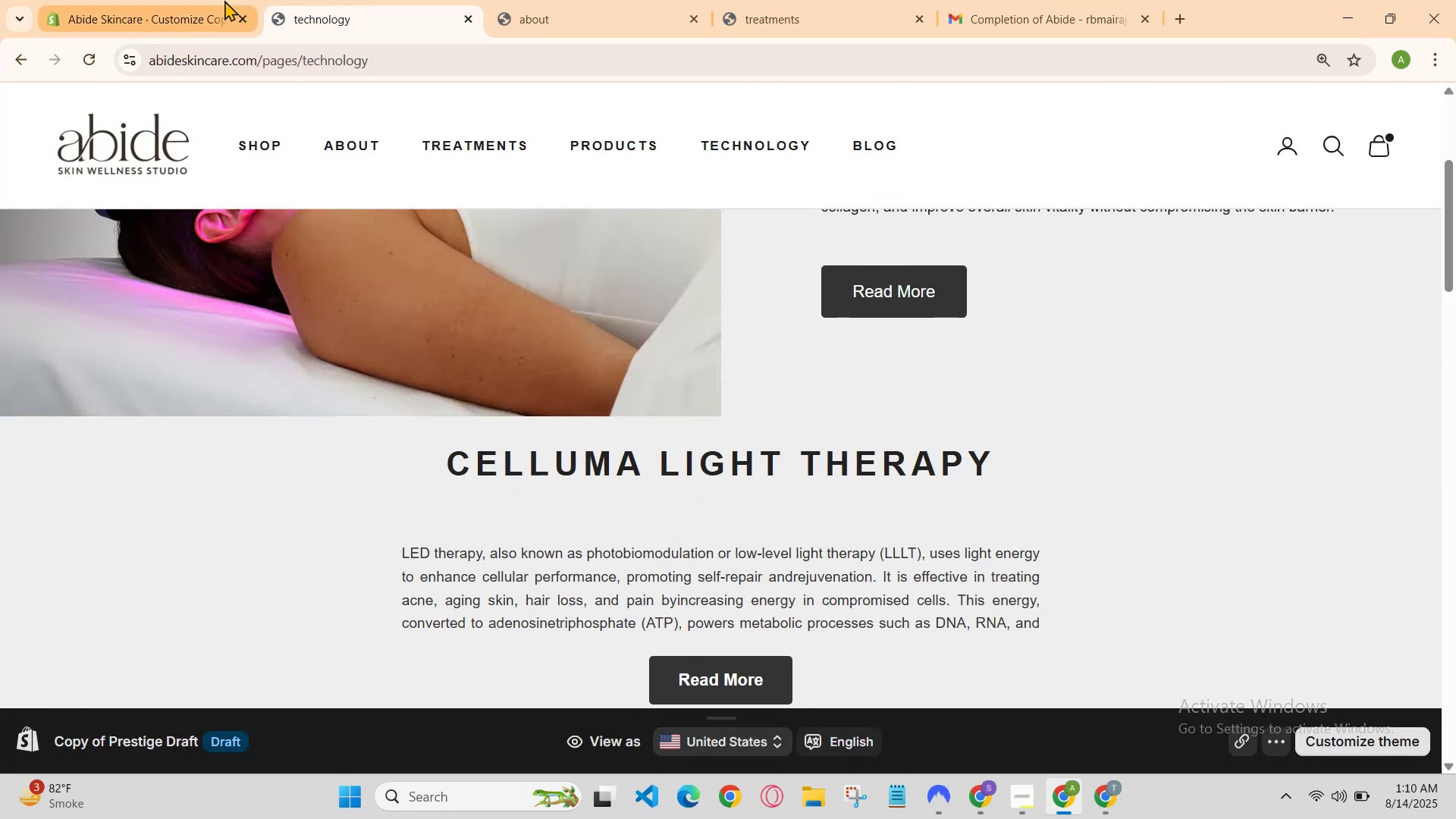 
left_click([195, 0])
 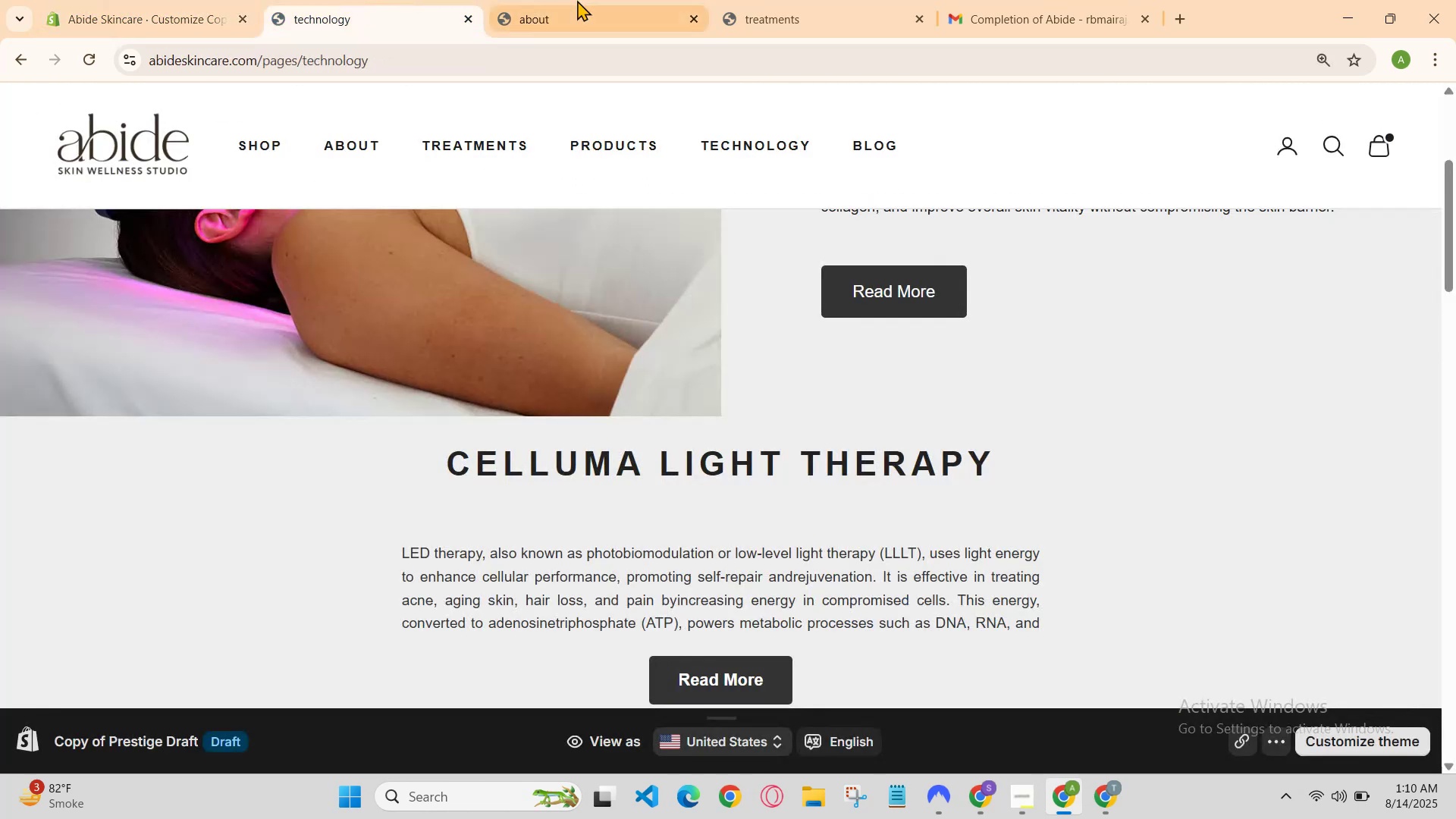 
left_click([587, 0])
 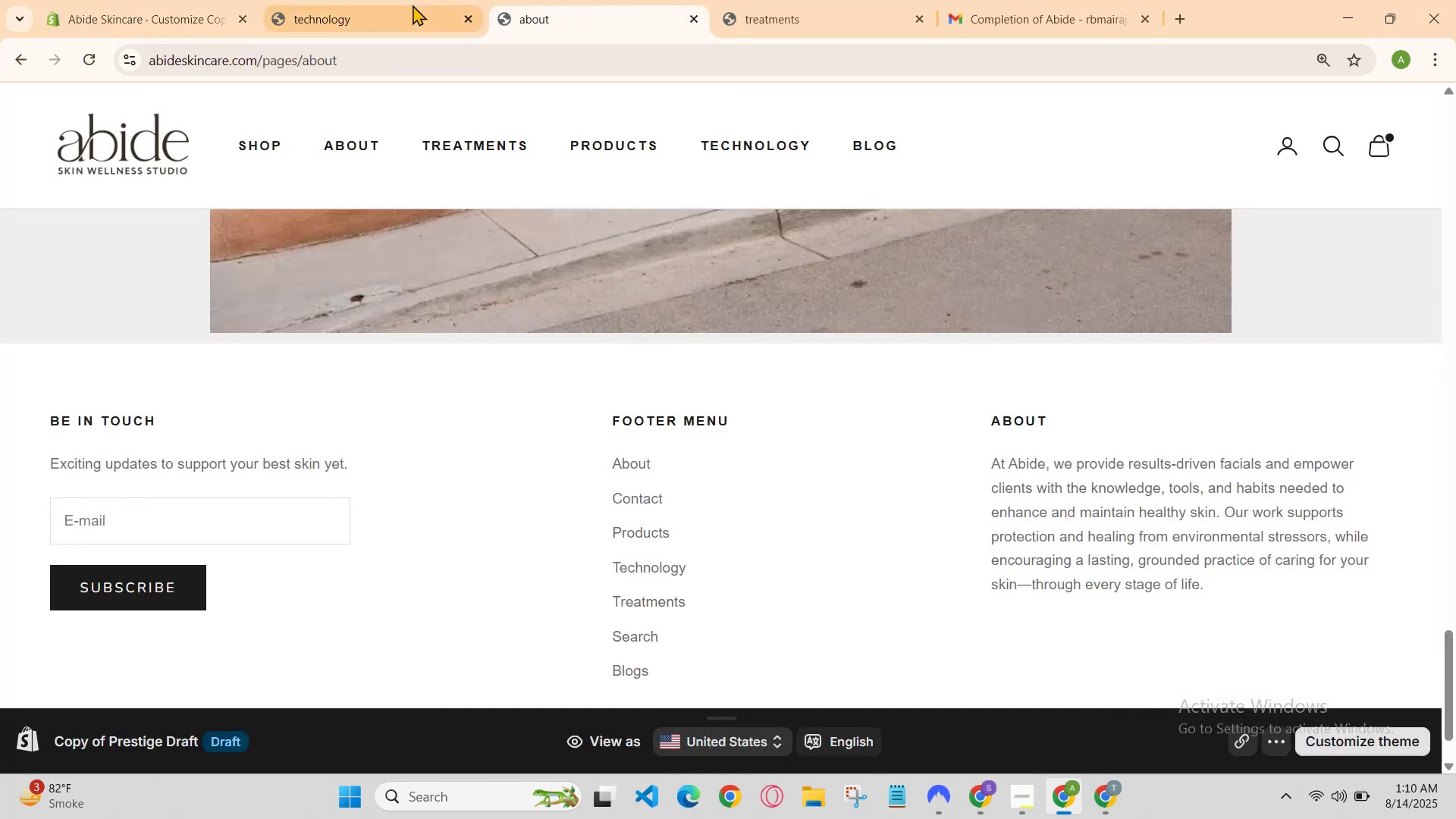 
left_click_drag(start_coordinate=[405, 1], to_coordinate=[442, 0])
 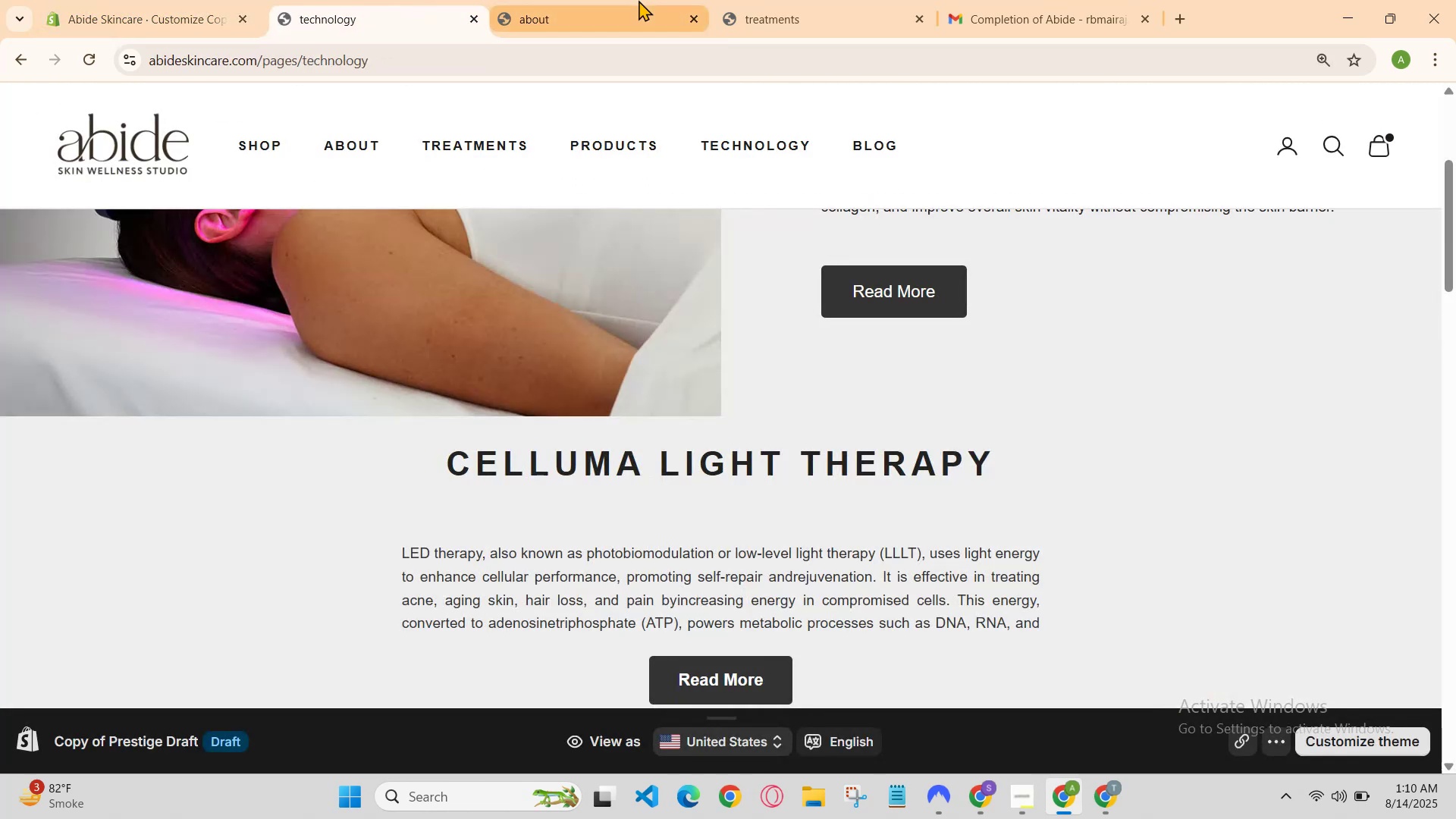 
left_click([639, 0])
 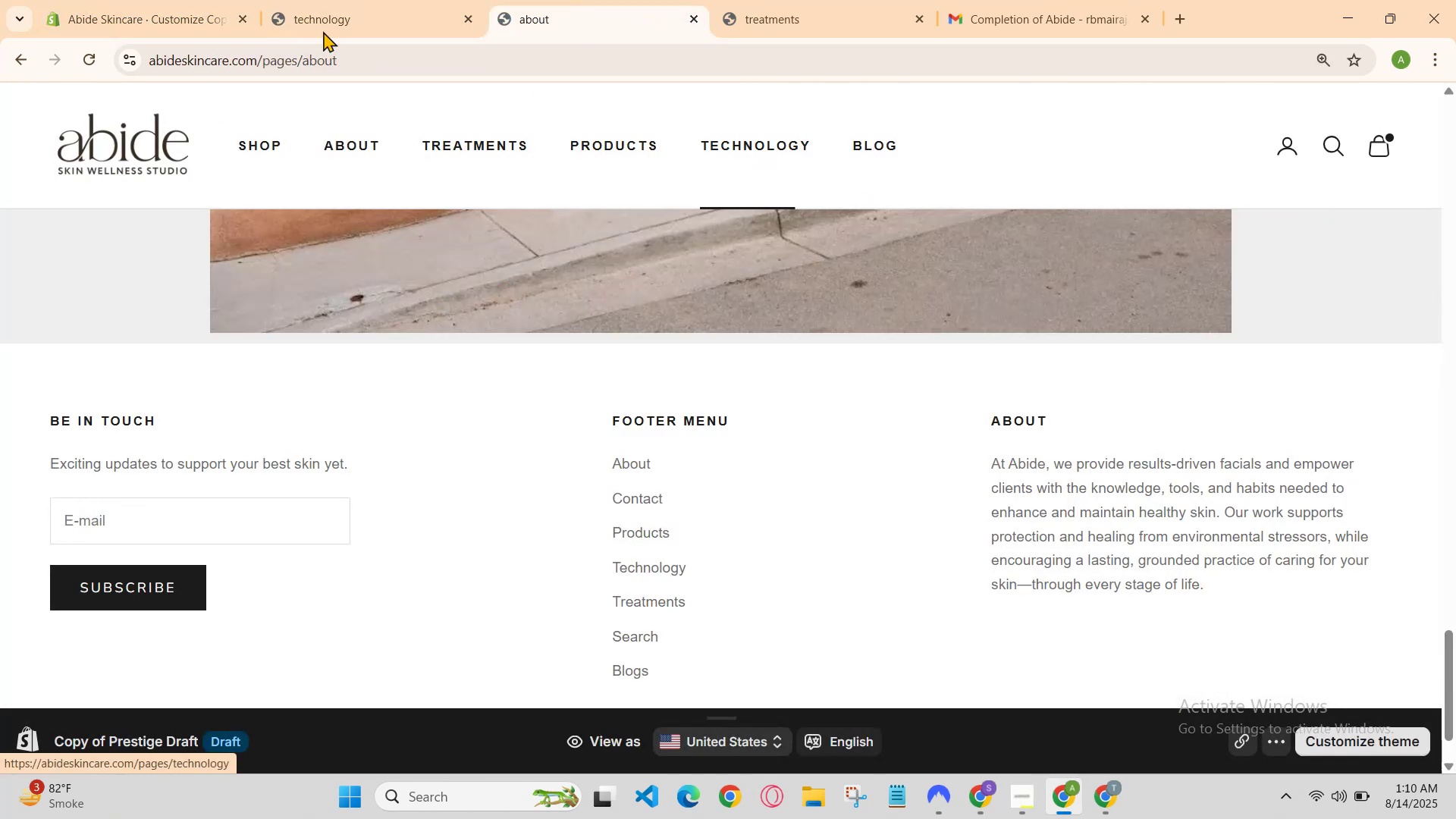 
left_click([322, 0])
 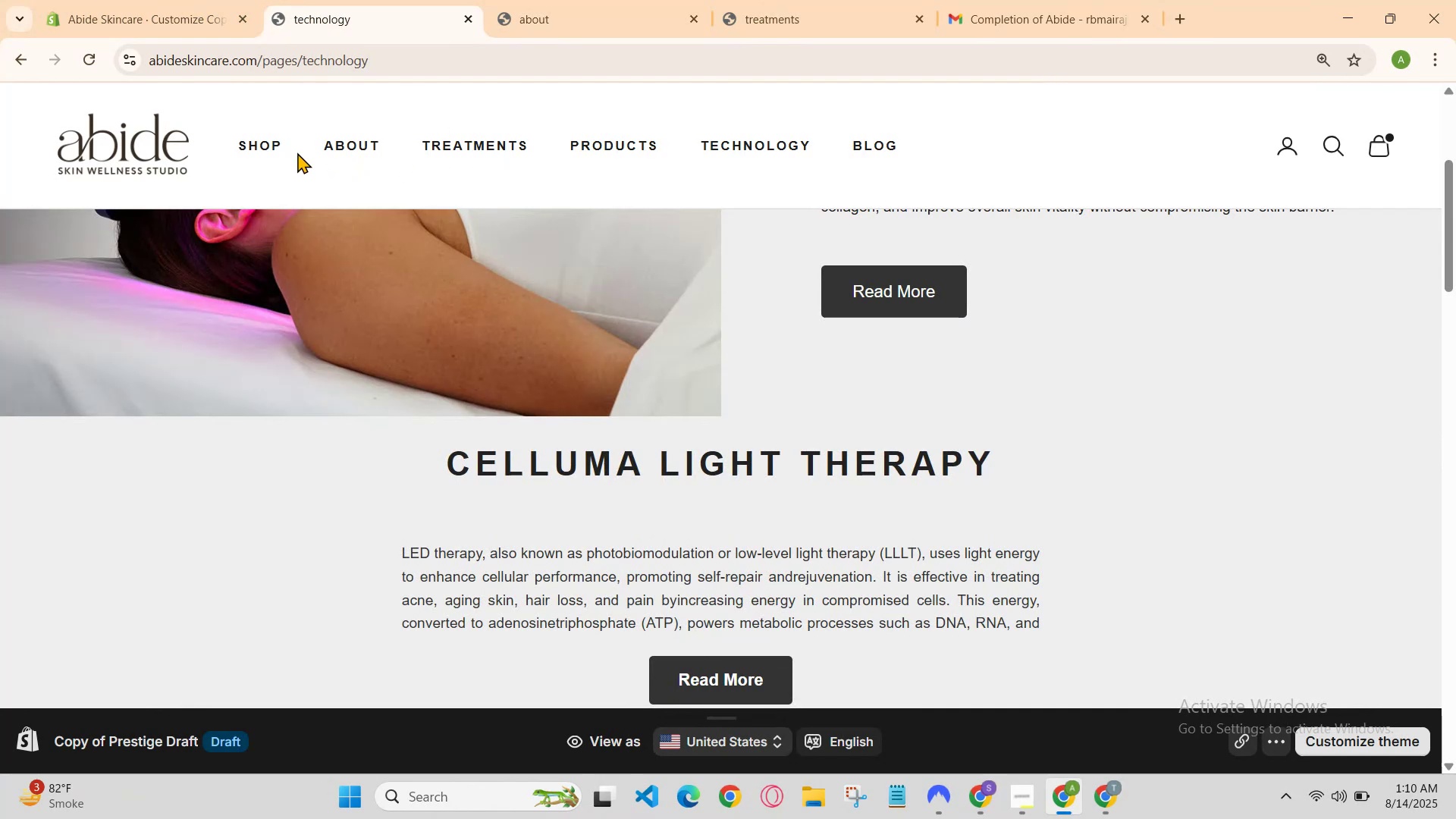 
left_click([271, 152])
 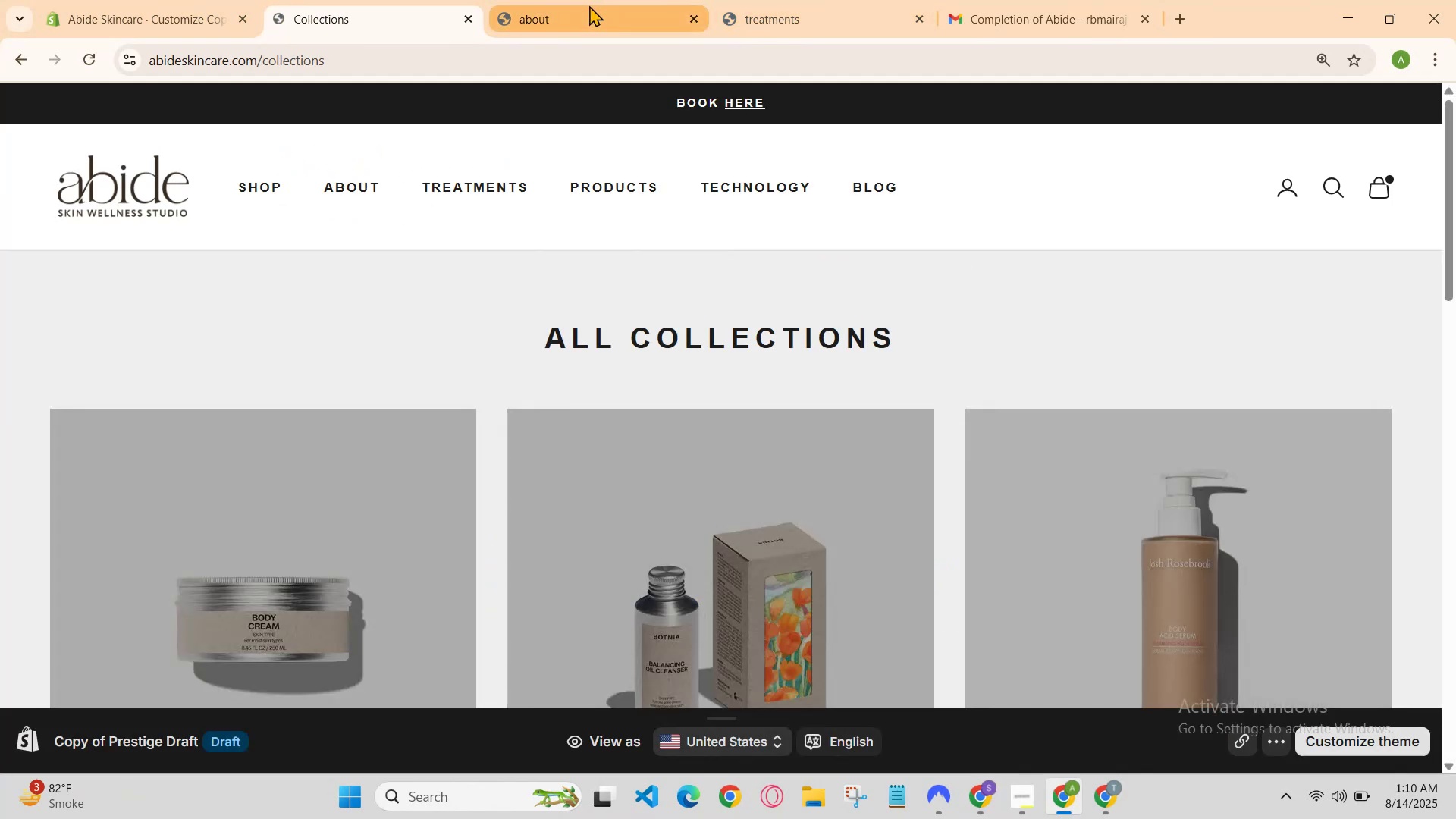 
scroll: coordinate [785, 421], scroll_direction: down, amount: 20.0
 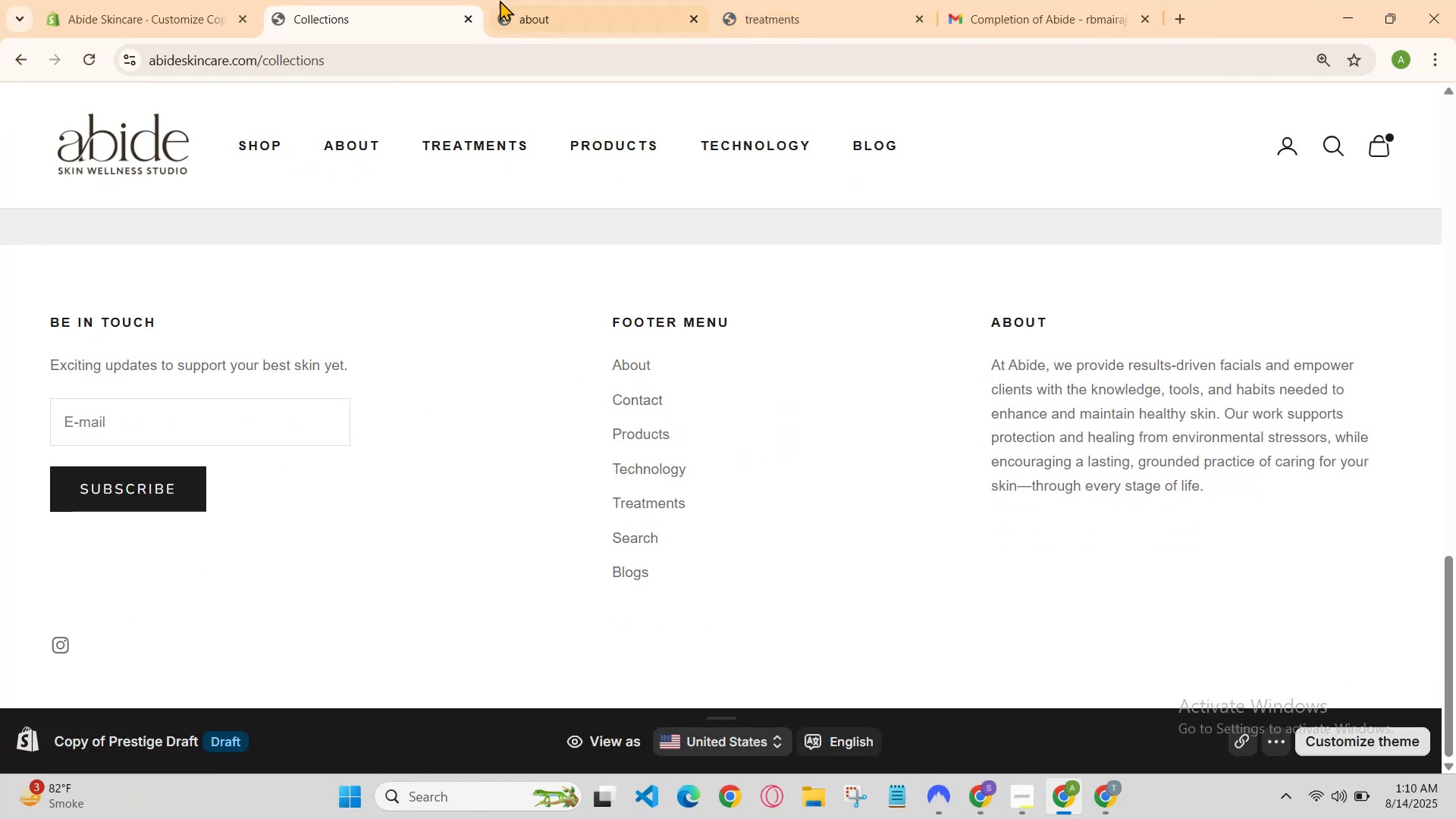 
left_click([519, 0])
 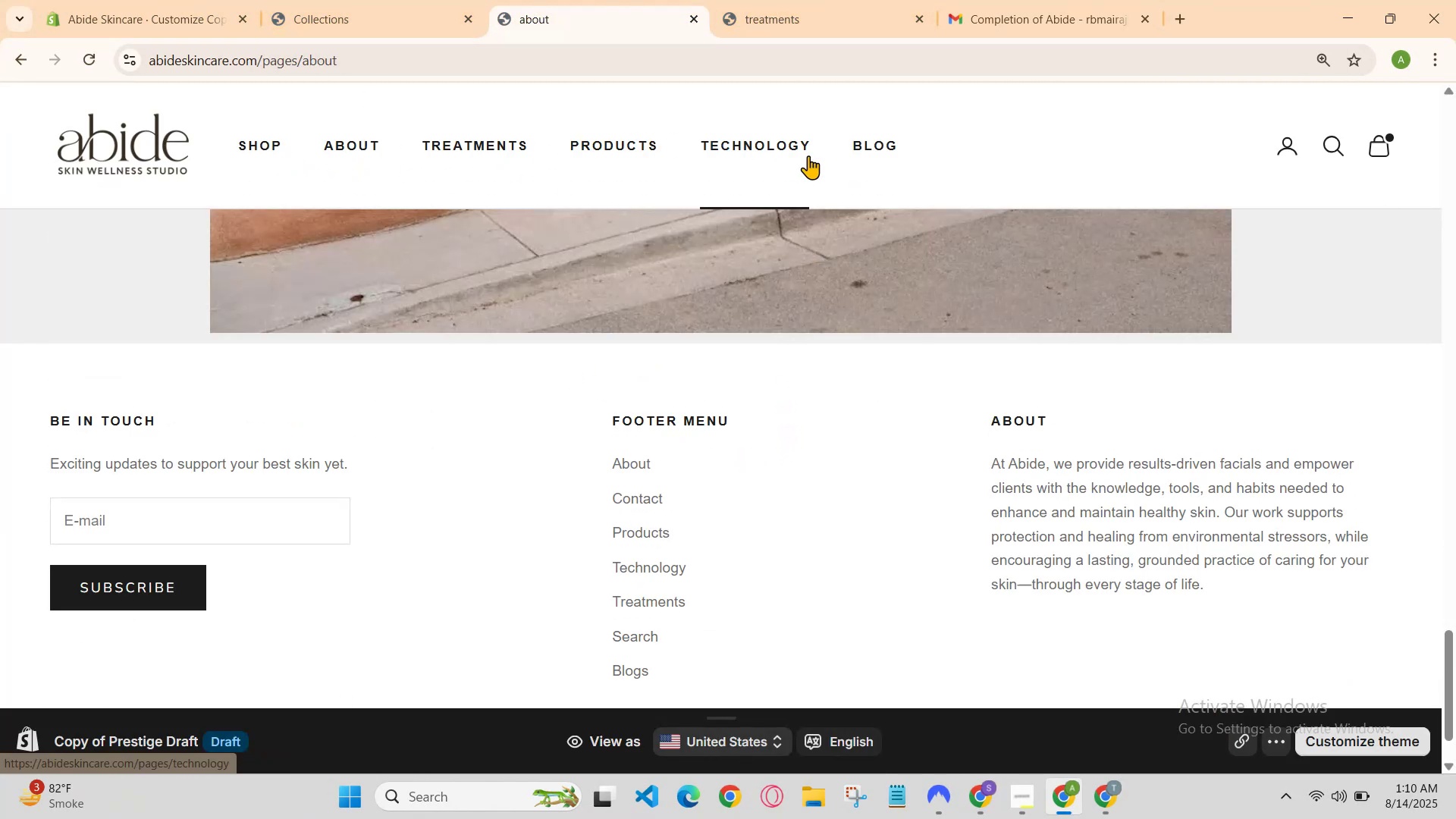 
left_click([865, 148])
 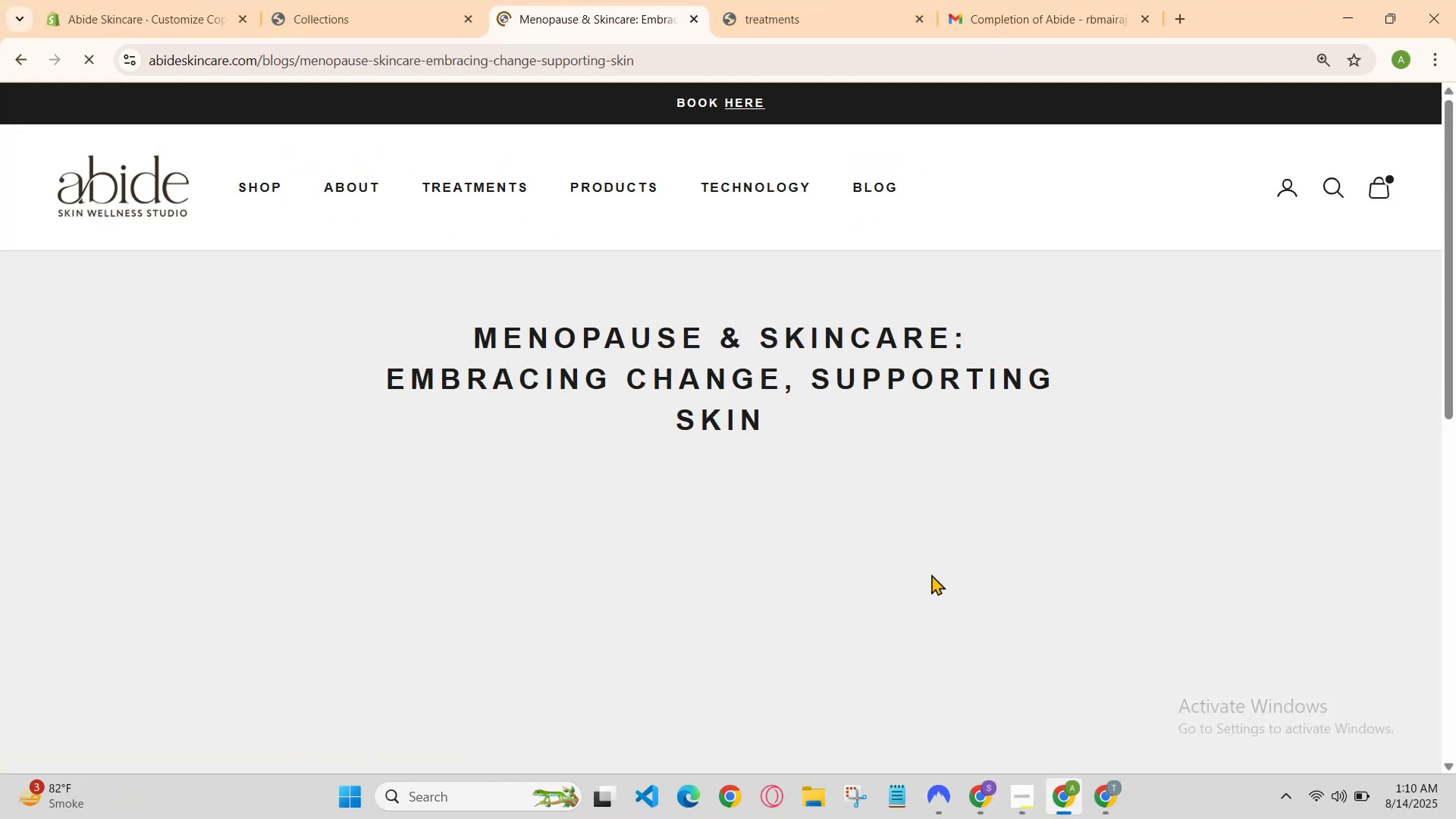 
scroll: coordinate [836, 431], scroll_direction: down, amount: 6.0
 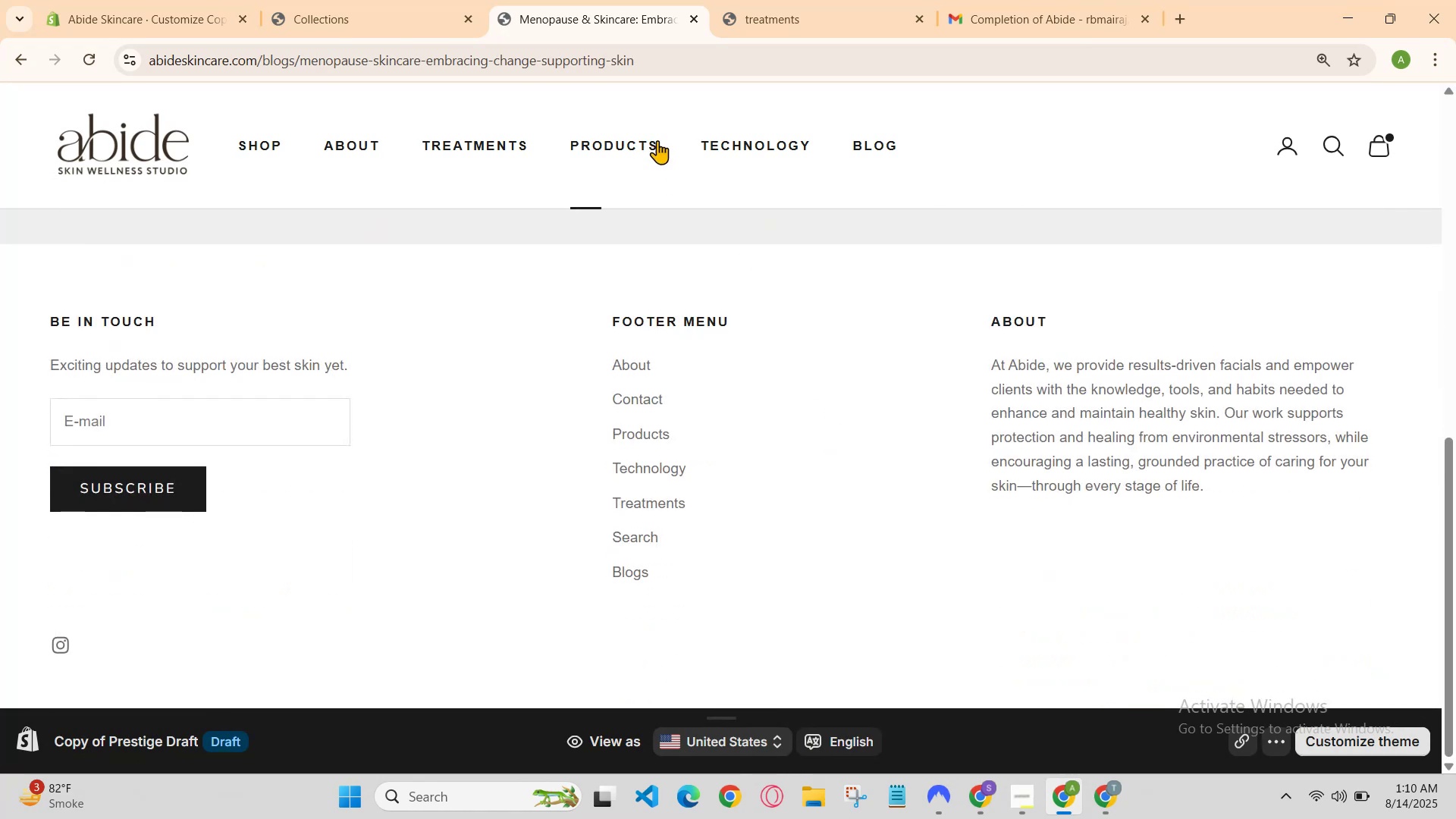 
left_click([714, 143])
 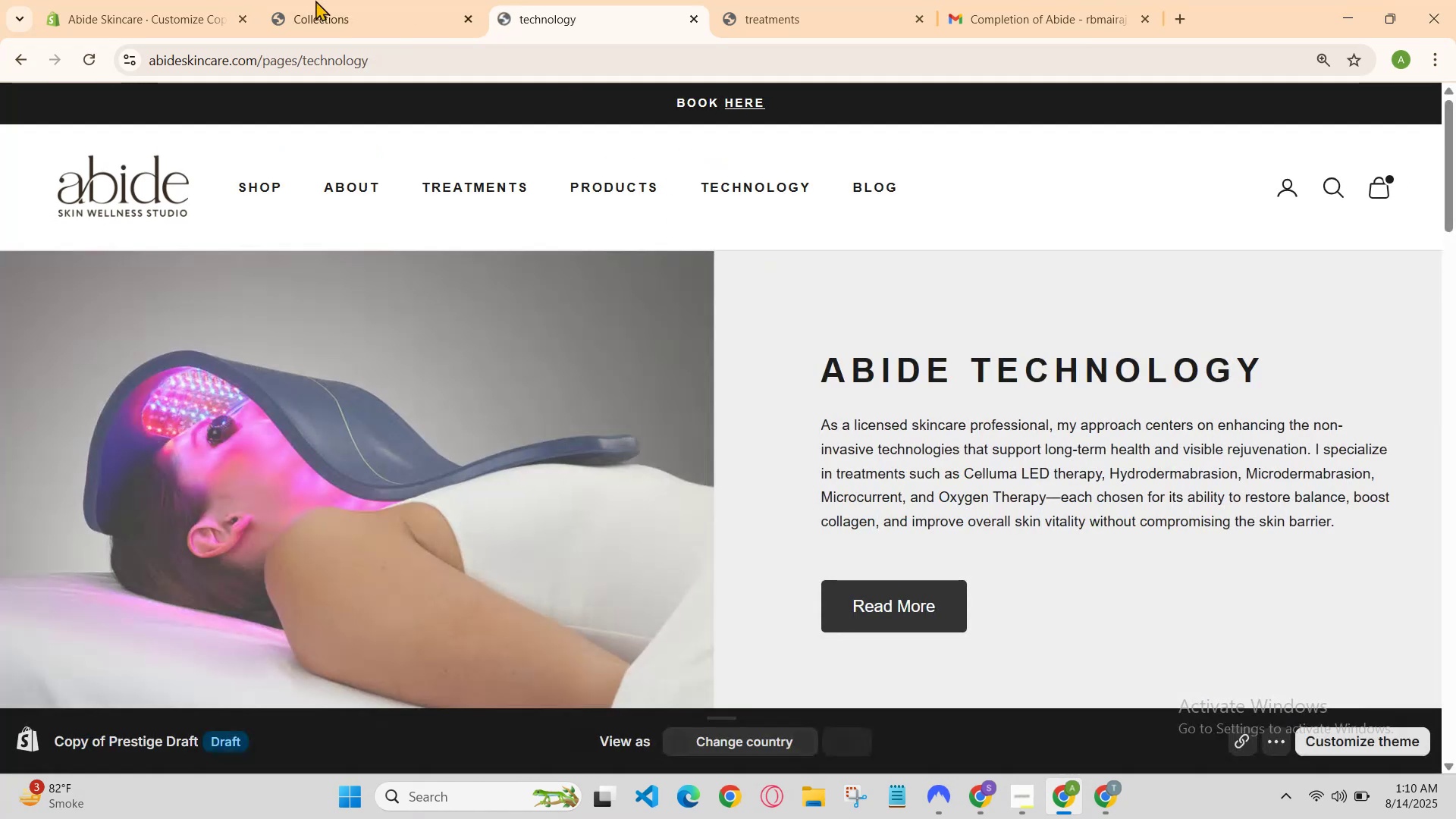 
left_click([311, 0])
 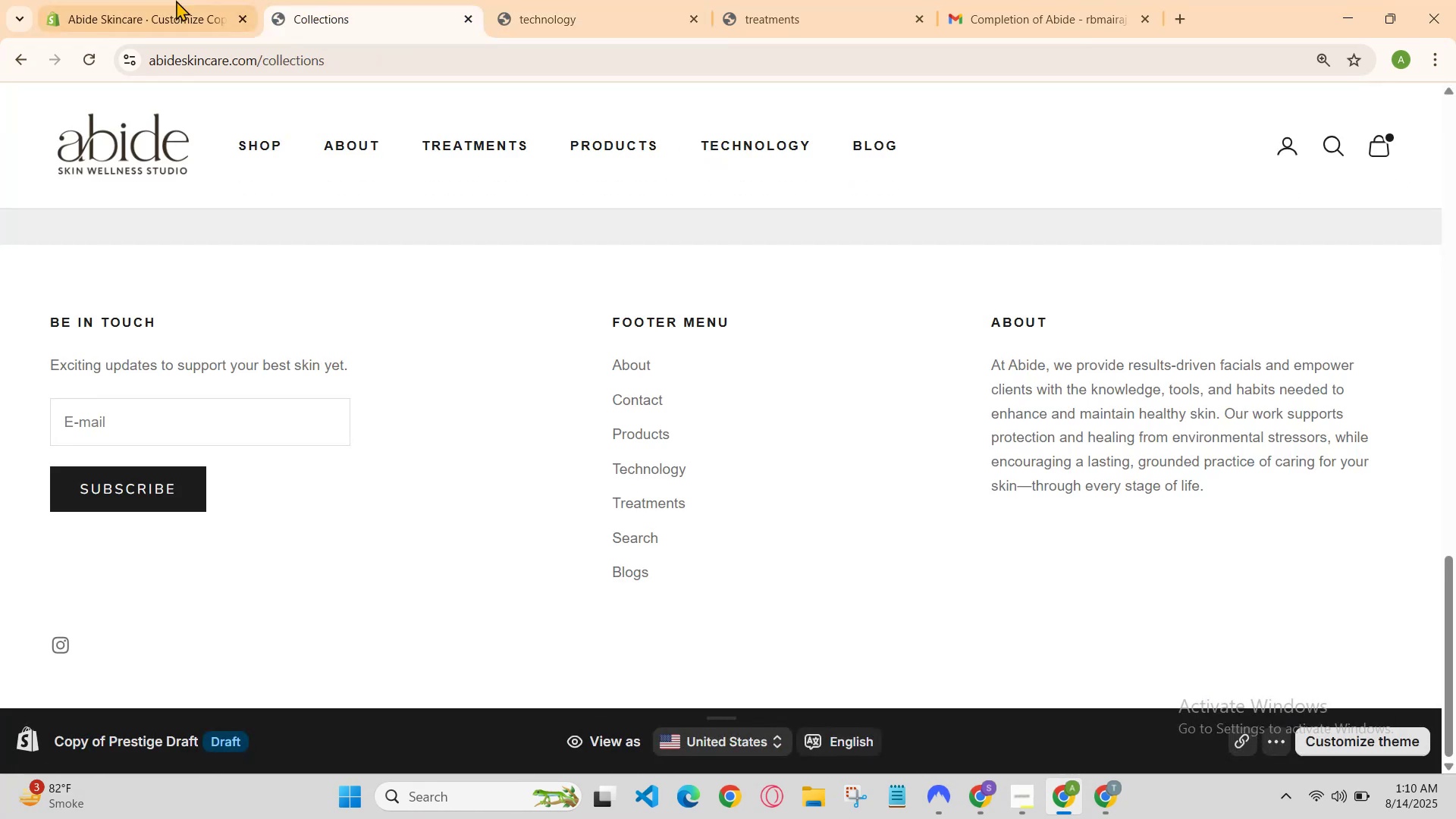 
left_click([121, 0])
 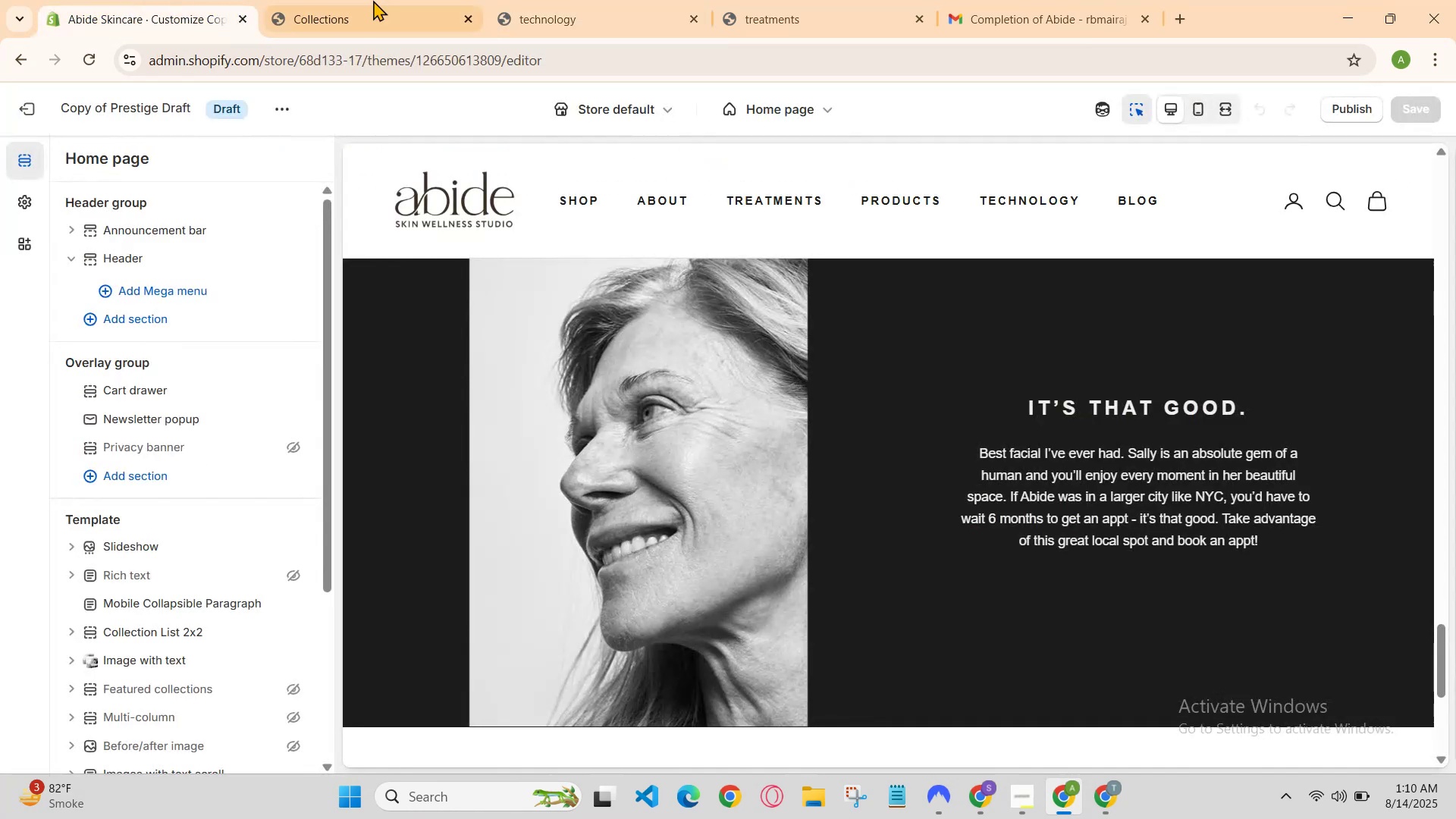 
left_click_drag(start_coordinate=[384, 0], to_coordinate=[380, 0])
 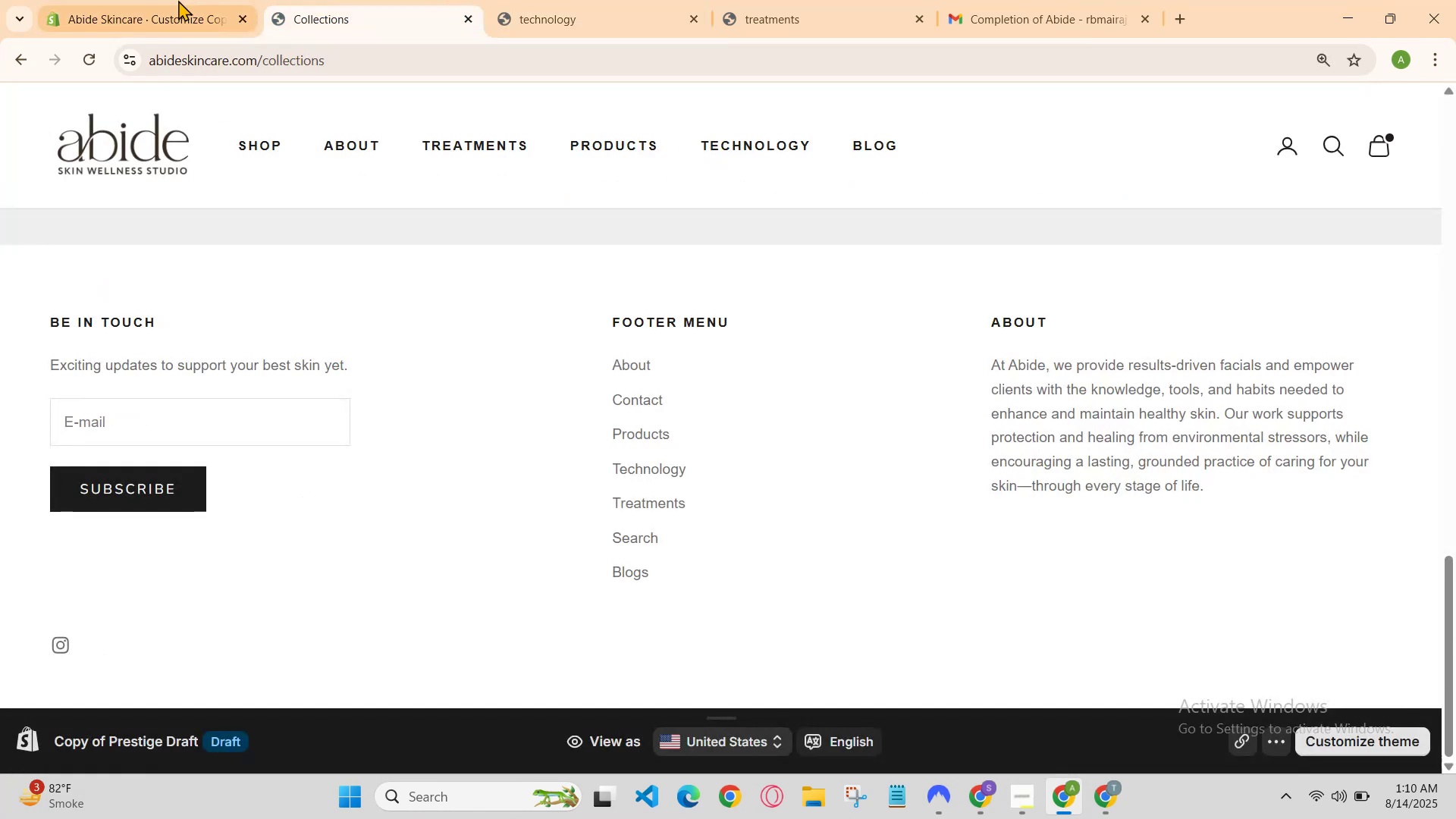 
left_click([178, 0])
 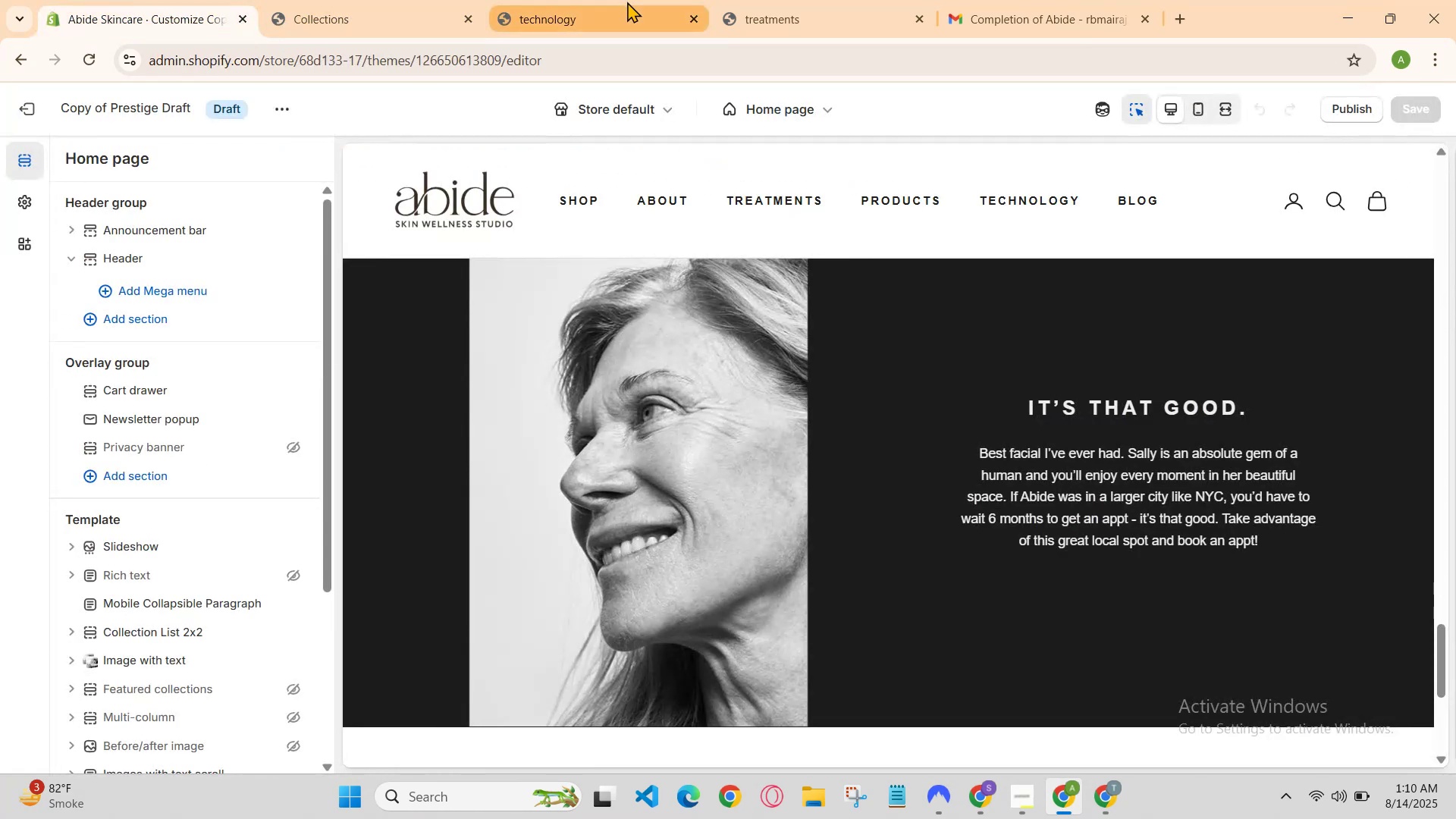 
left_click([632, 2])
 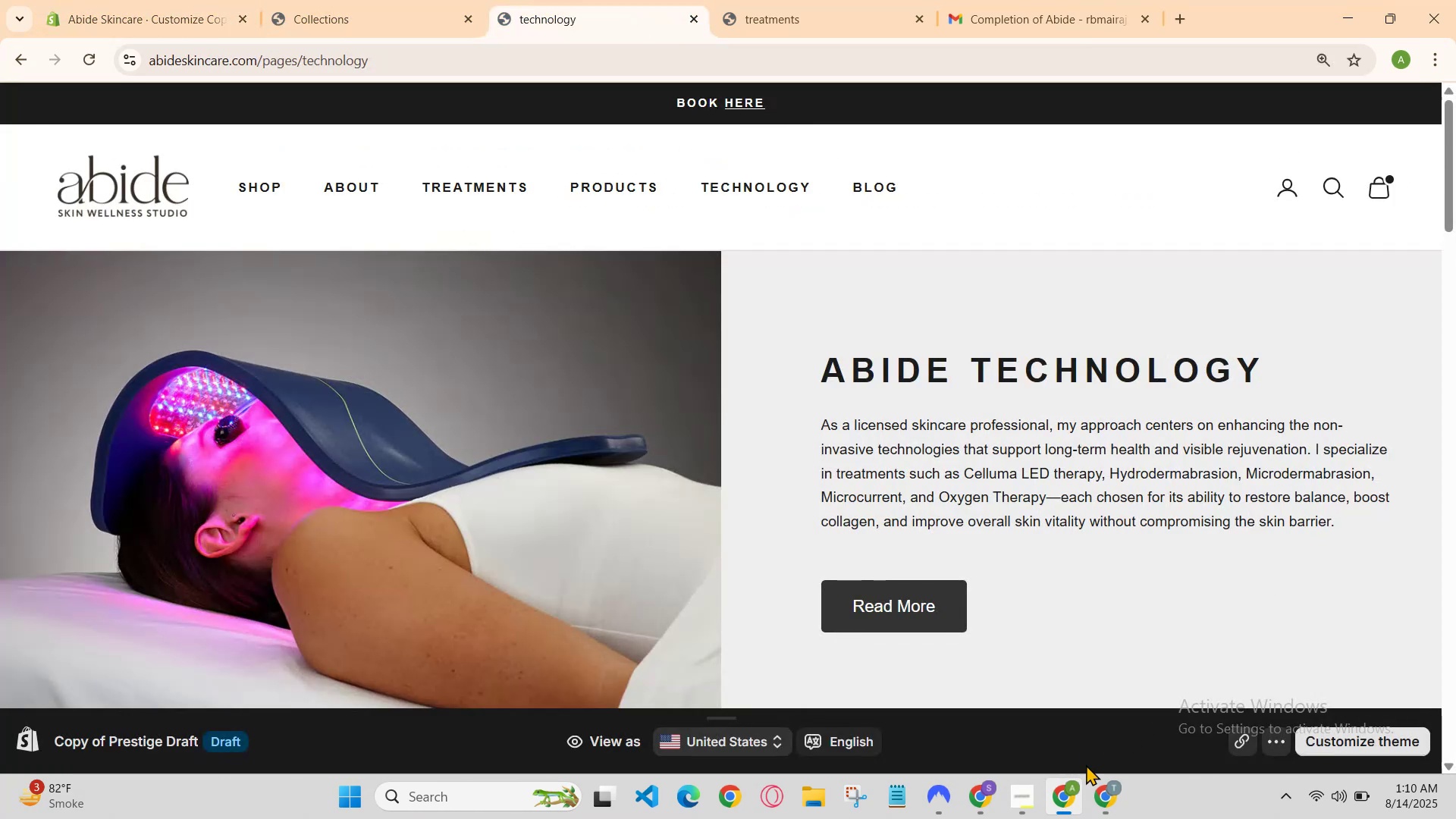 
left_click([1084, 792])
 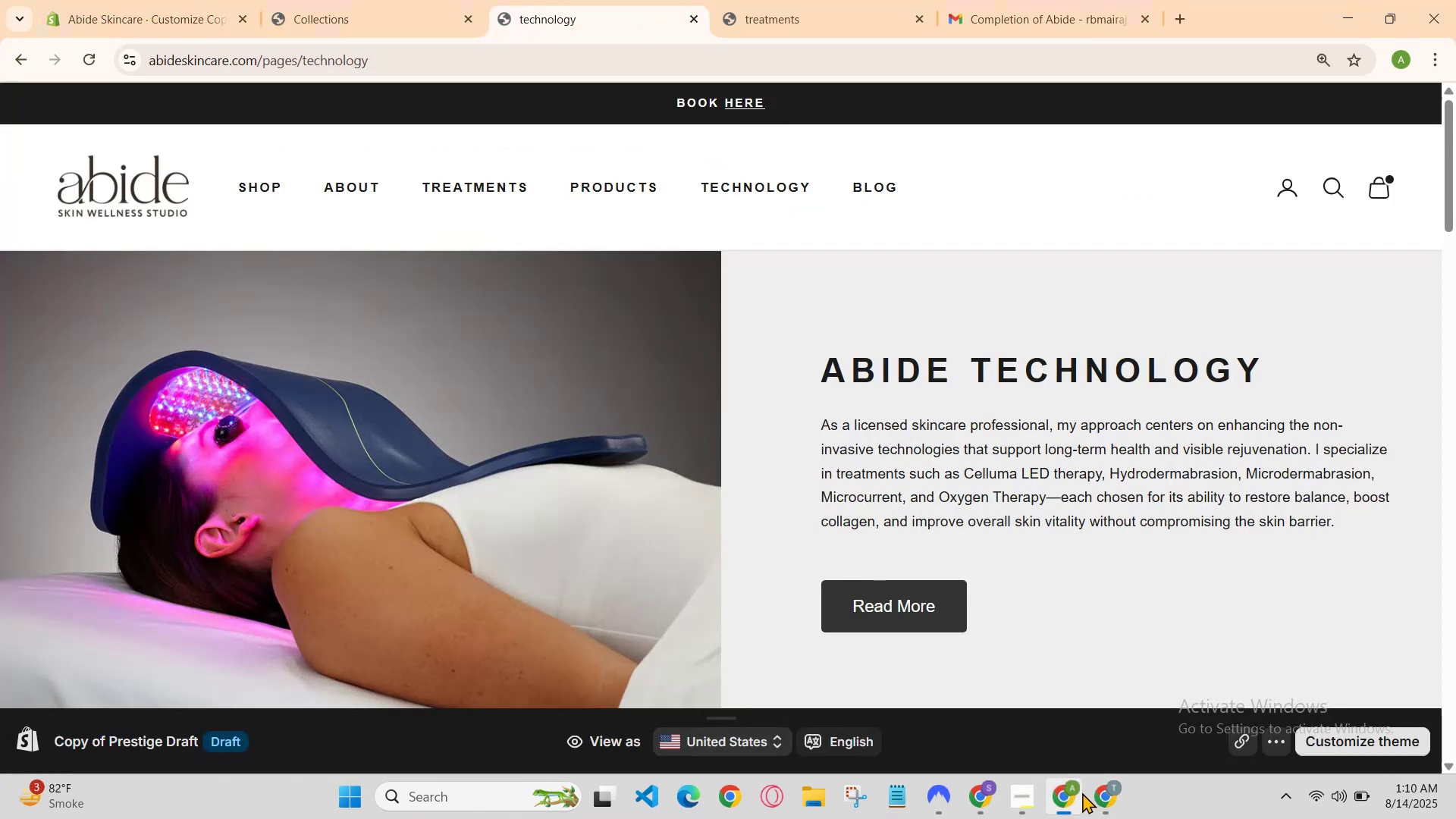 
left_click([1078, 792])
 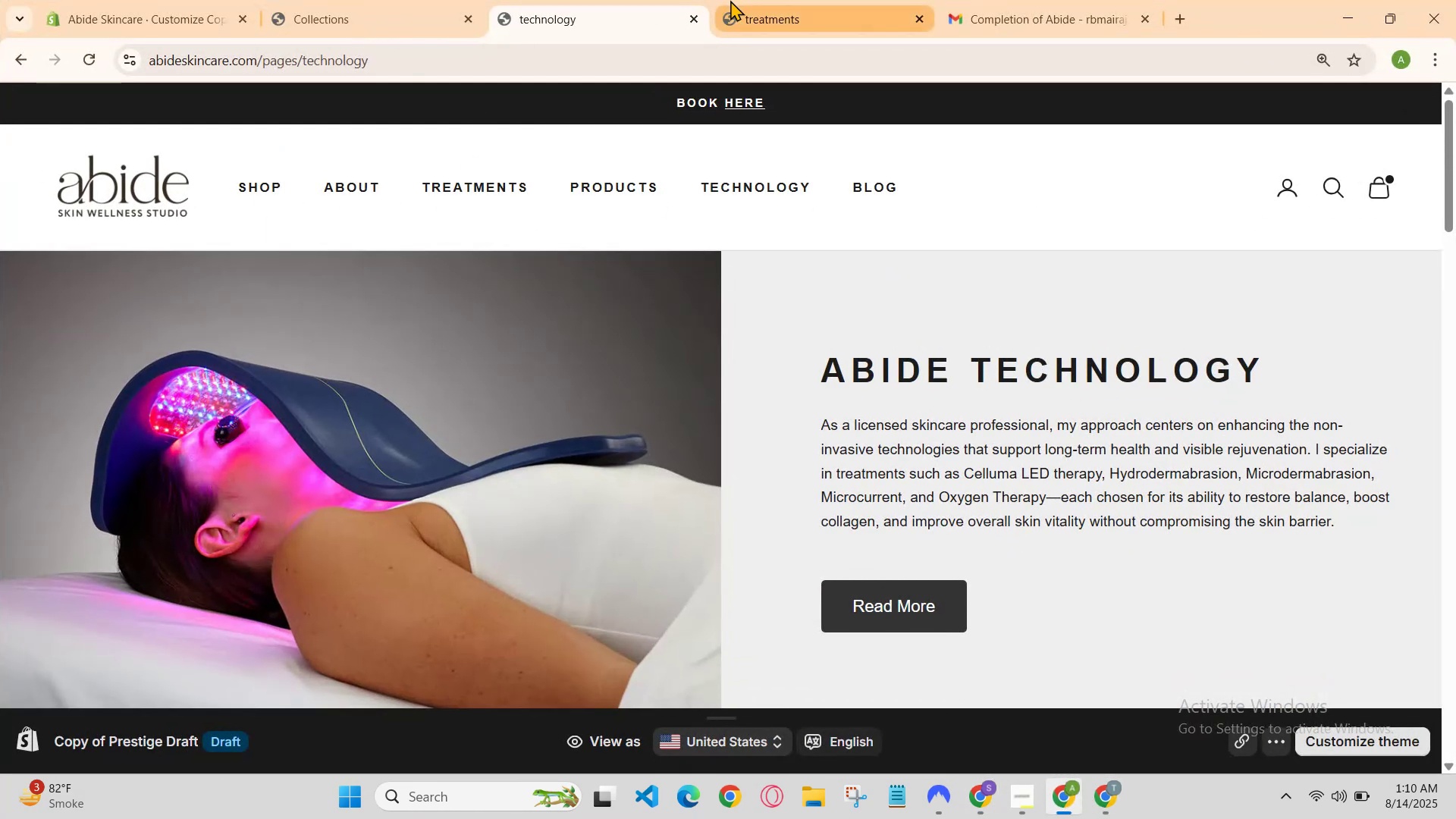 
left_click([420, 1])
 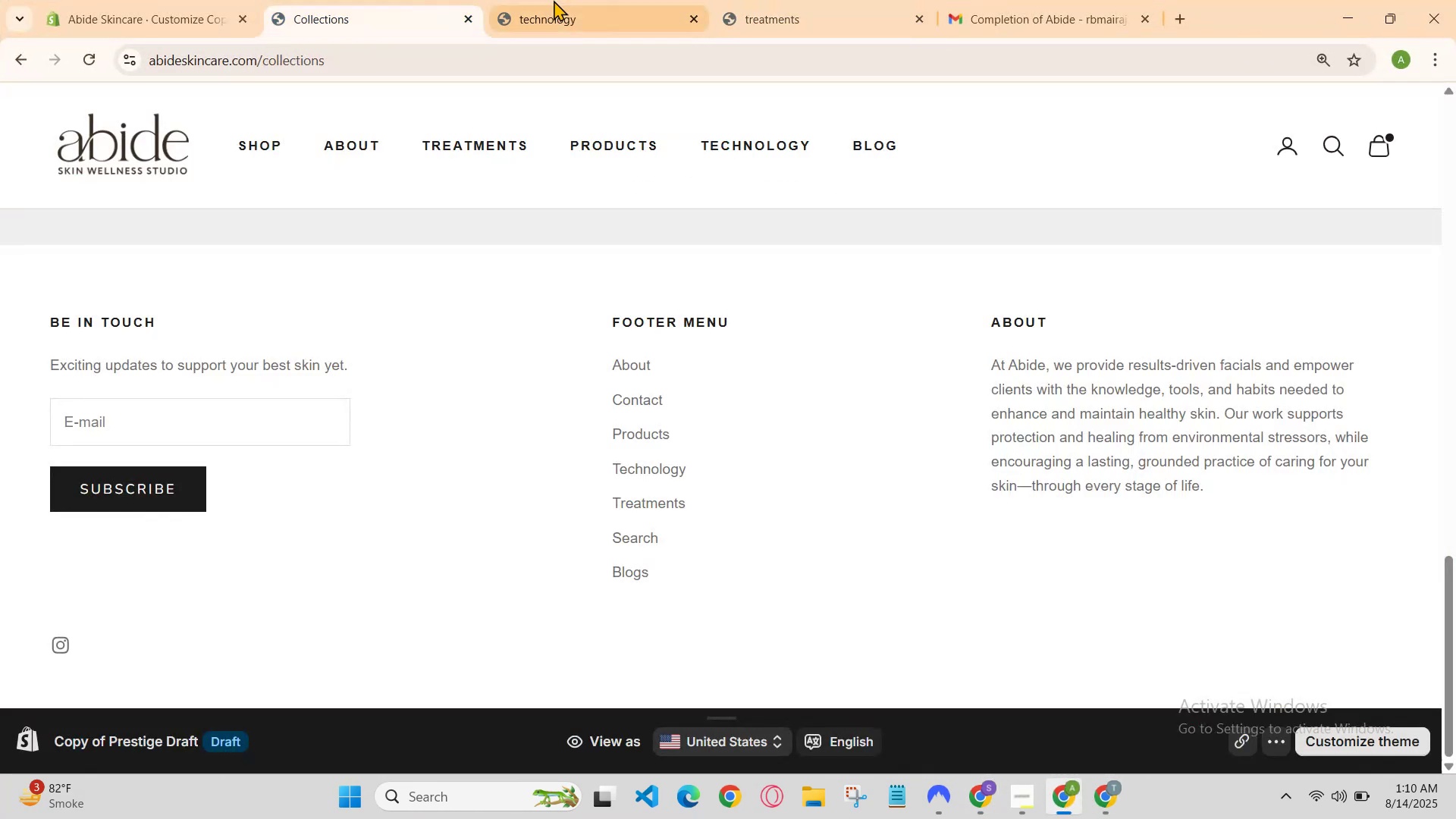 
left_click([557, 0])
 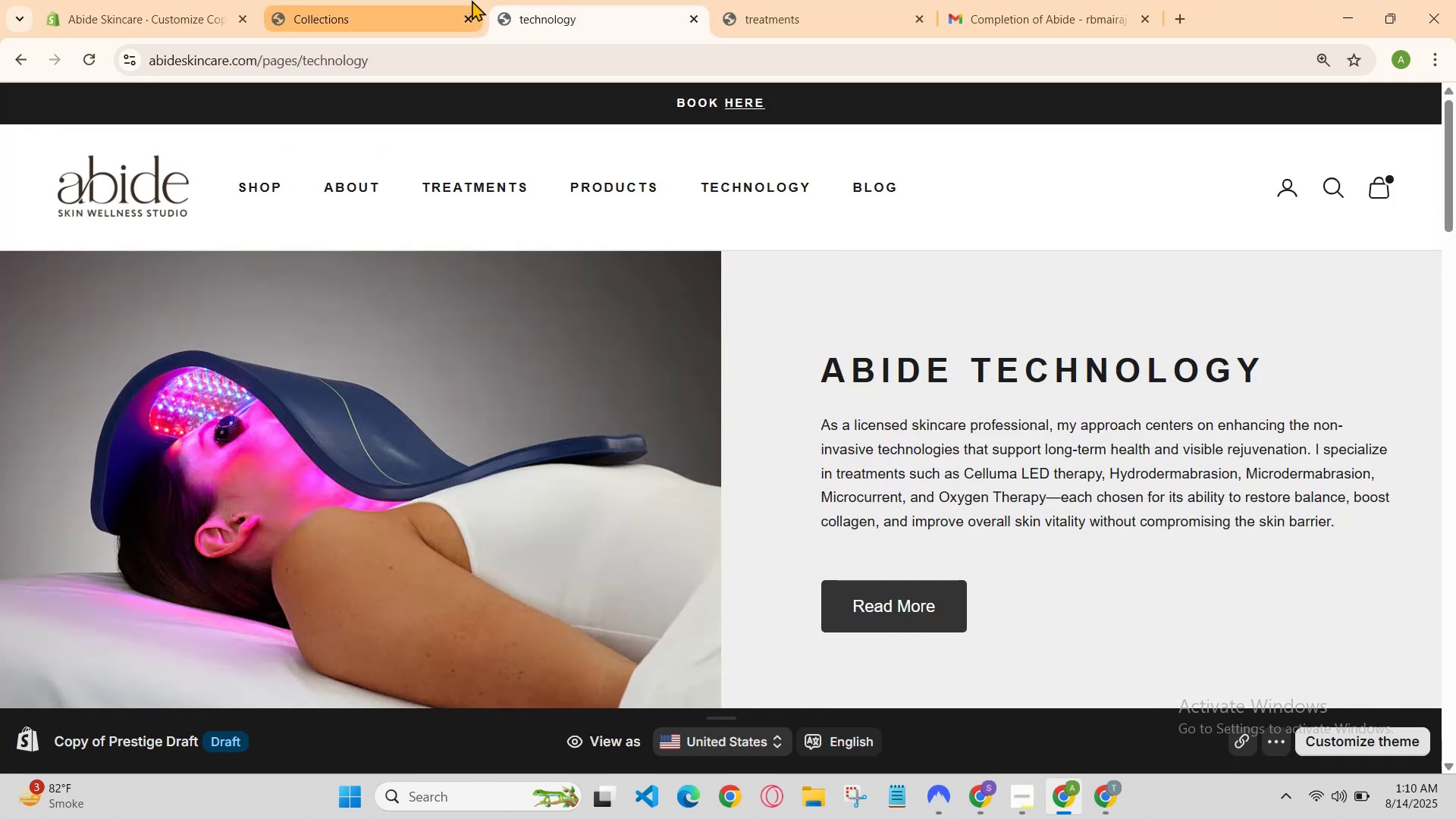 
left_click([472, 0])
 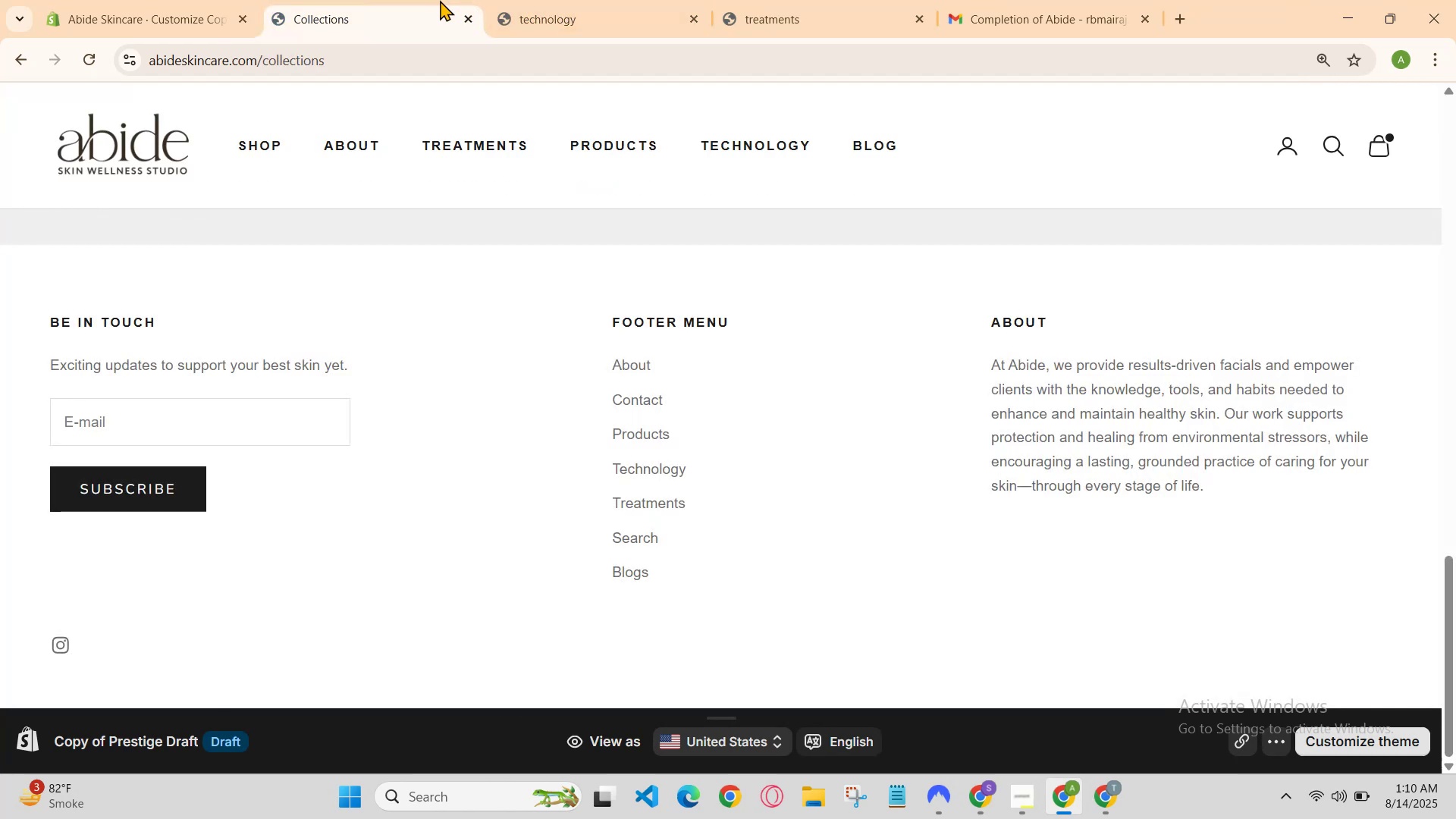 
left_click([440, 0])
 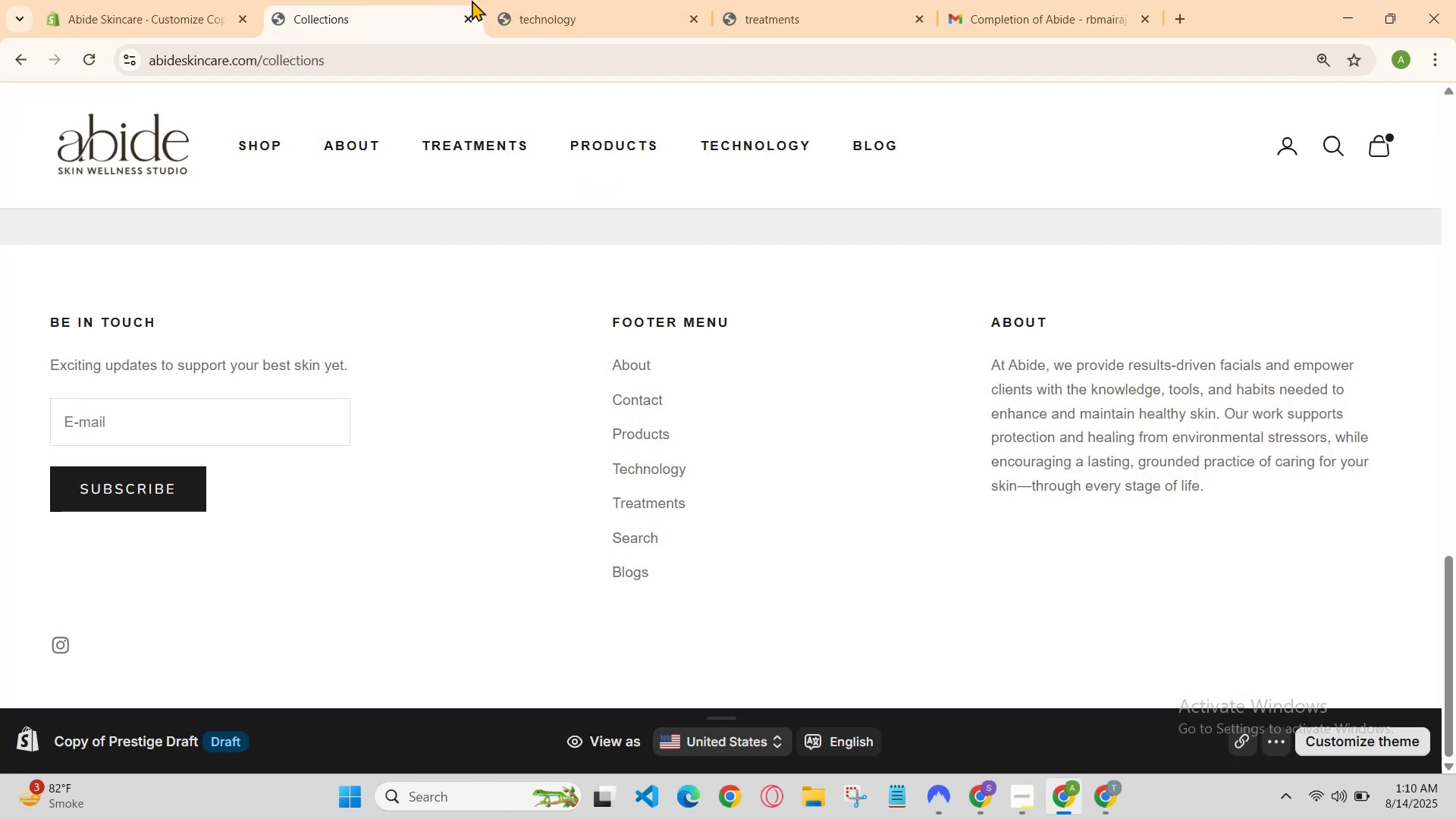 
left_click([604, 0])
 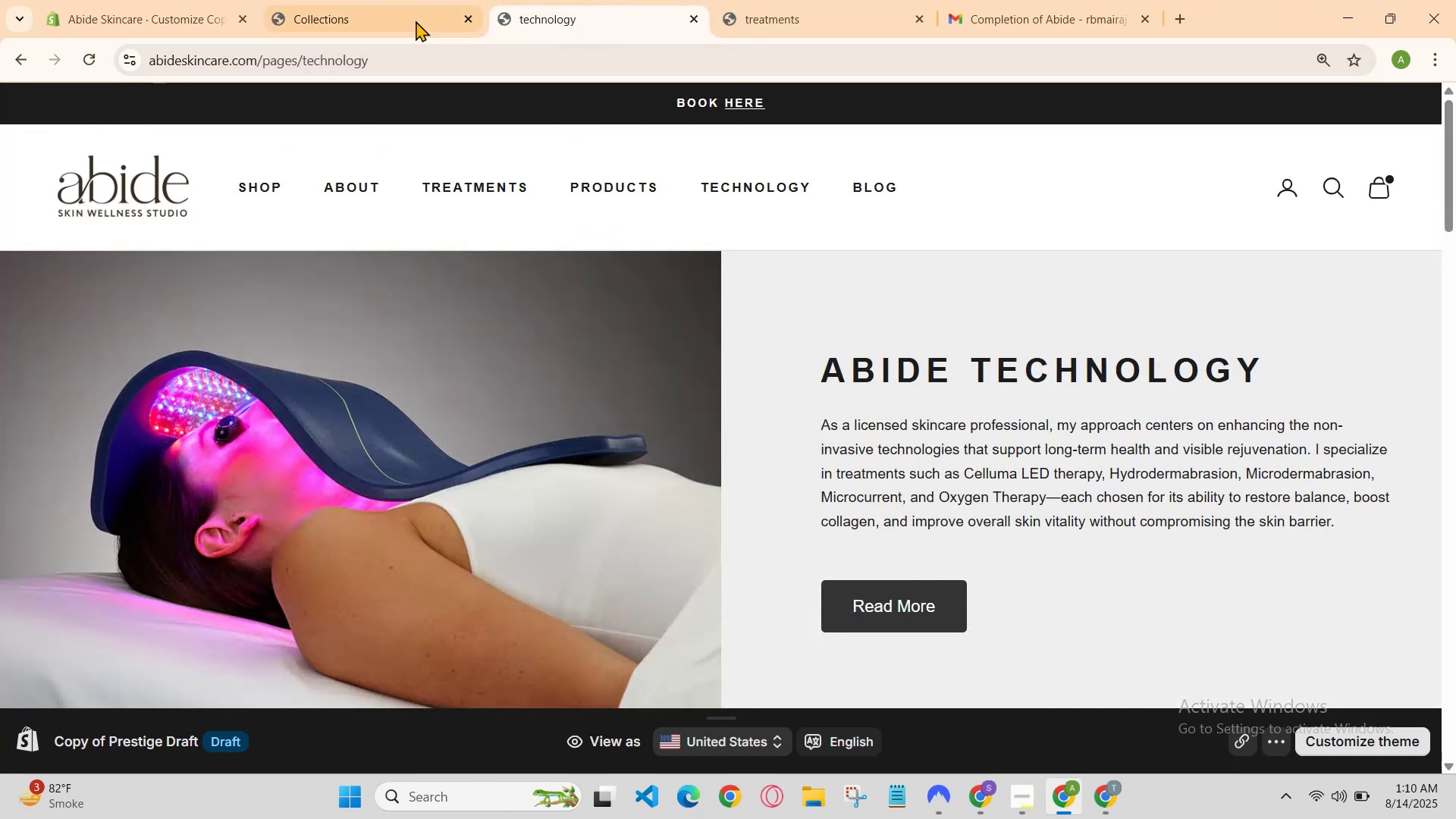 
left_click([397, 6])
 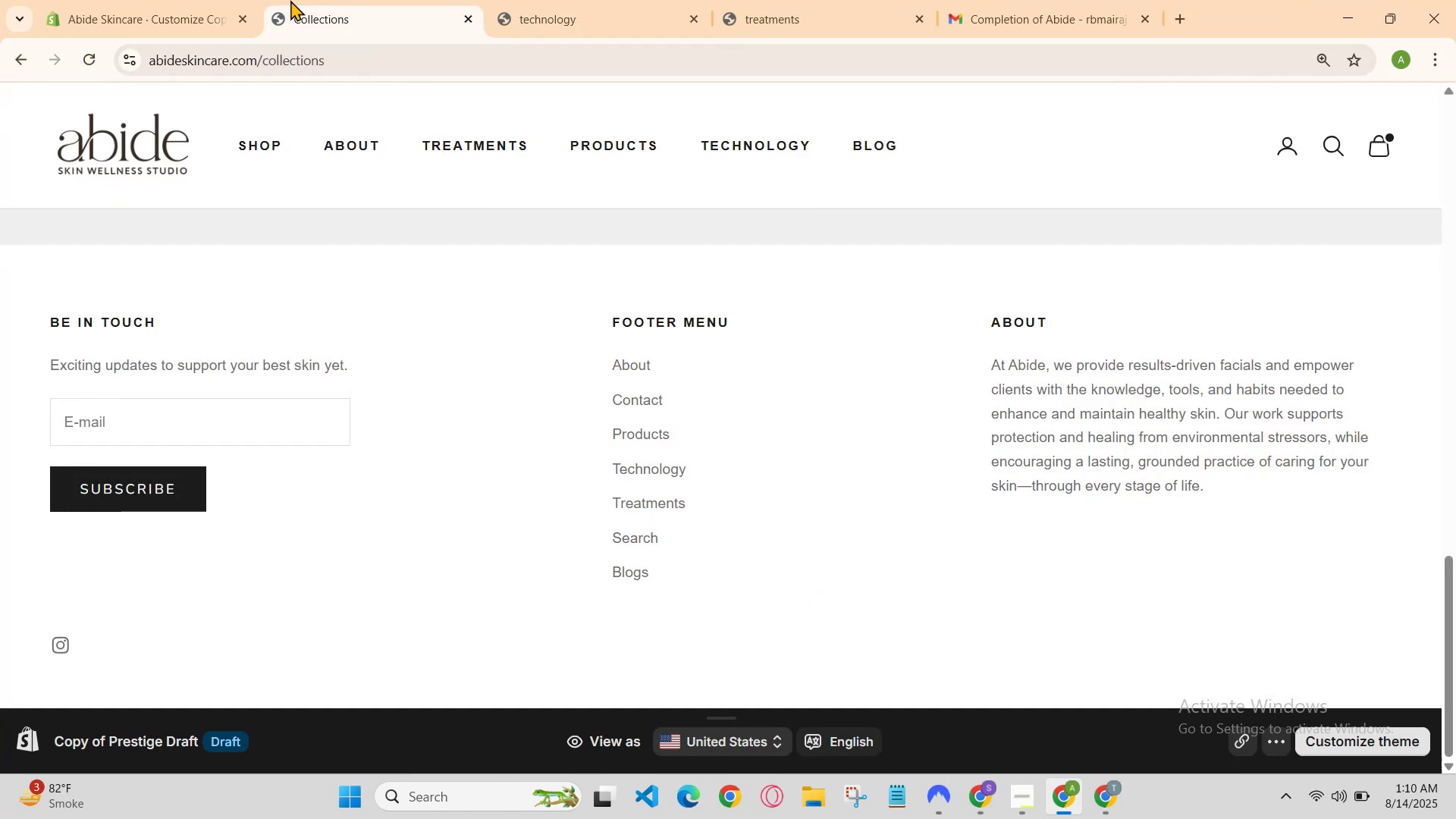 
left_click([589, 0])
 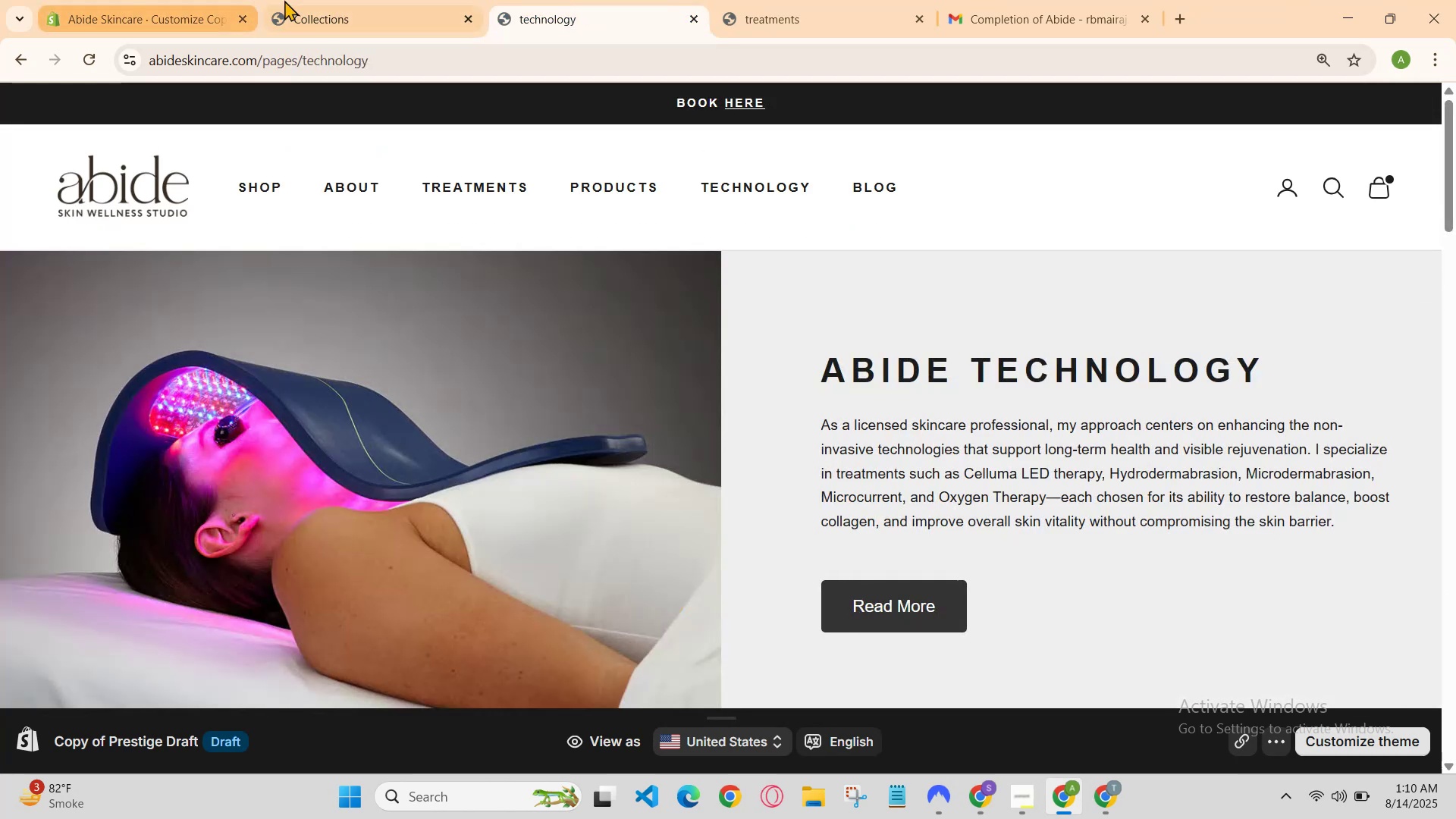 
left_click([324, 0])
 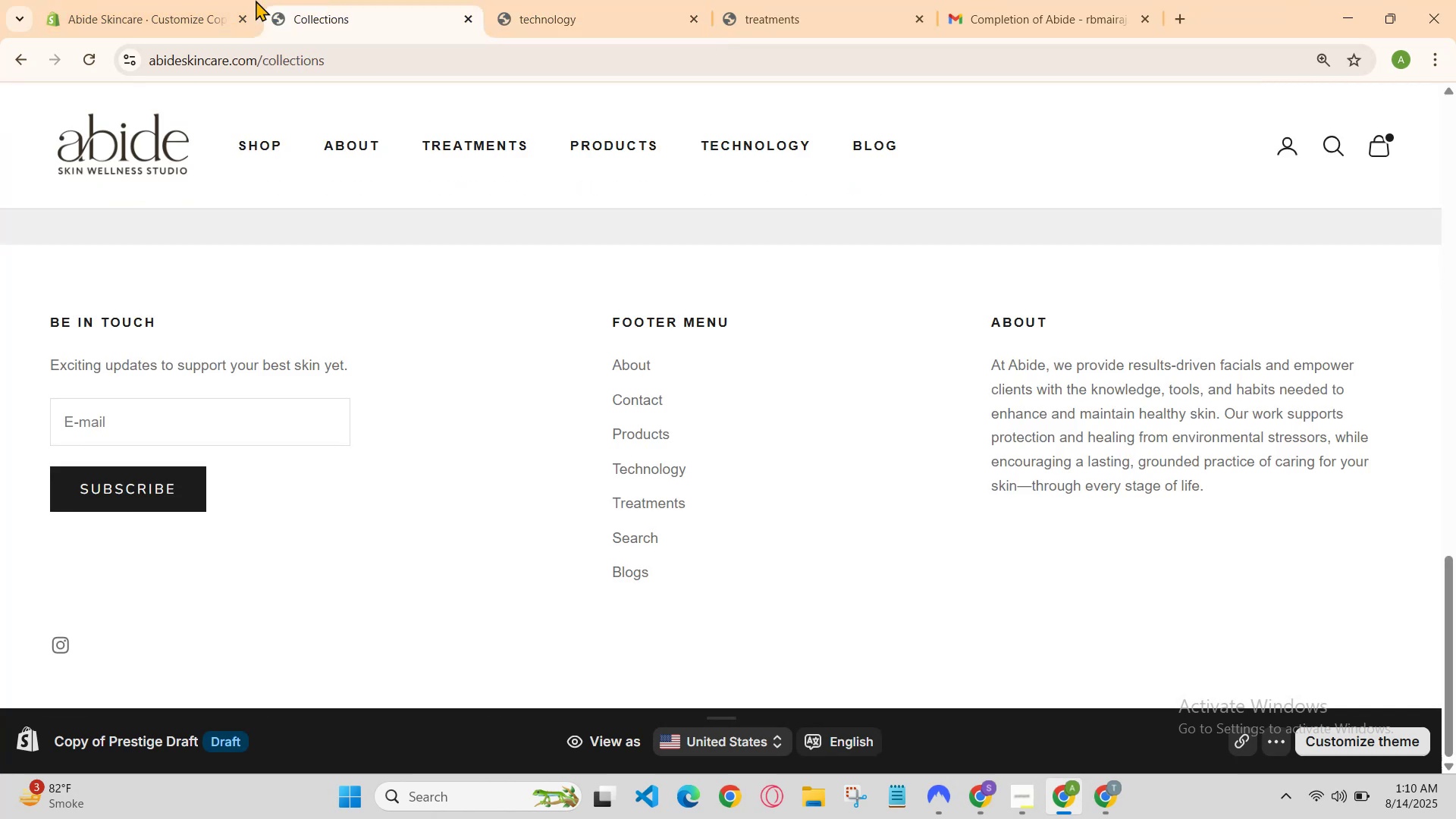 
left_click([218, 0])
 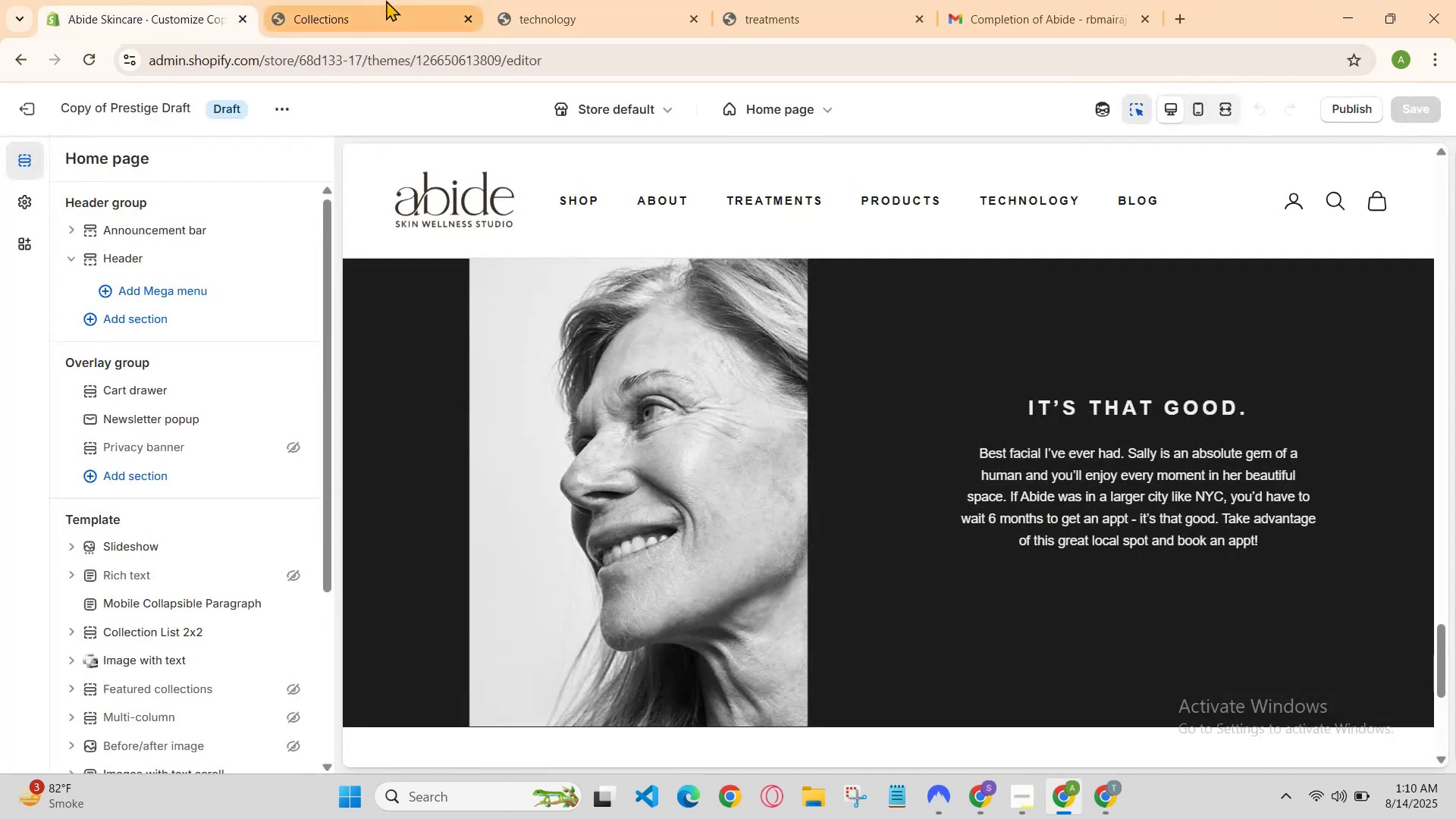 
left_click([386, 0])
 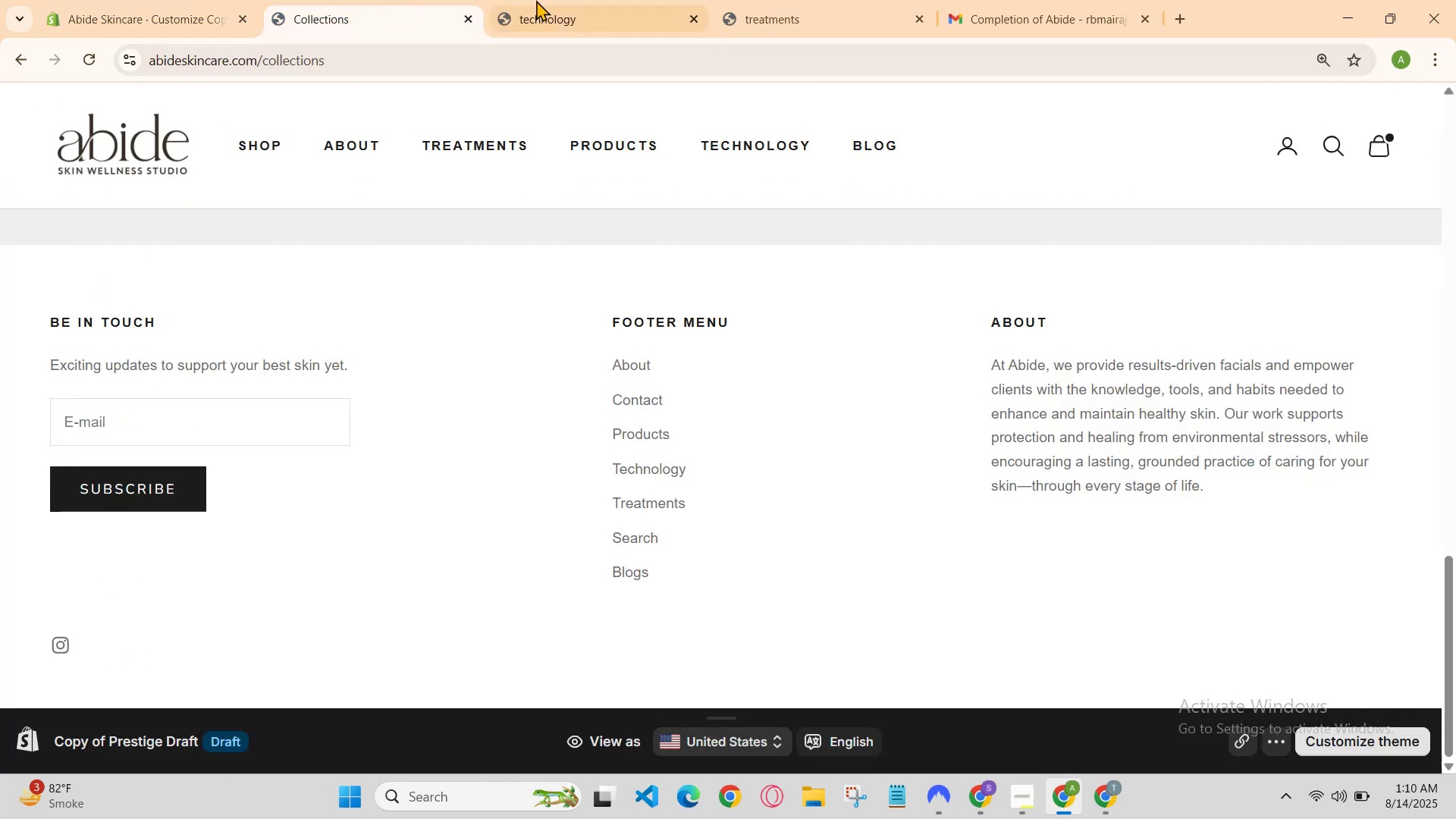 
left_click([549, 0])
 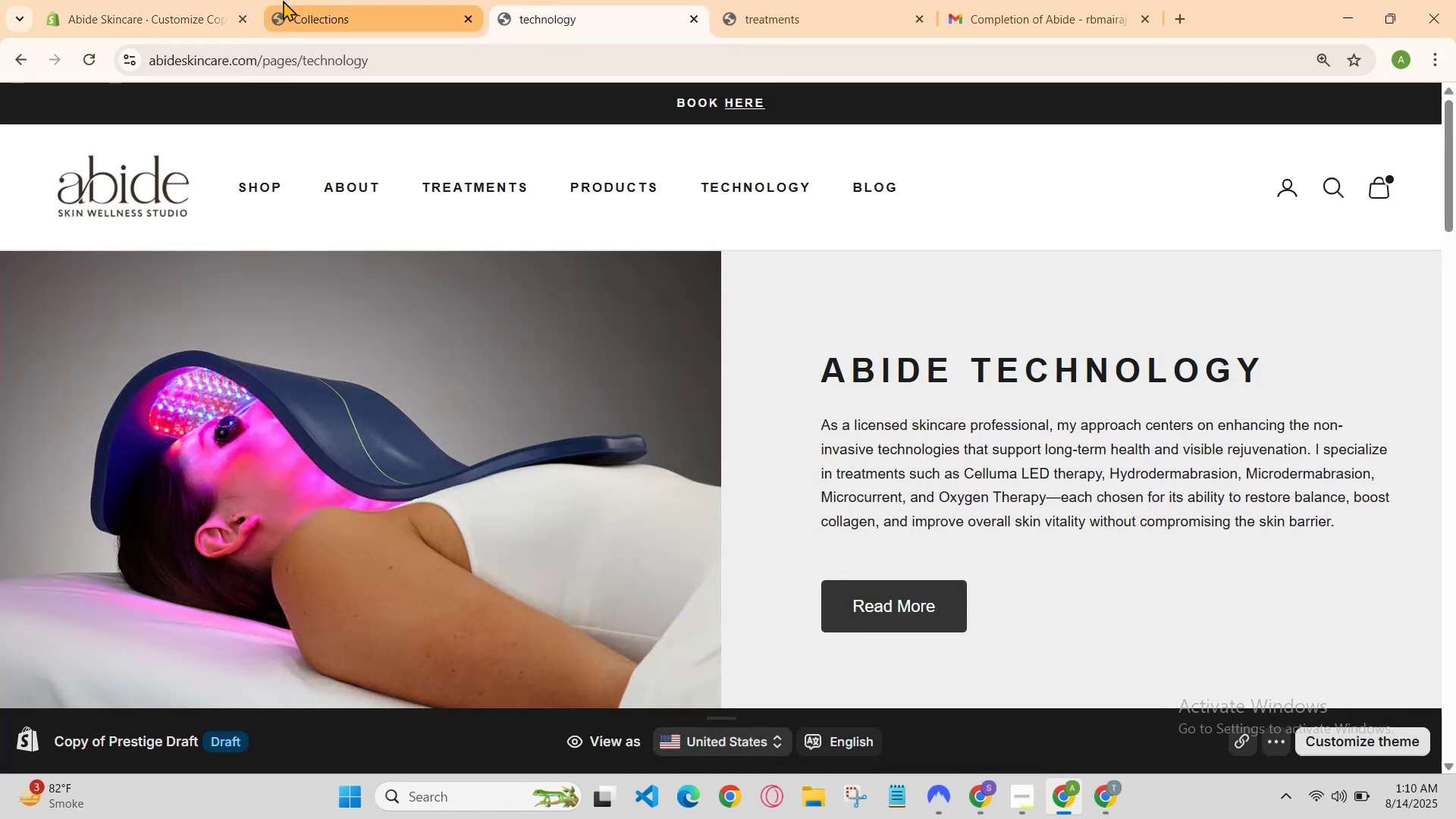 
left_click([328, 0])
 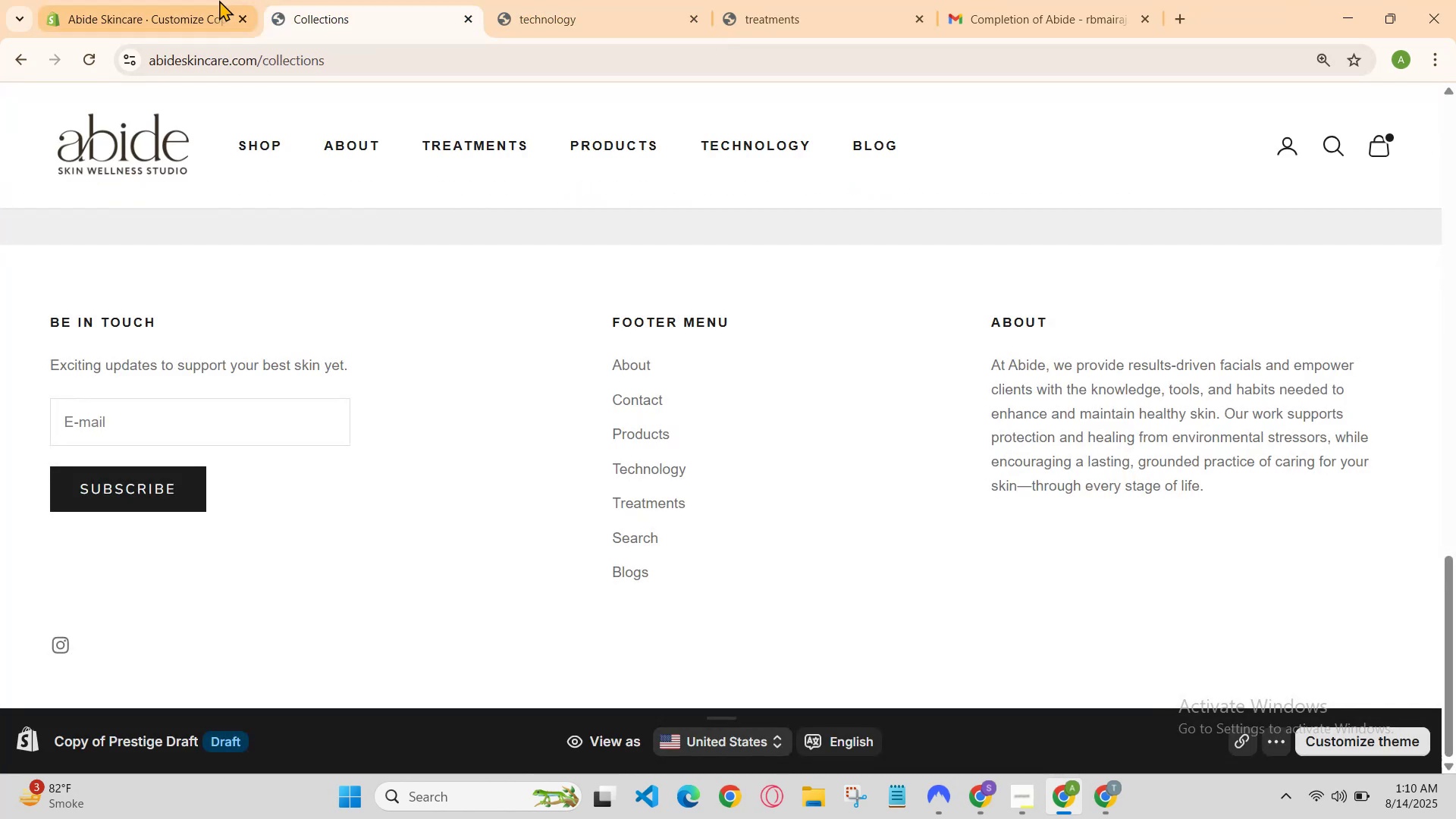 
left_click([219, 0])
 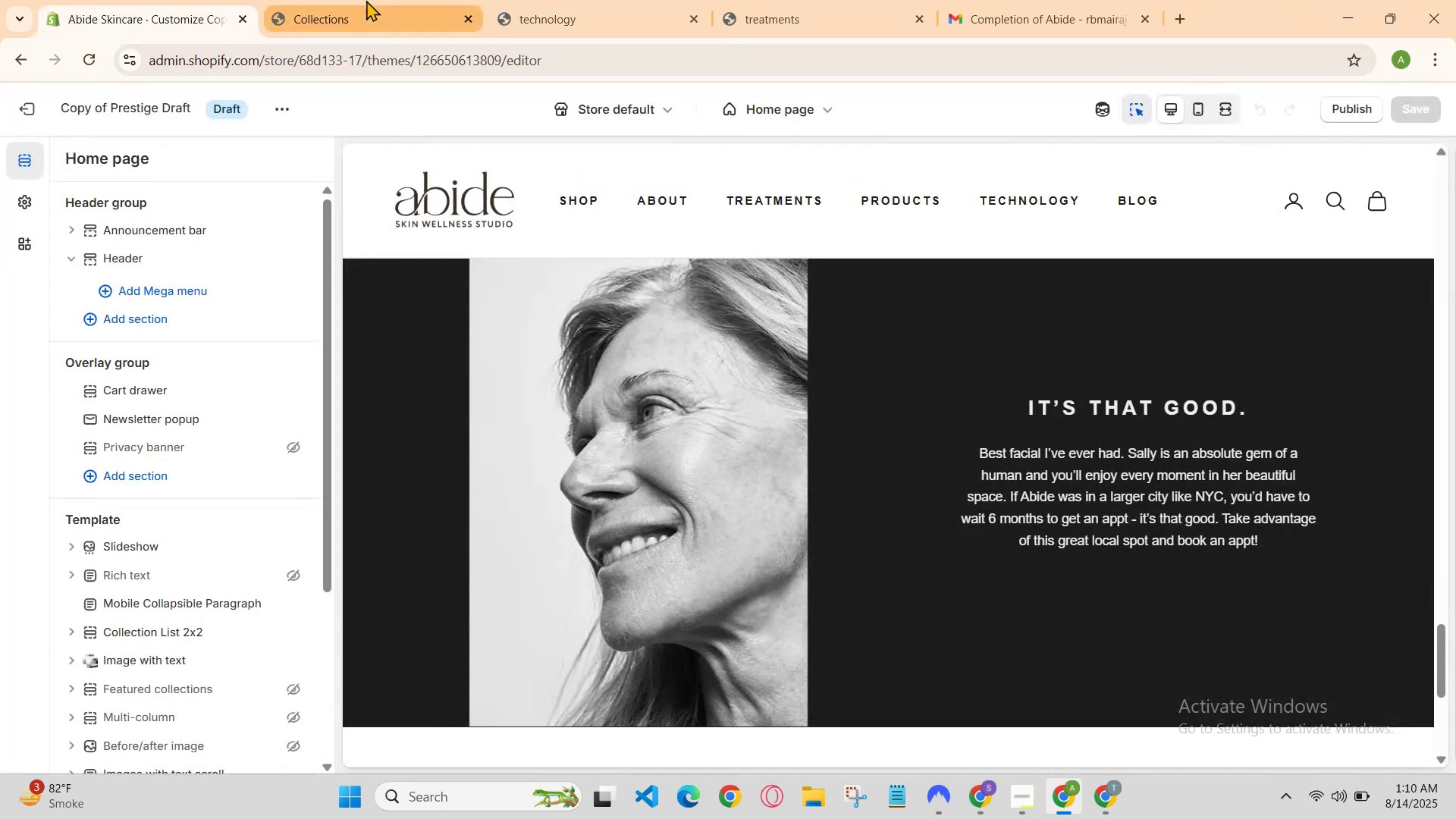 
left_click([366, 0])
 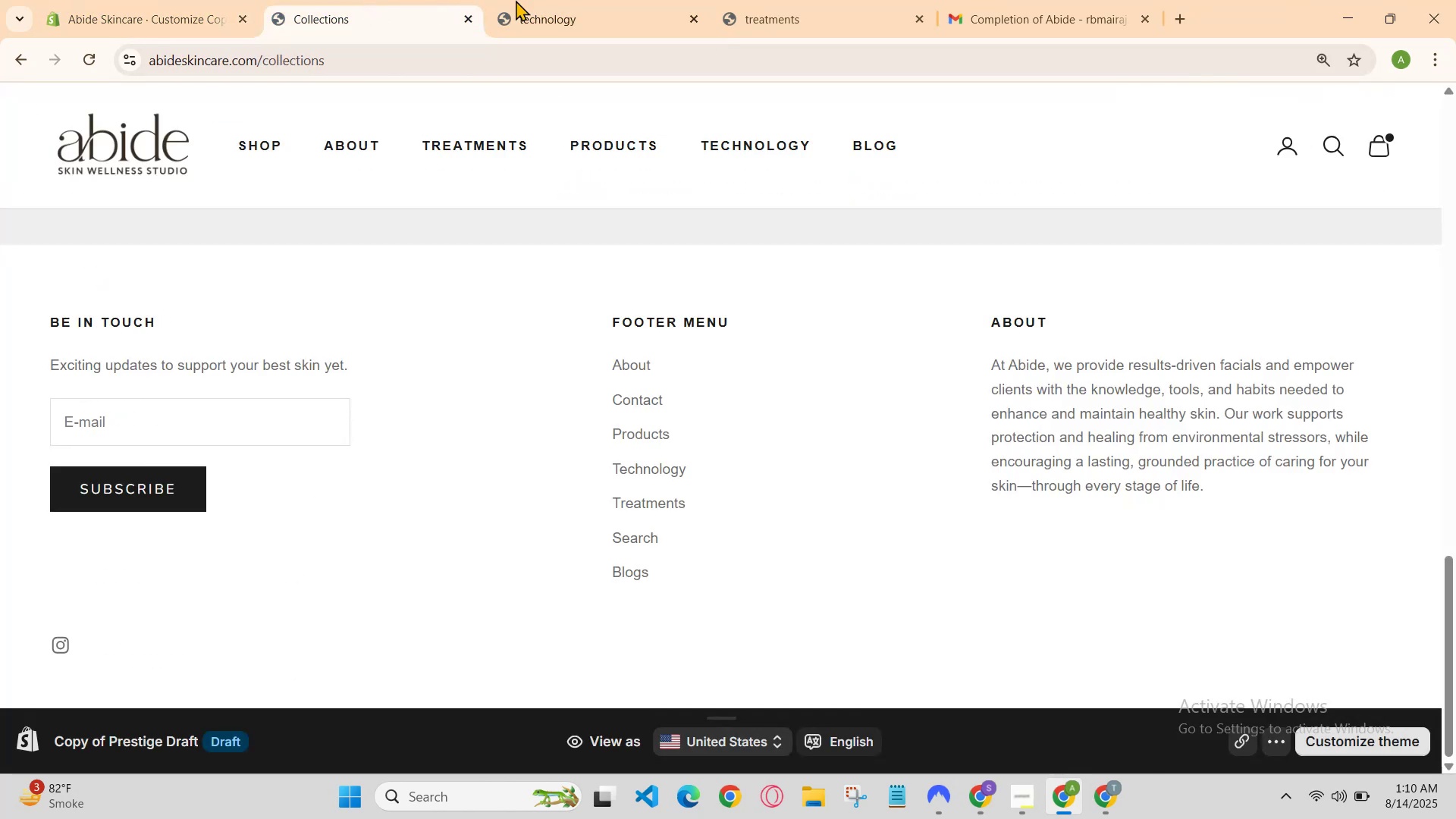 
left_click([558, 0])
 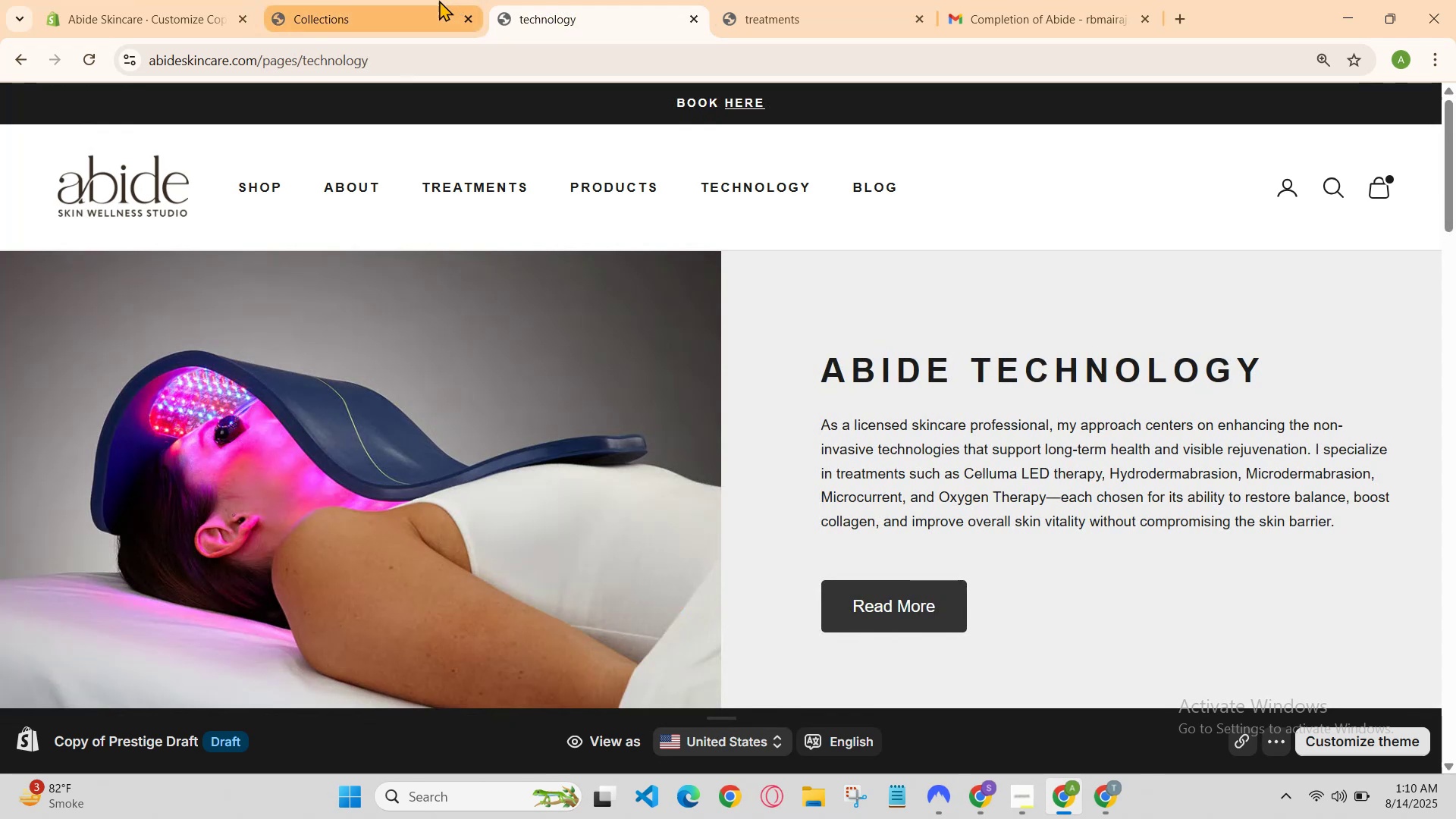 
left_click([439, 0])
 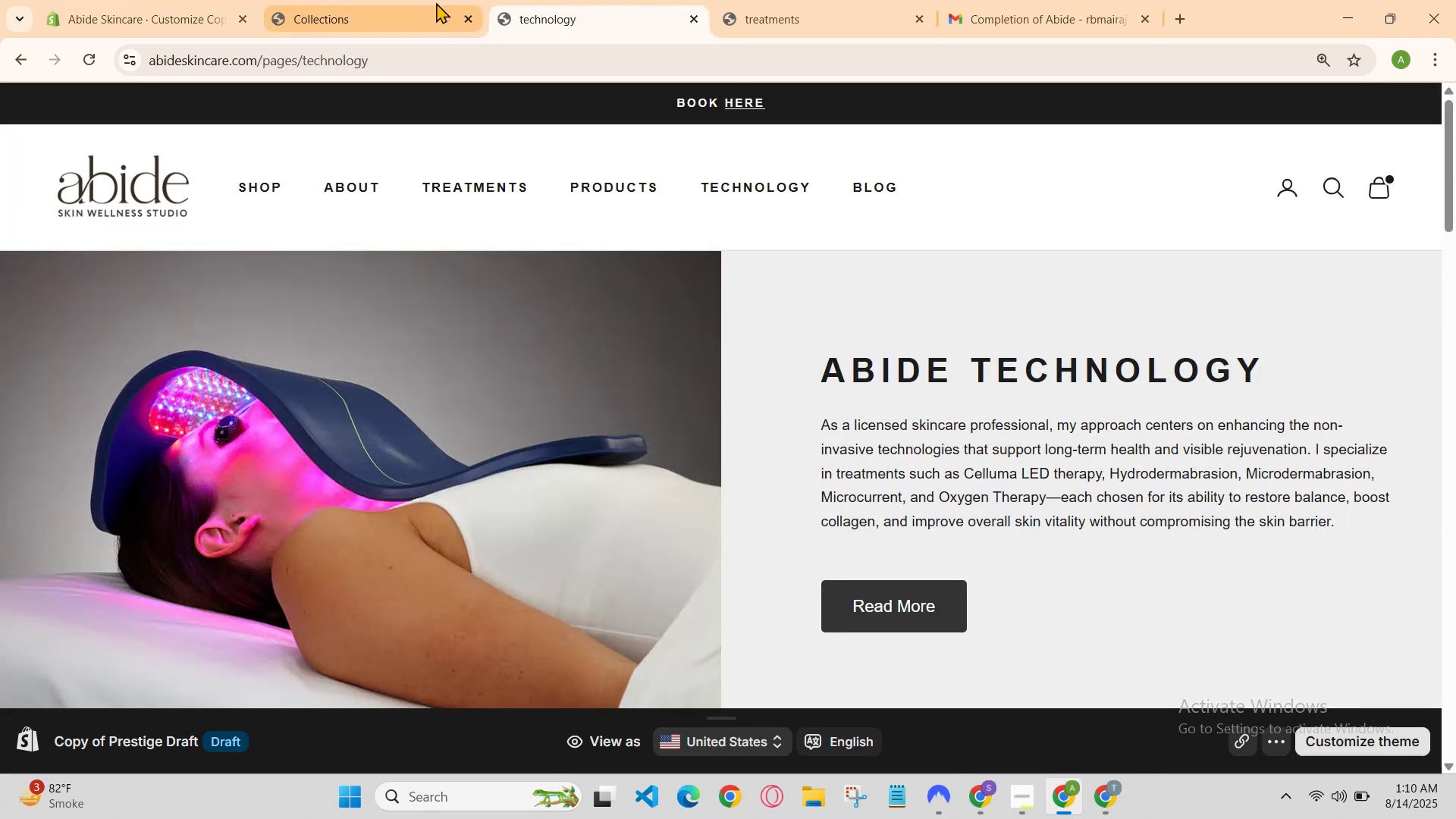 
left_click([374, 2])
 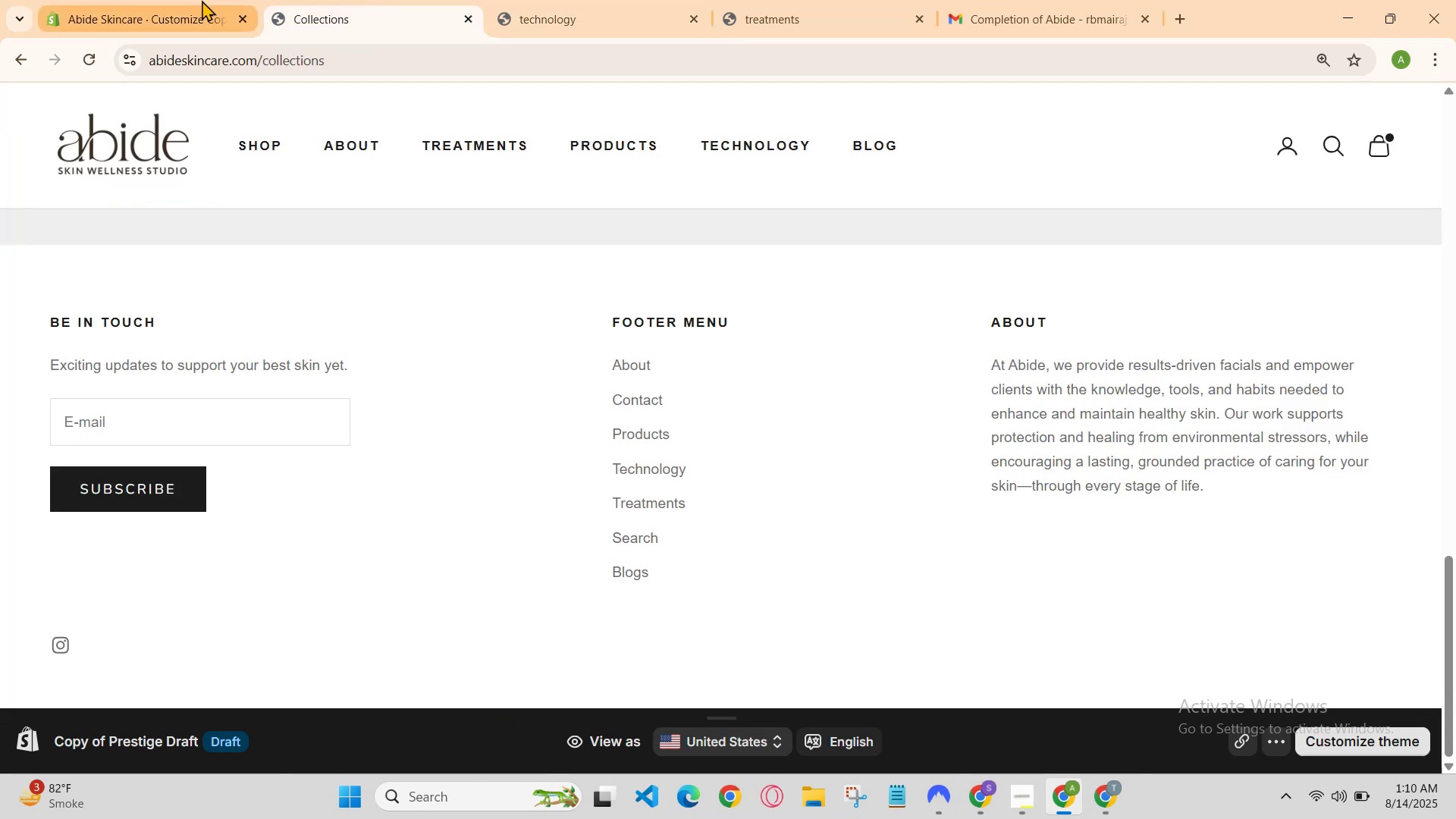 
left_click([193, 0])
 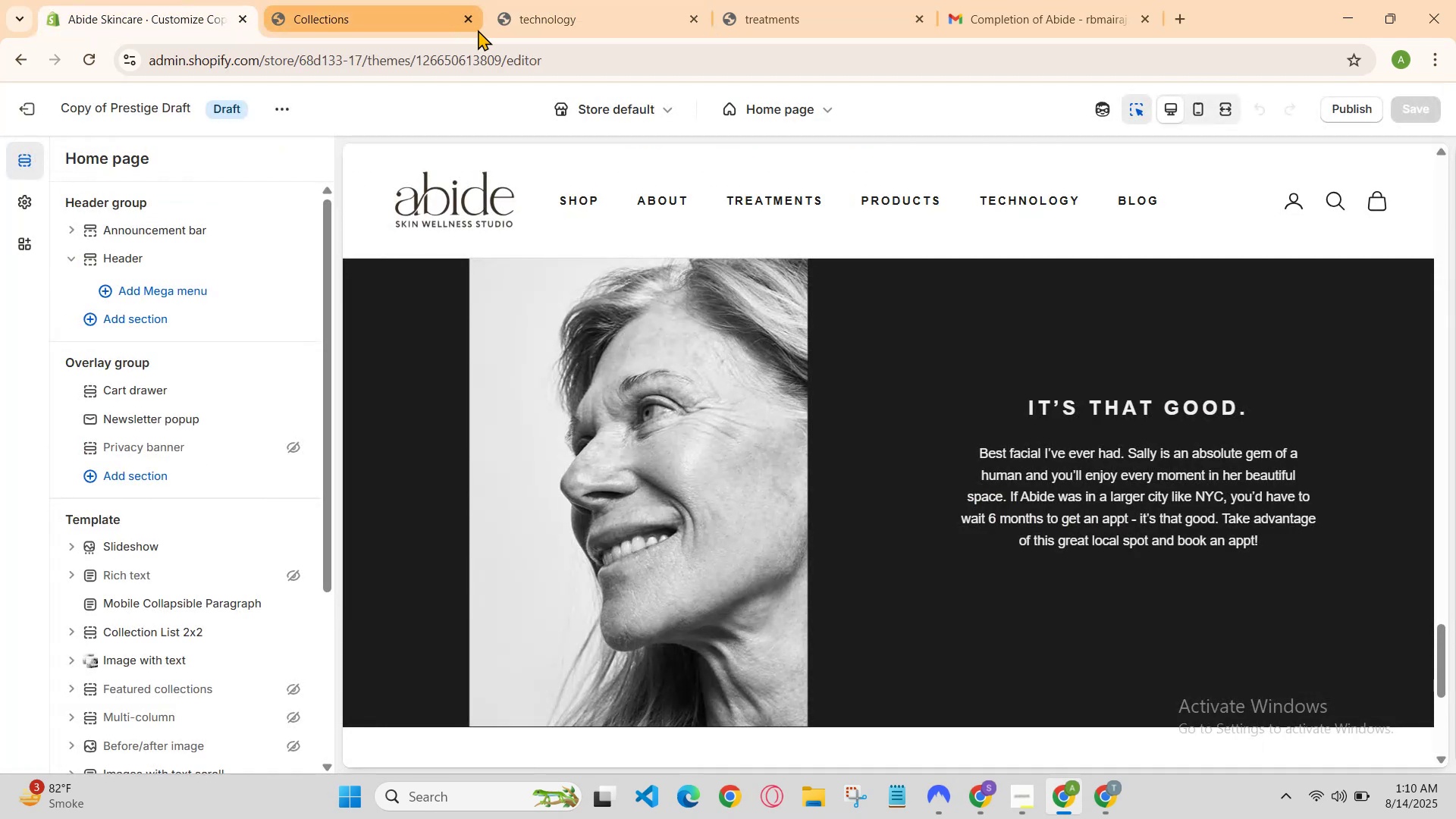 
scroll: coordinate [673, 262], scroll_direction: none, amount: 0.0
 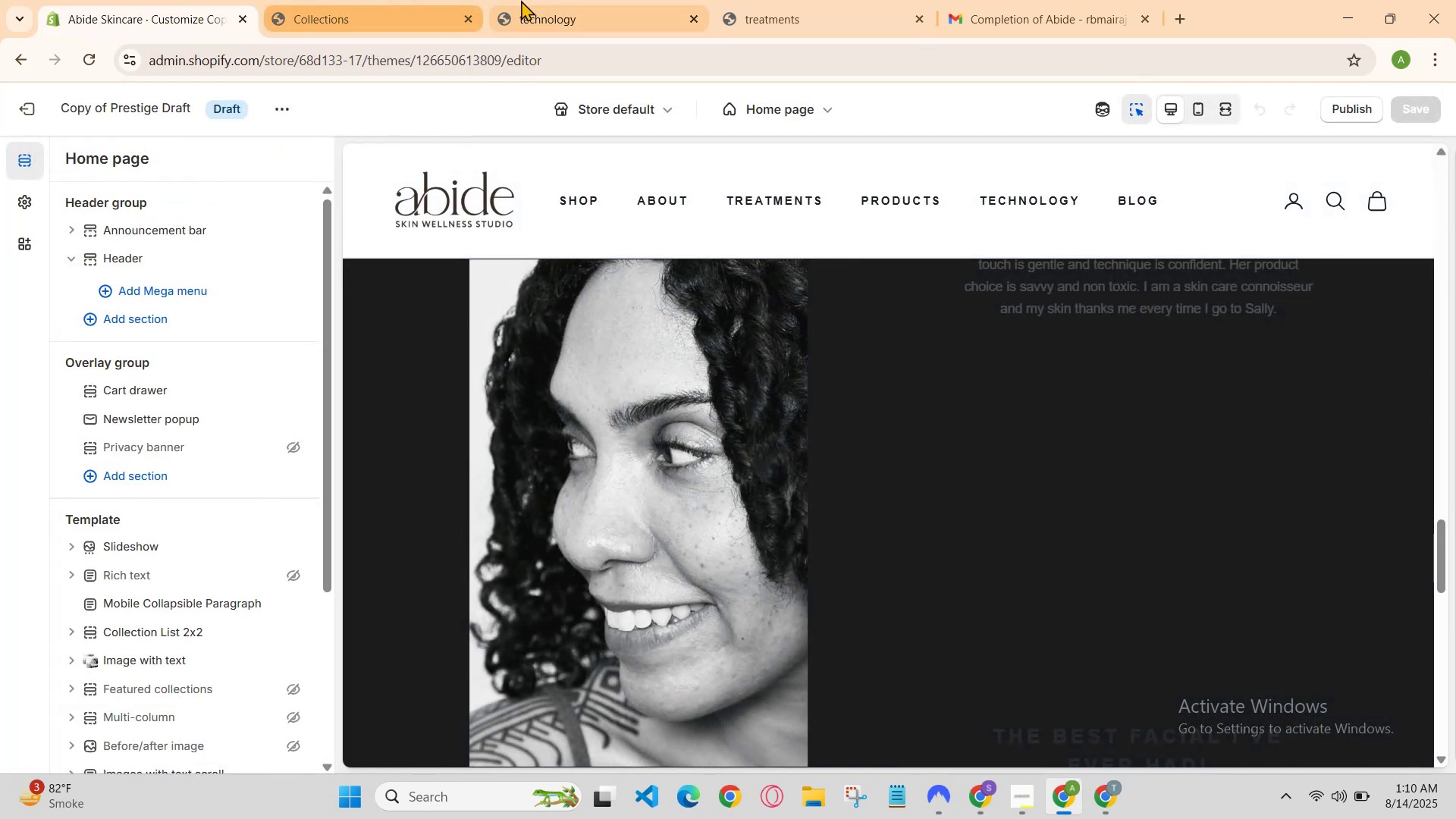 
left_click([533, 0])
 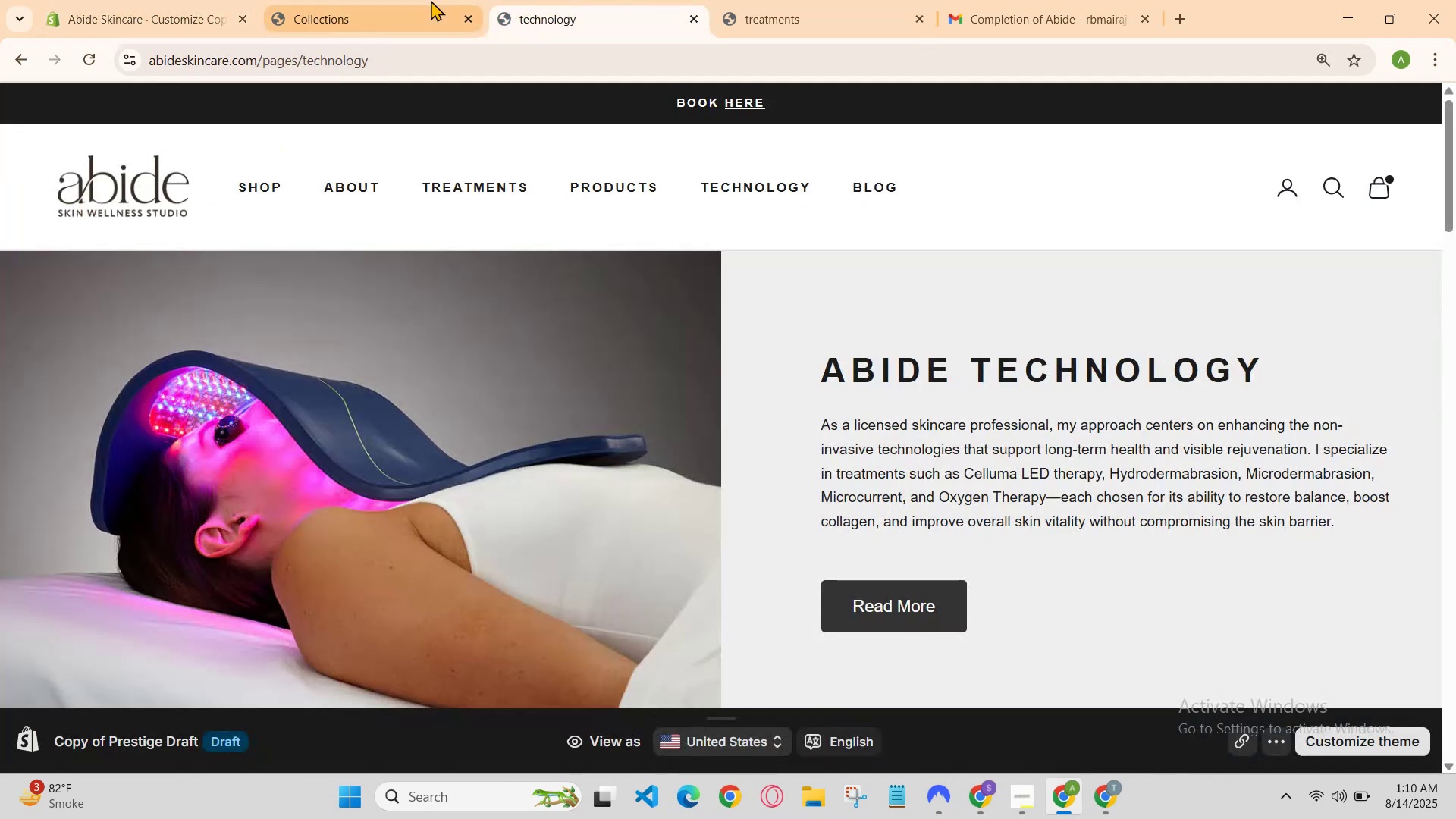 
left_click([428, 0])
 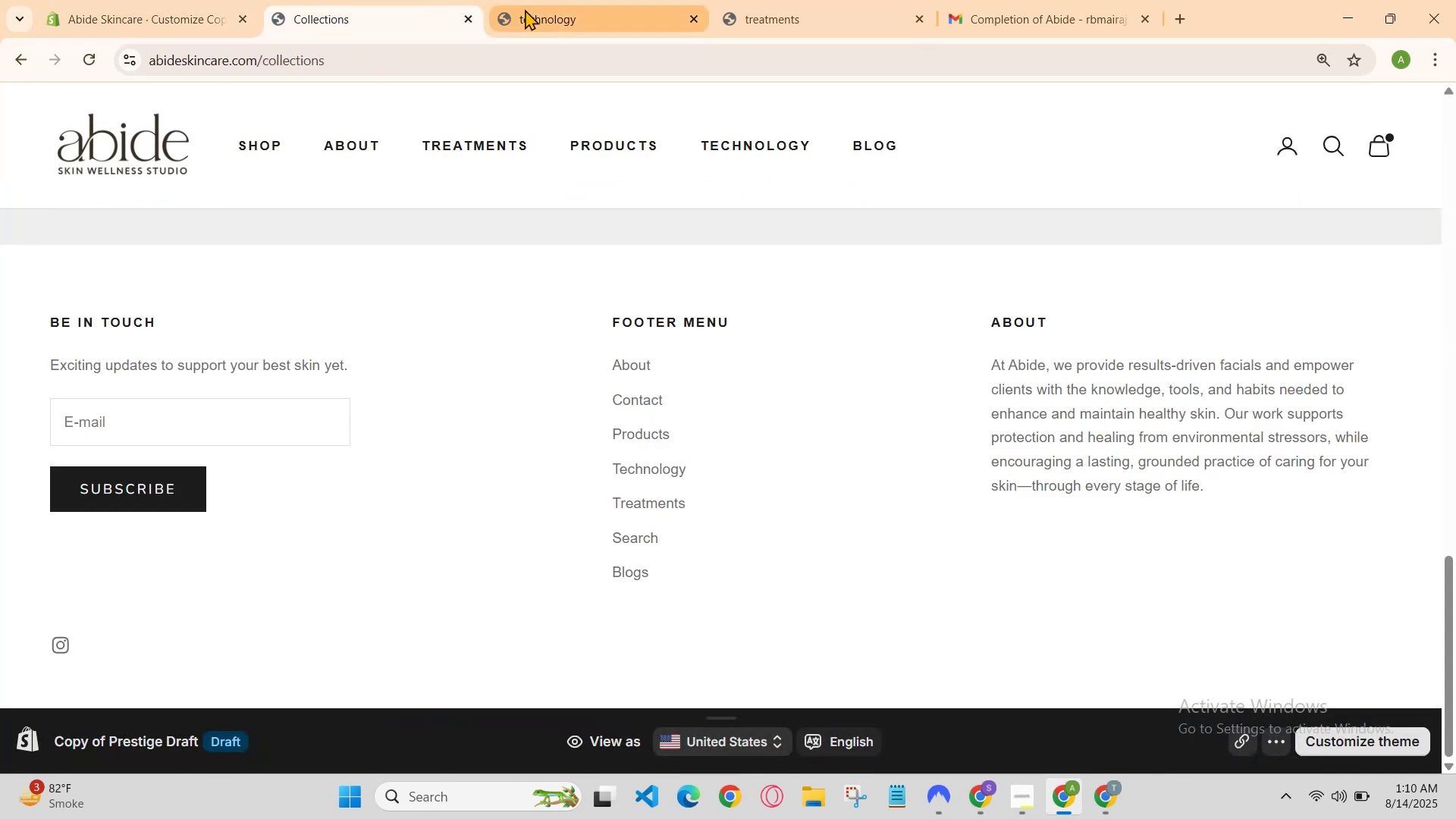 
left_click([530, 9])
 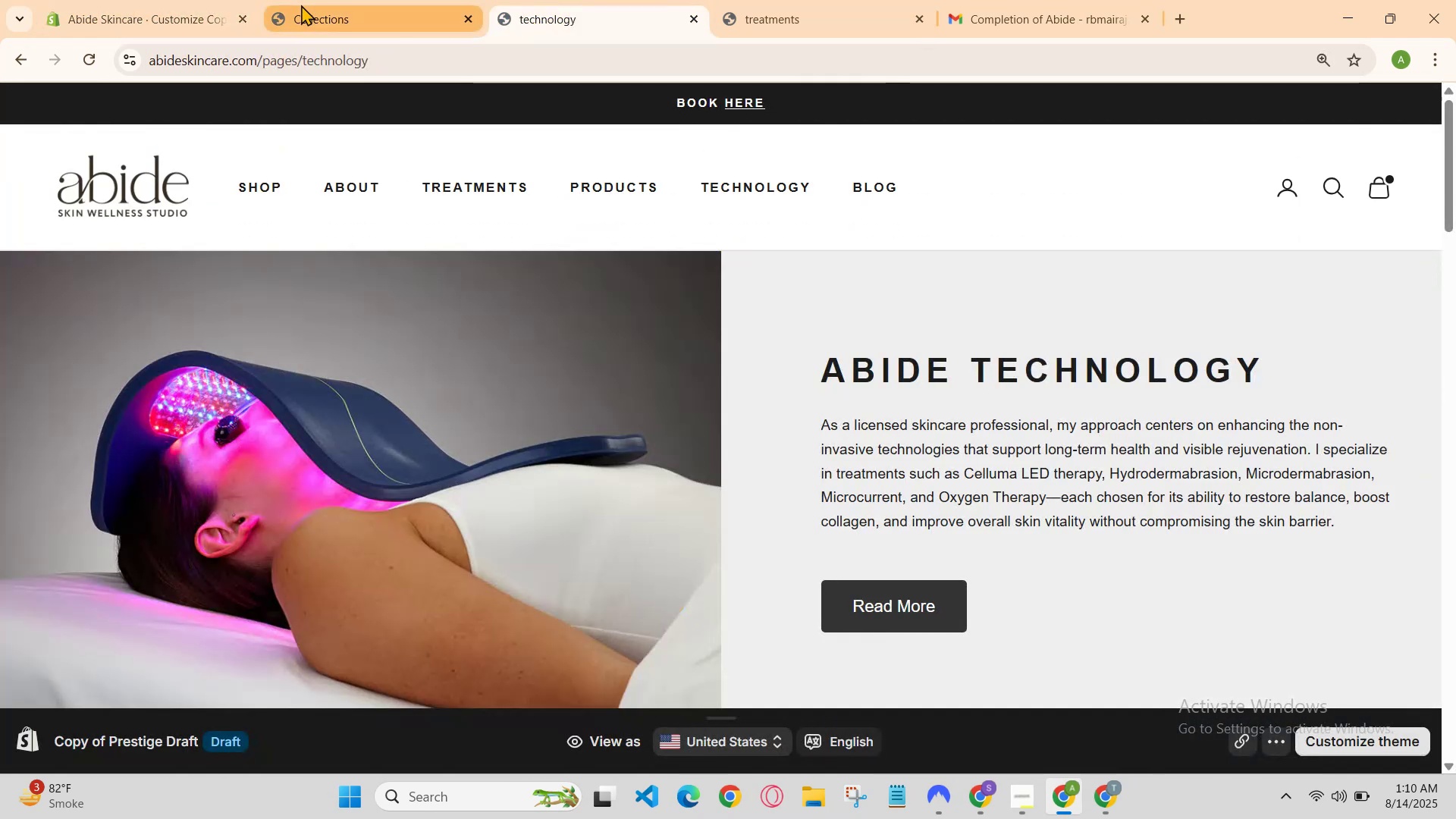 
left_click([308, 6])
 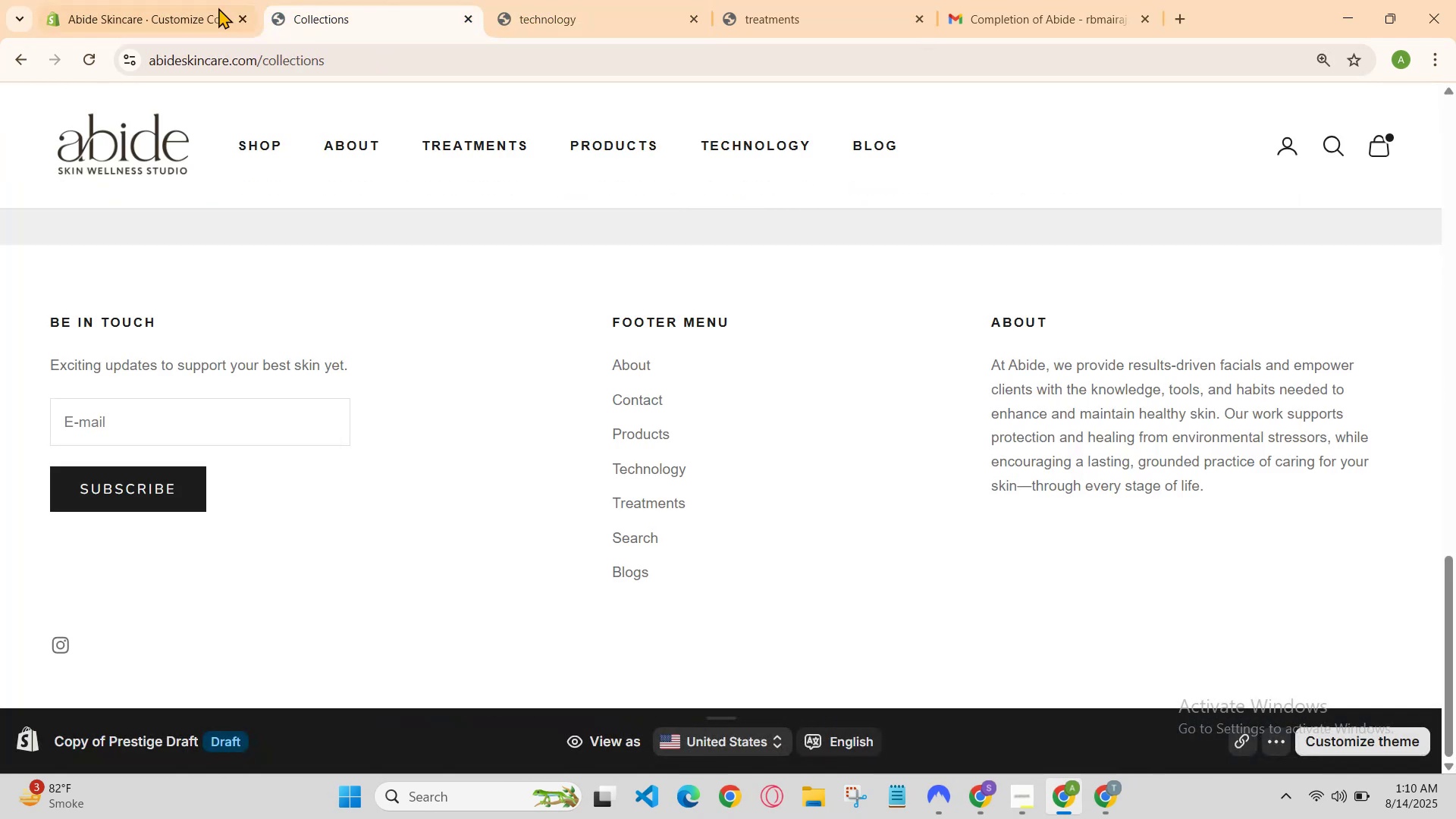 
left_click([203, 3])
 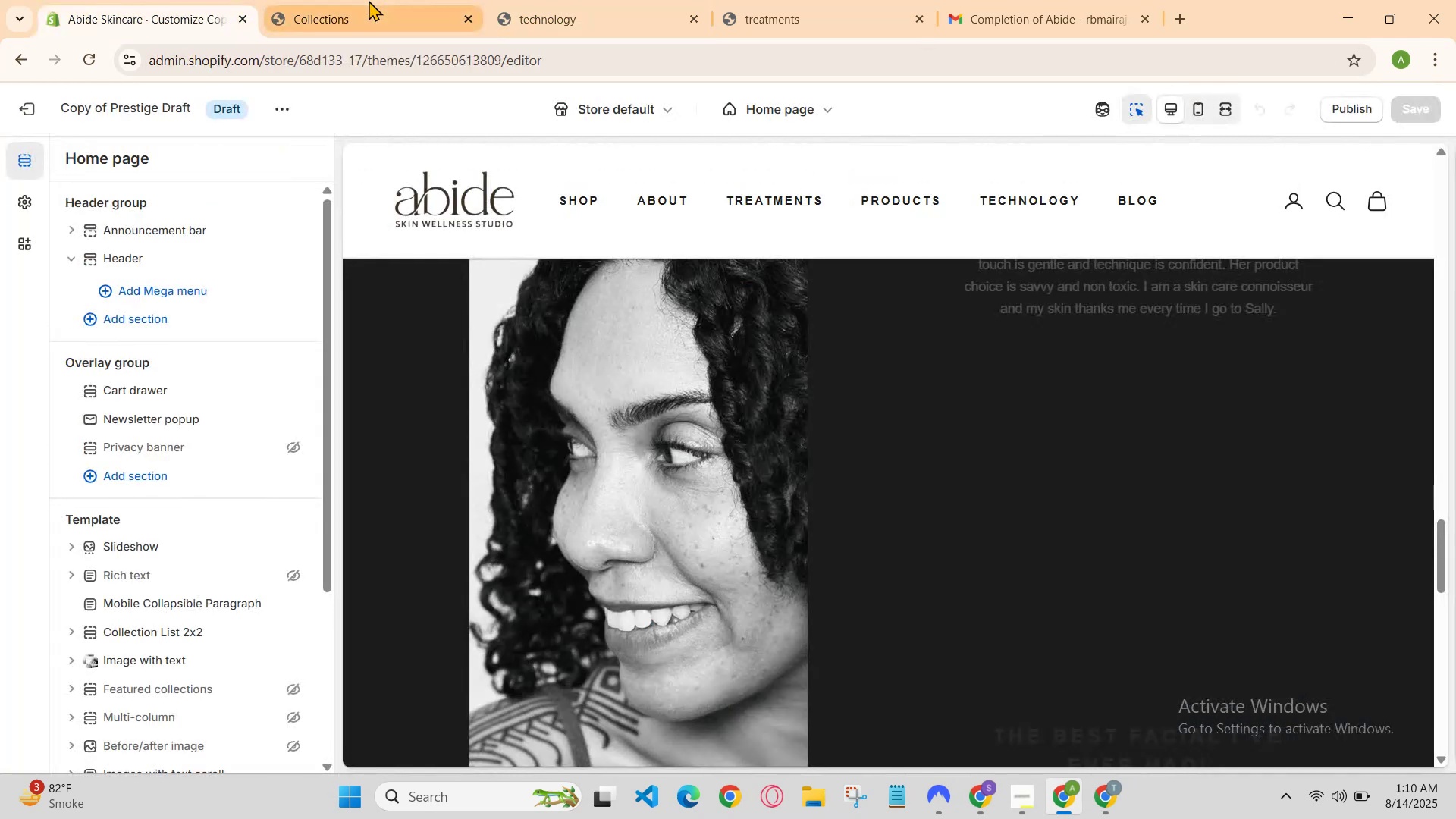 
left_click([369, 0])
 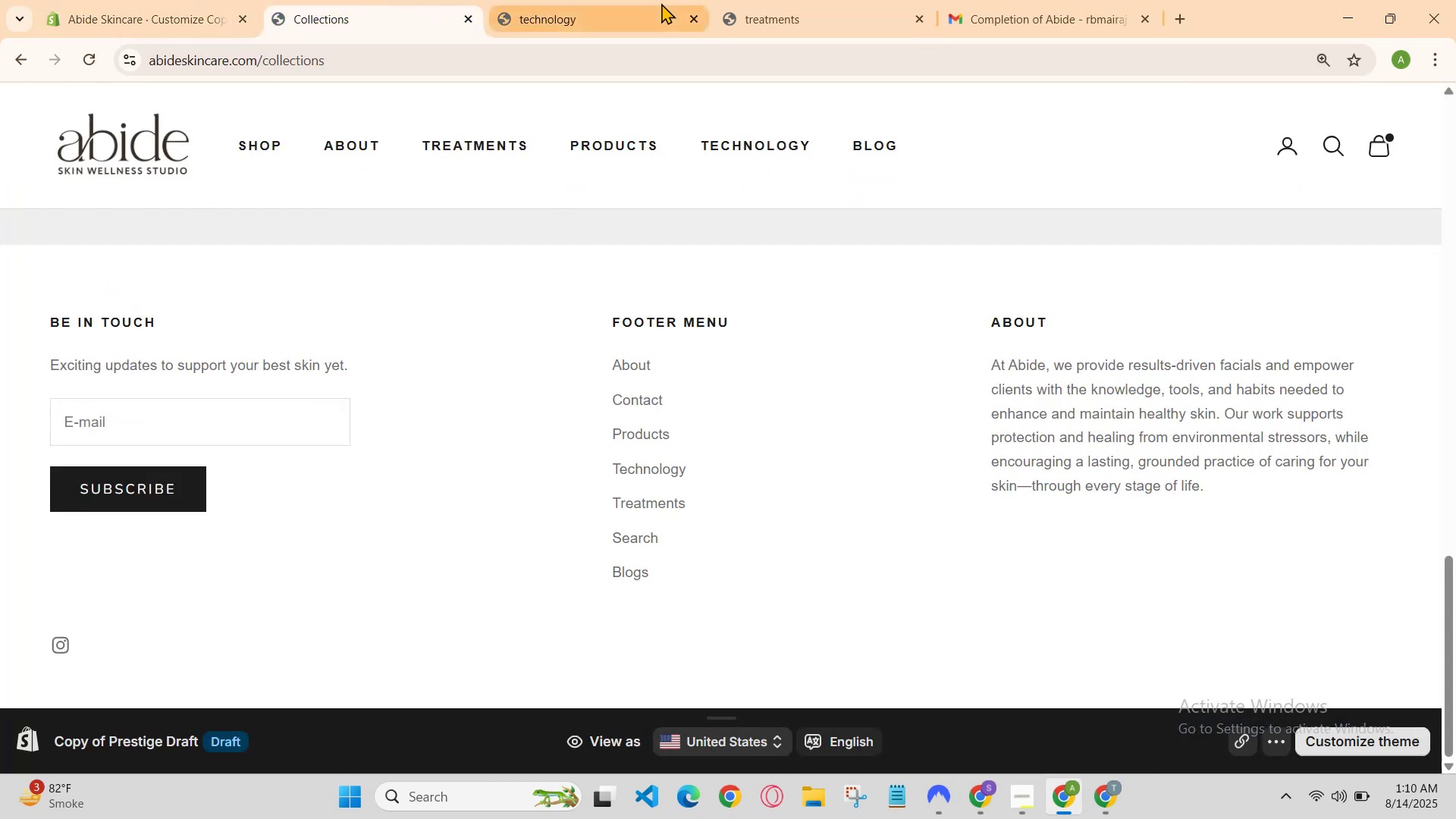 
left_click([662, 3])
 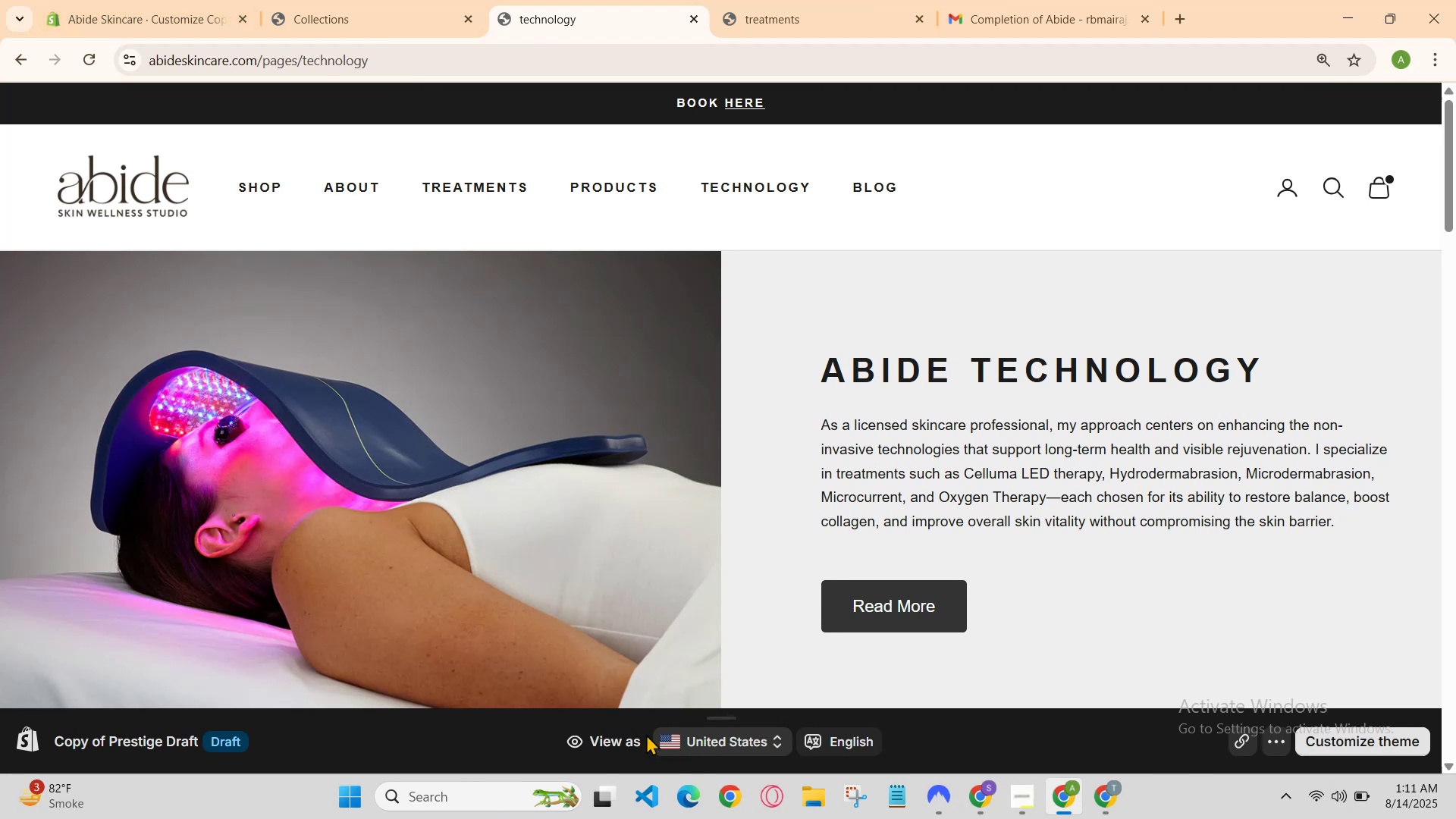 
left_click([481, 0])
 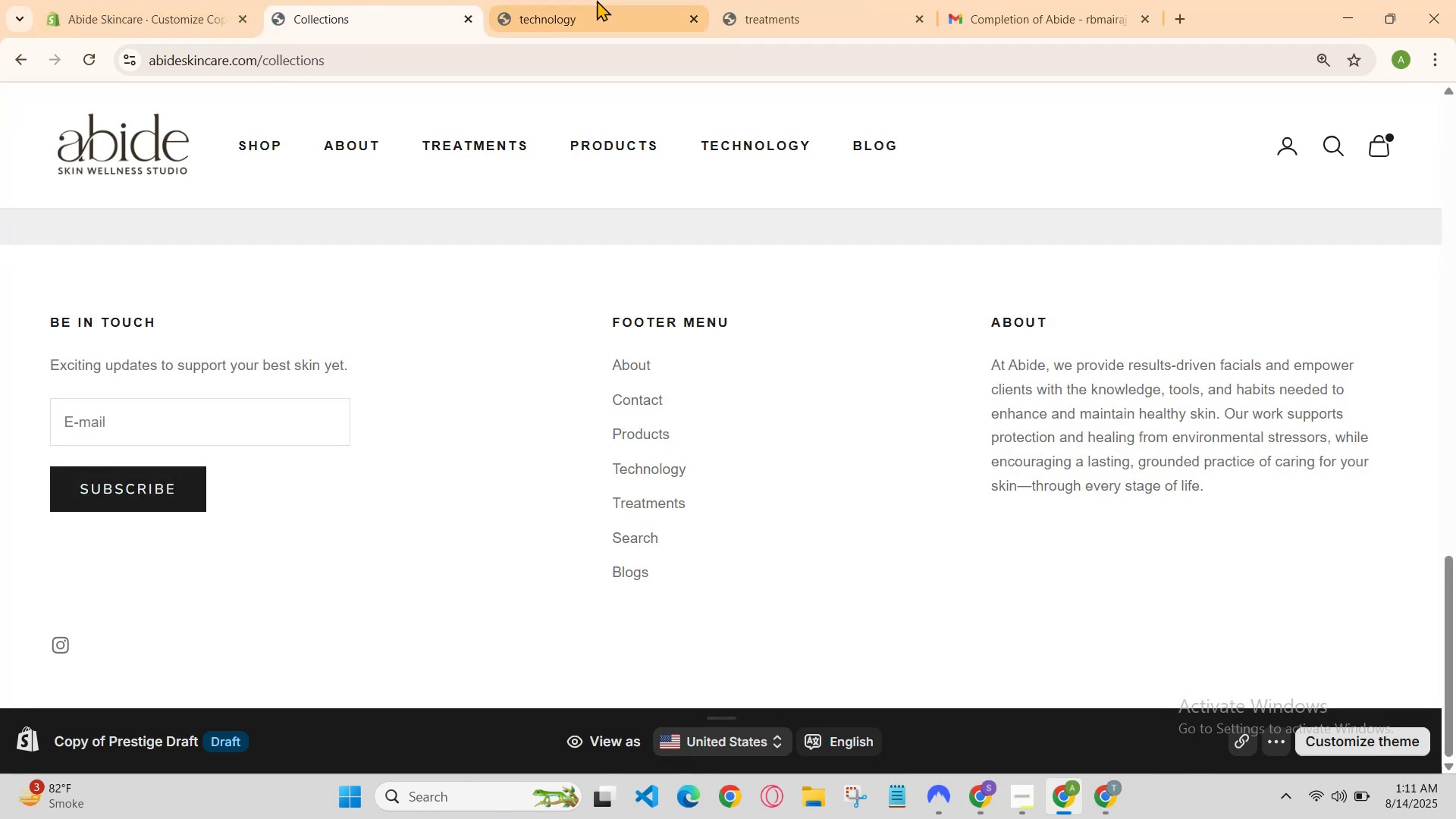 
left_click([600, 0])
 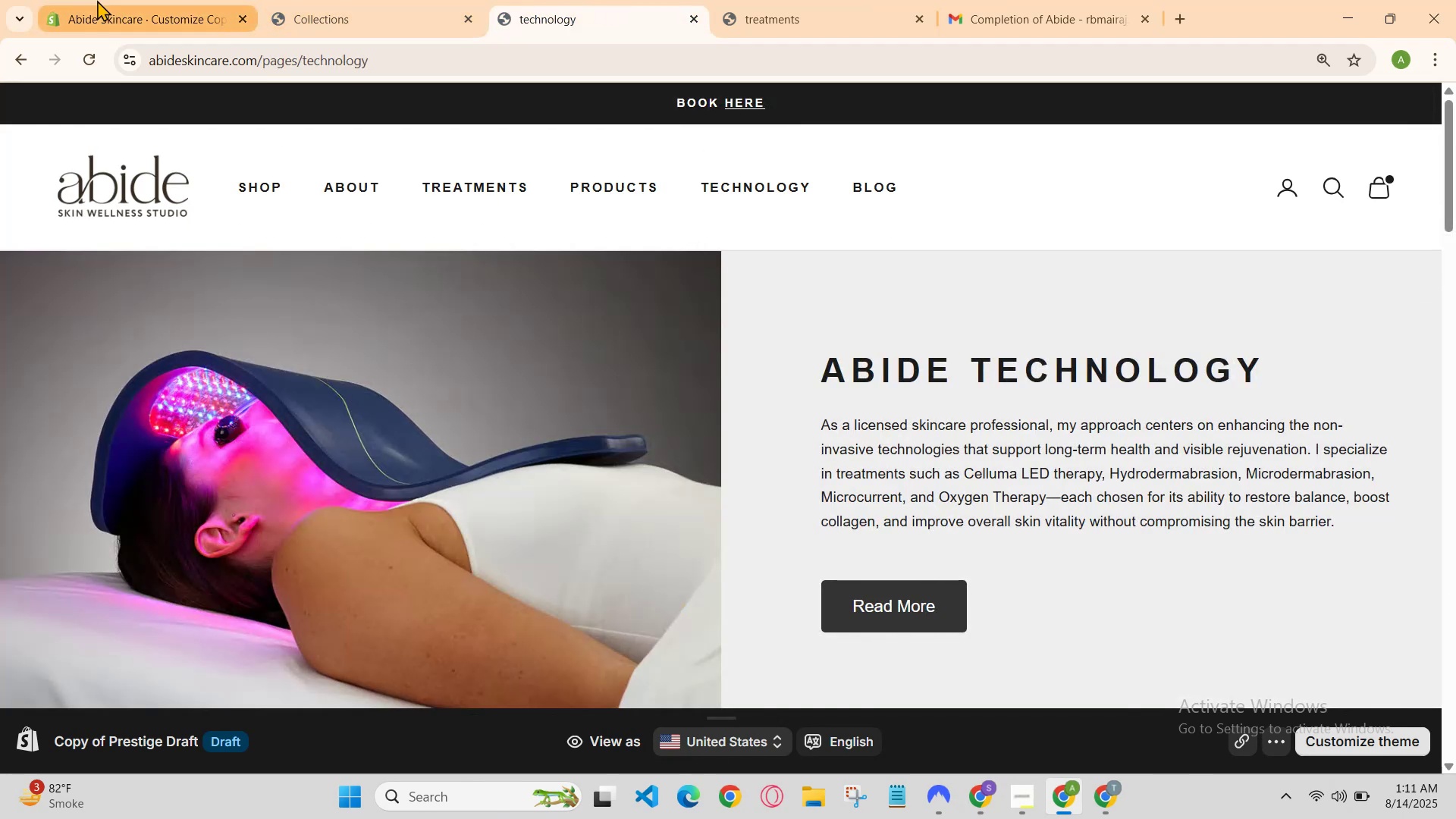 
left_click([176, 0])
 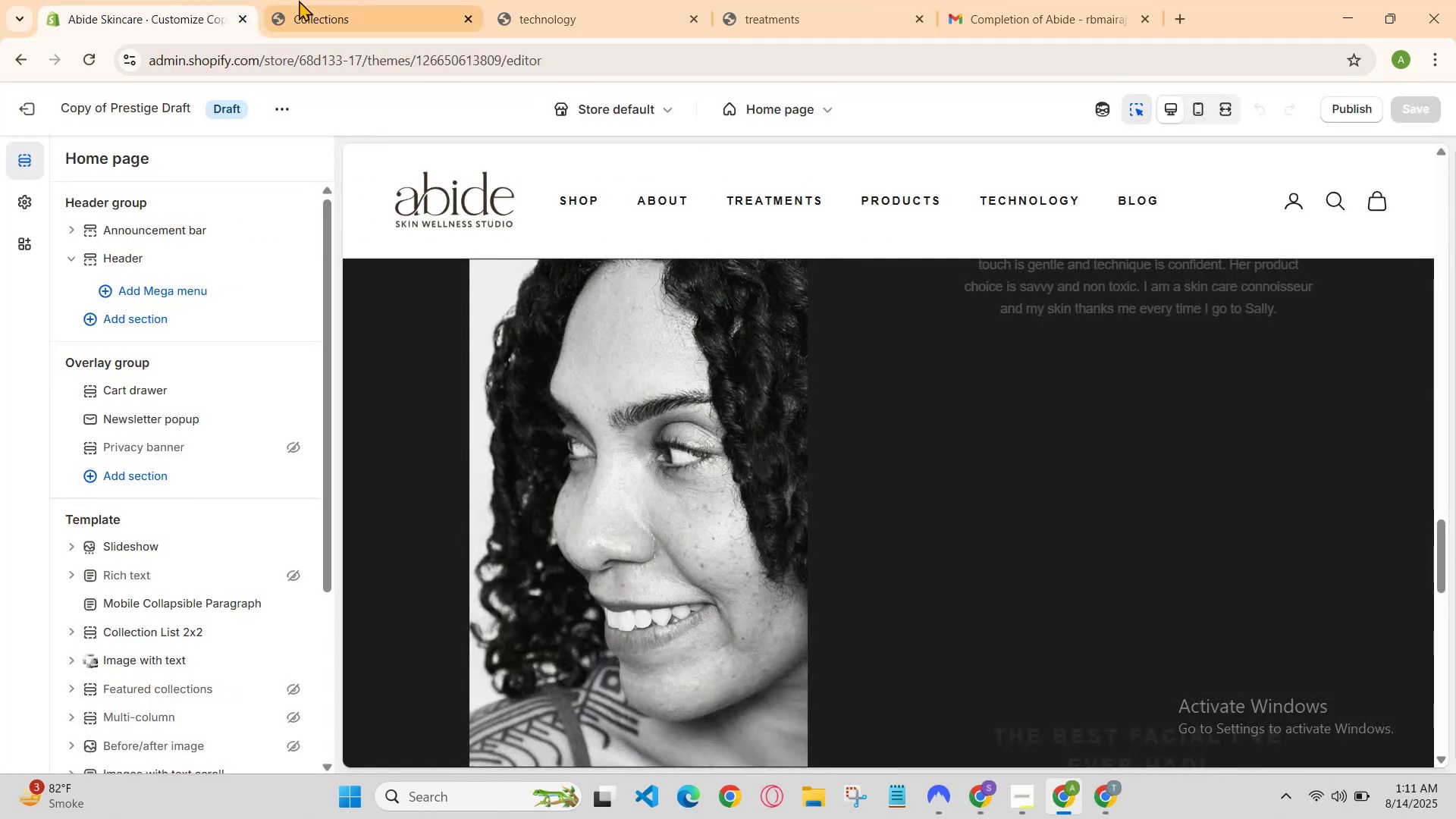 
left_click([309, 0])
 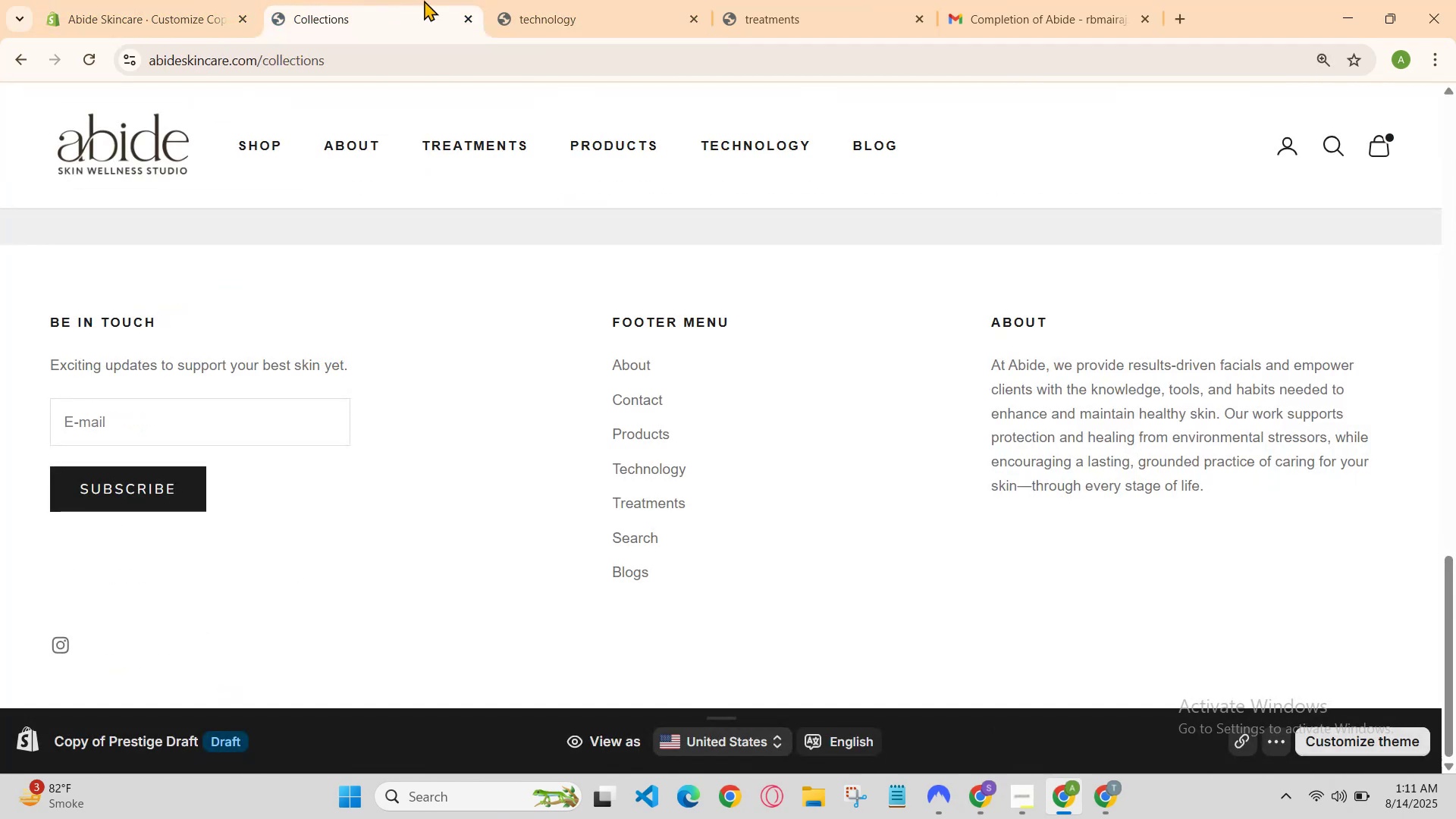 
left_click([638, 0])
 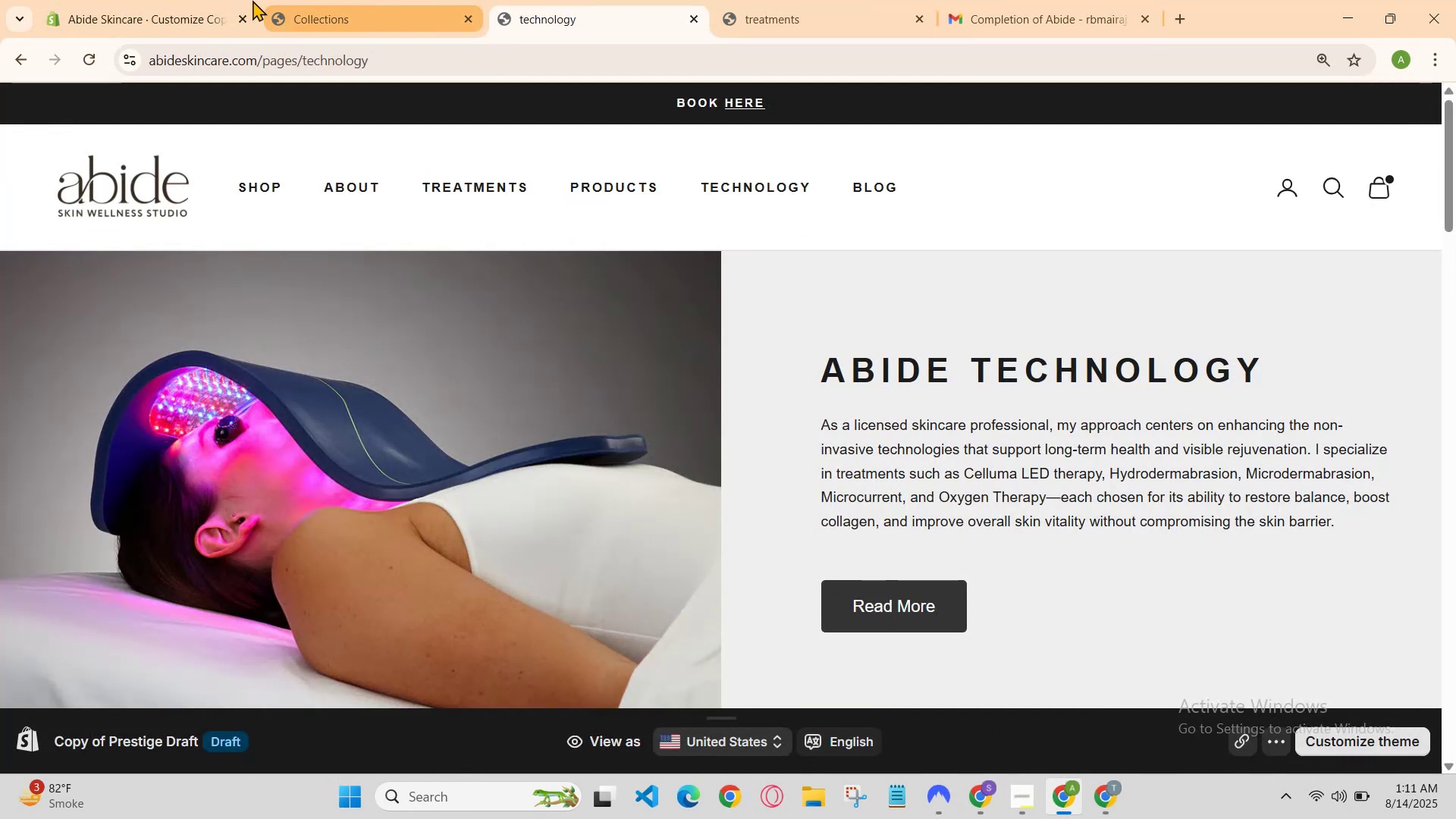 
left_click([237, 0])
 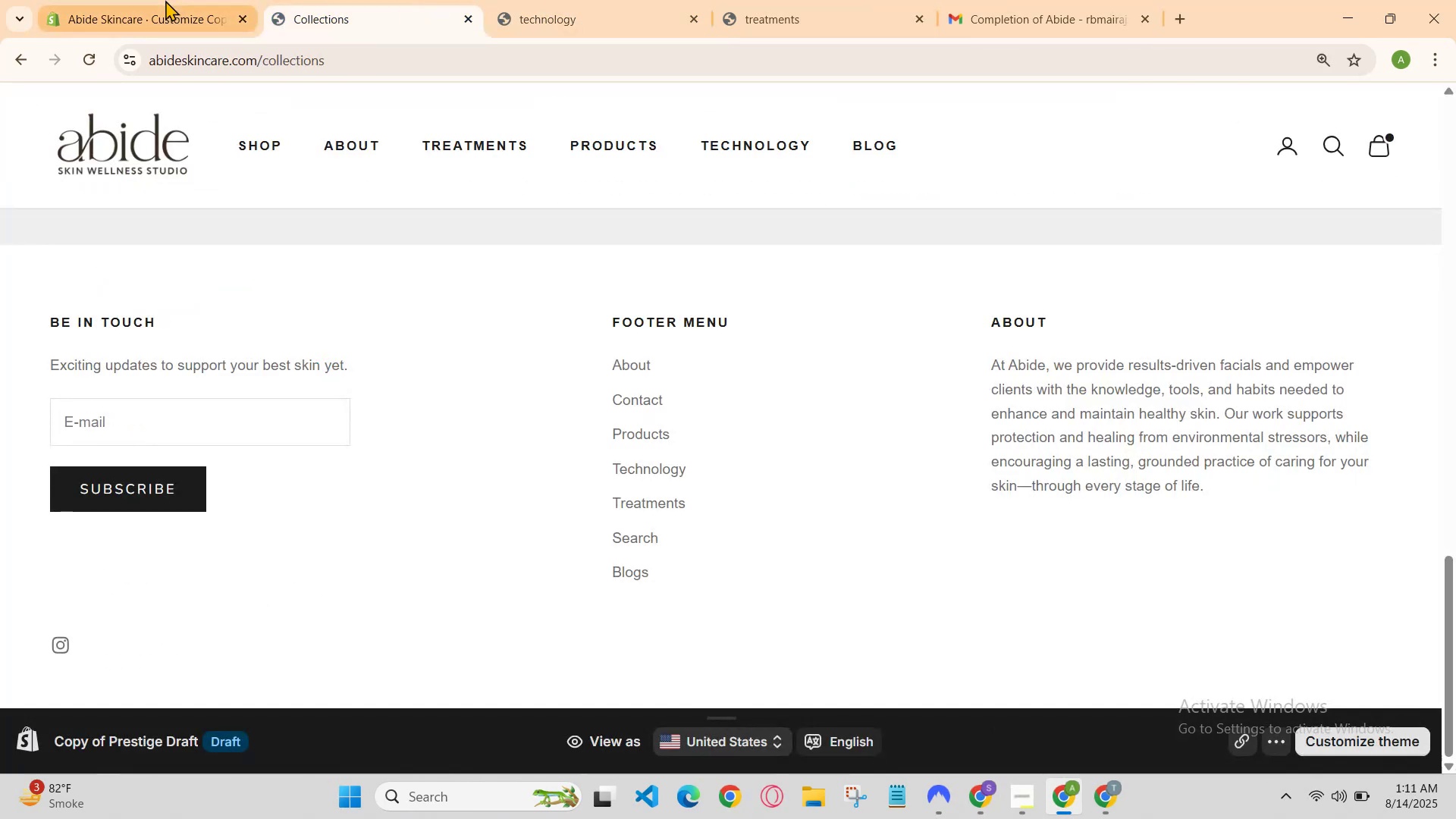 
left_click([168, 0])
 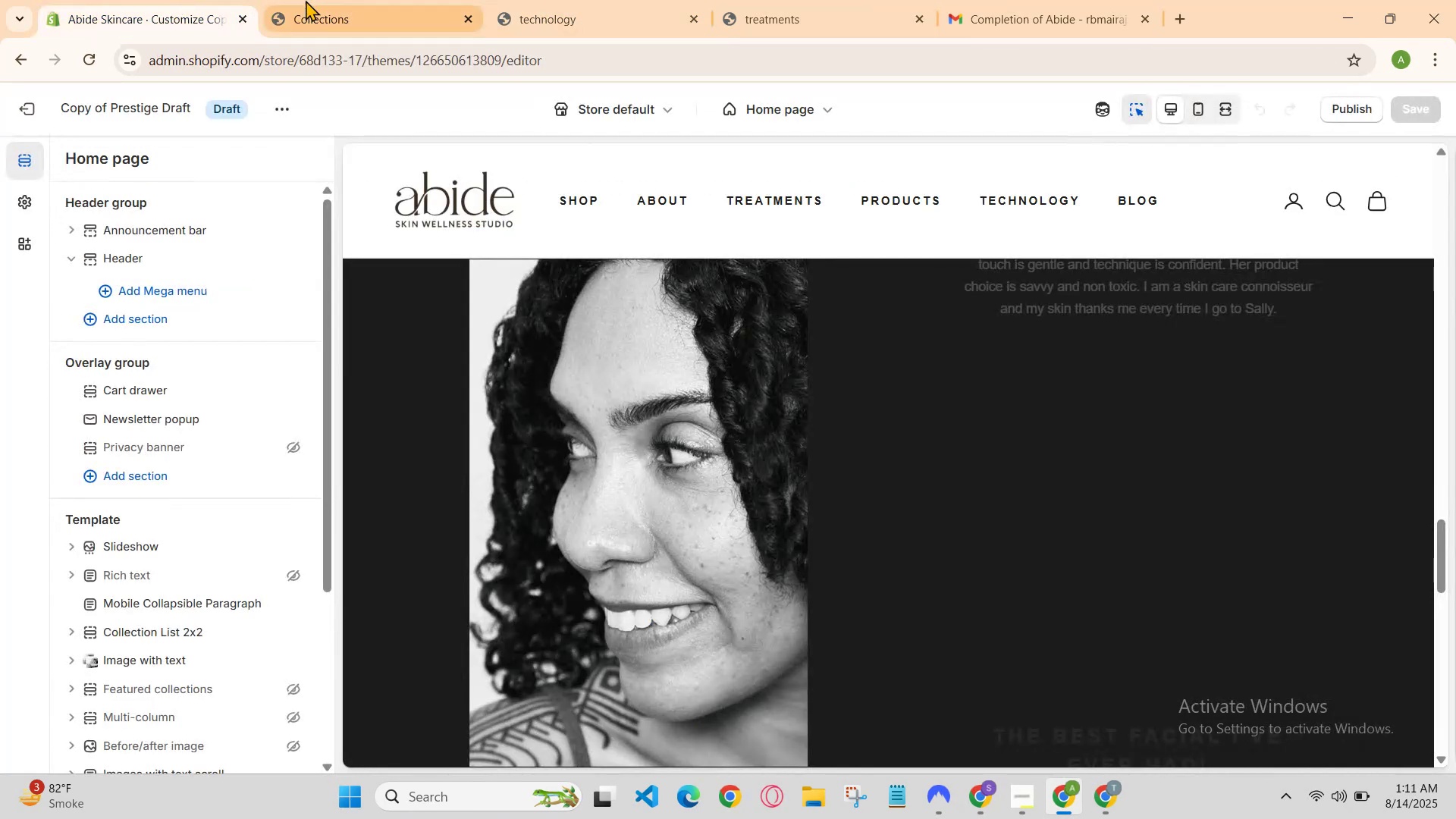 
left_click([306, 0])
 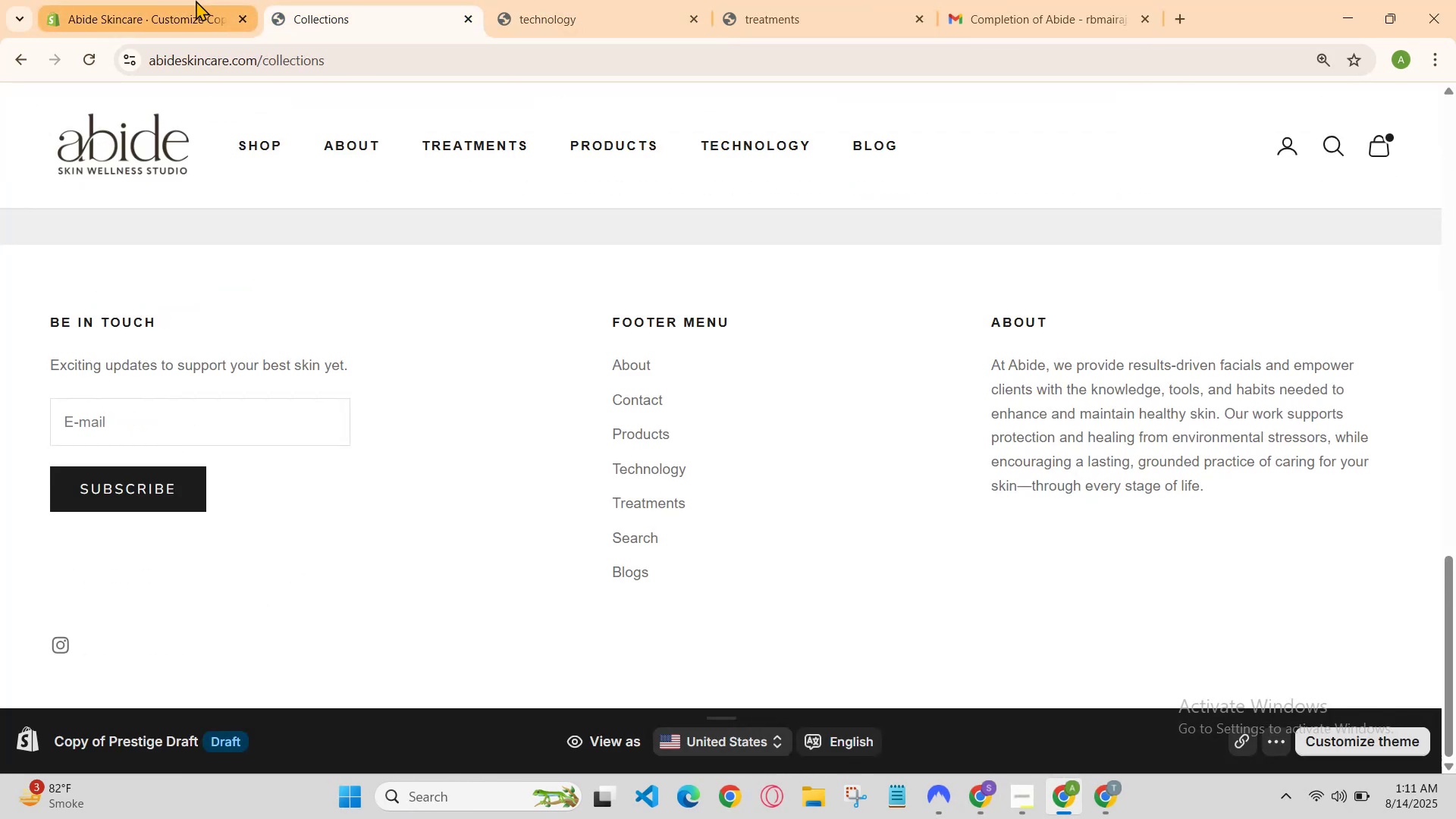 
left_click([194, 0])
 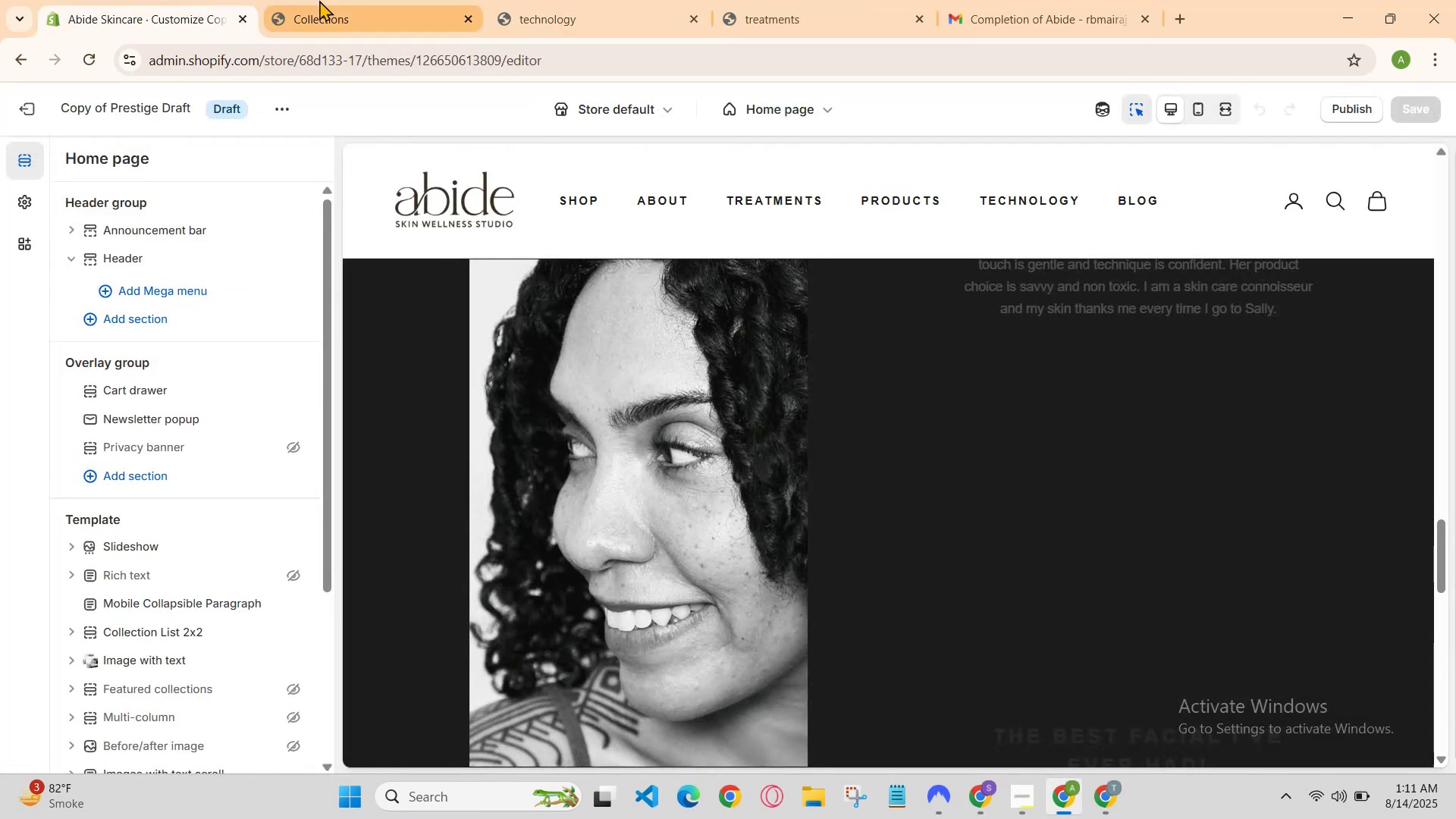 
left_click([352, 0])
 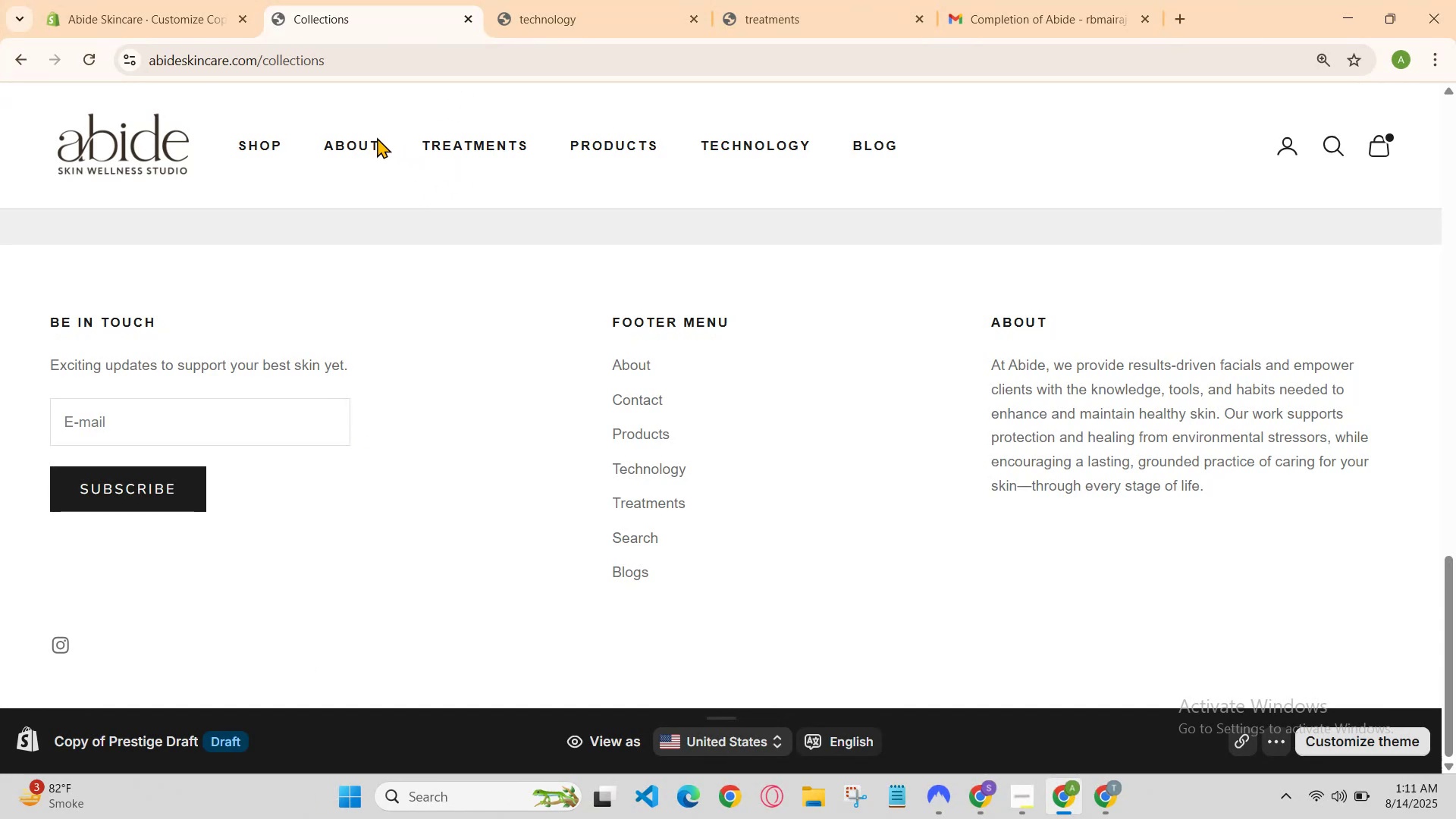 
left_click_drag(start_coordinate=[245, 0], to_coordinate=[258, 0])
 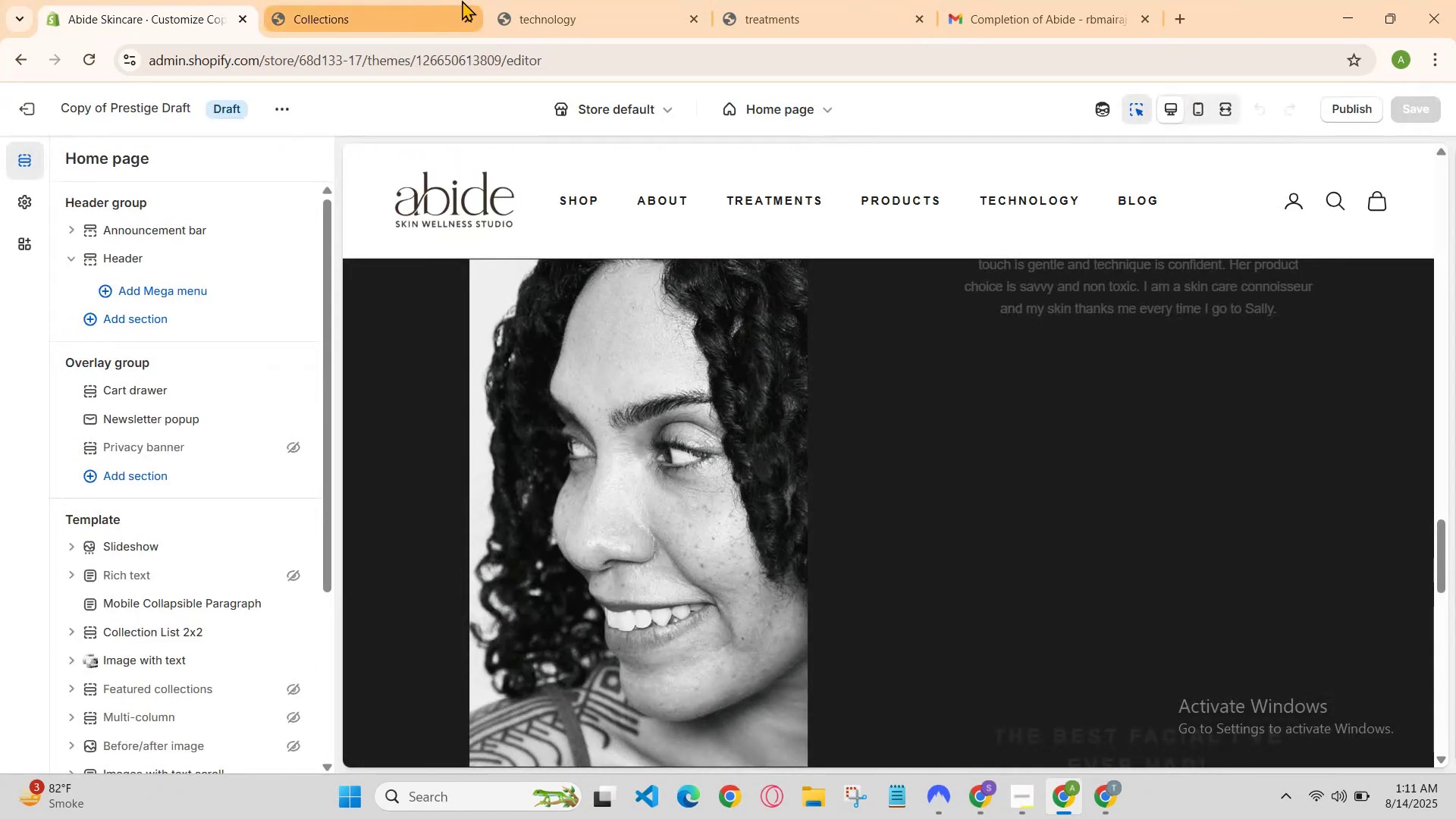 
left_click([487, 0])
 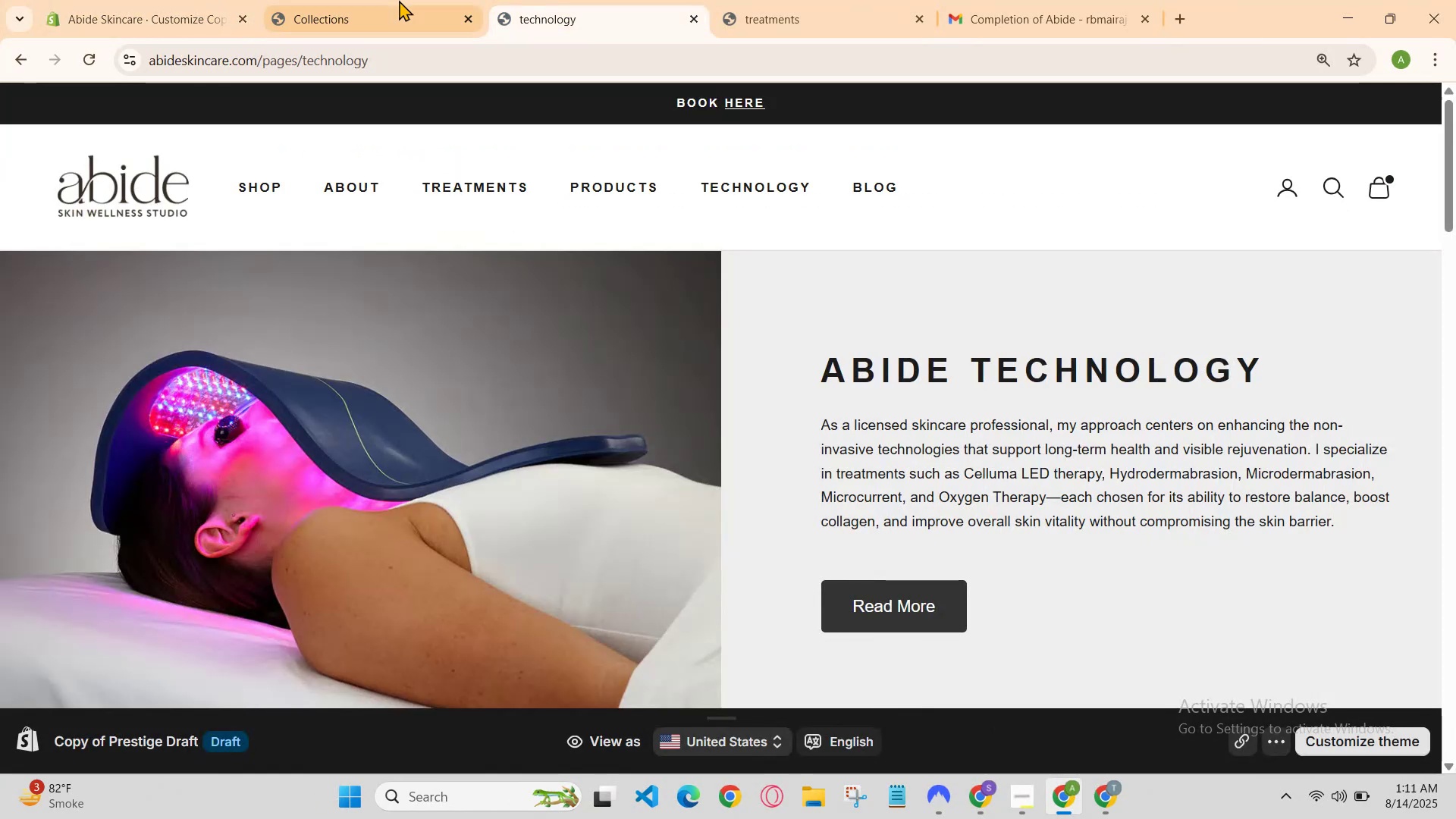 
left_click([354, 0])
 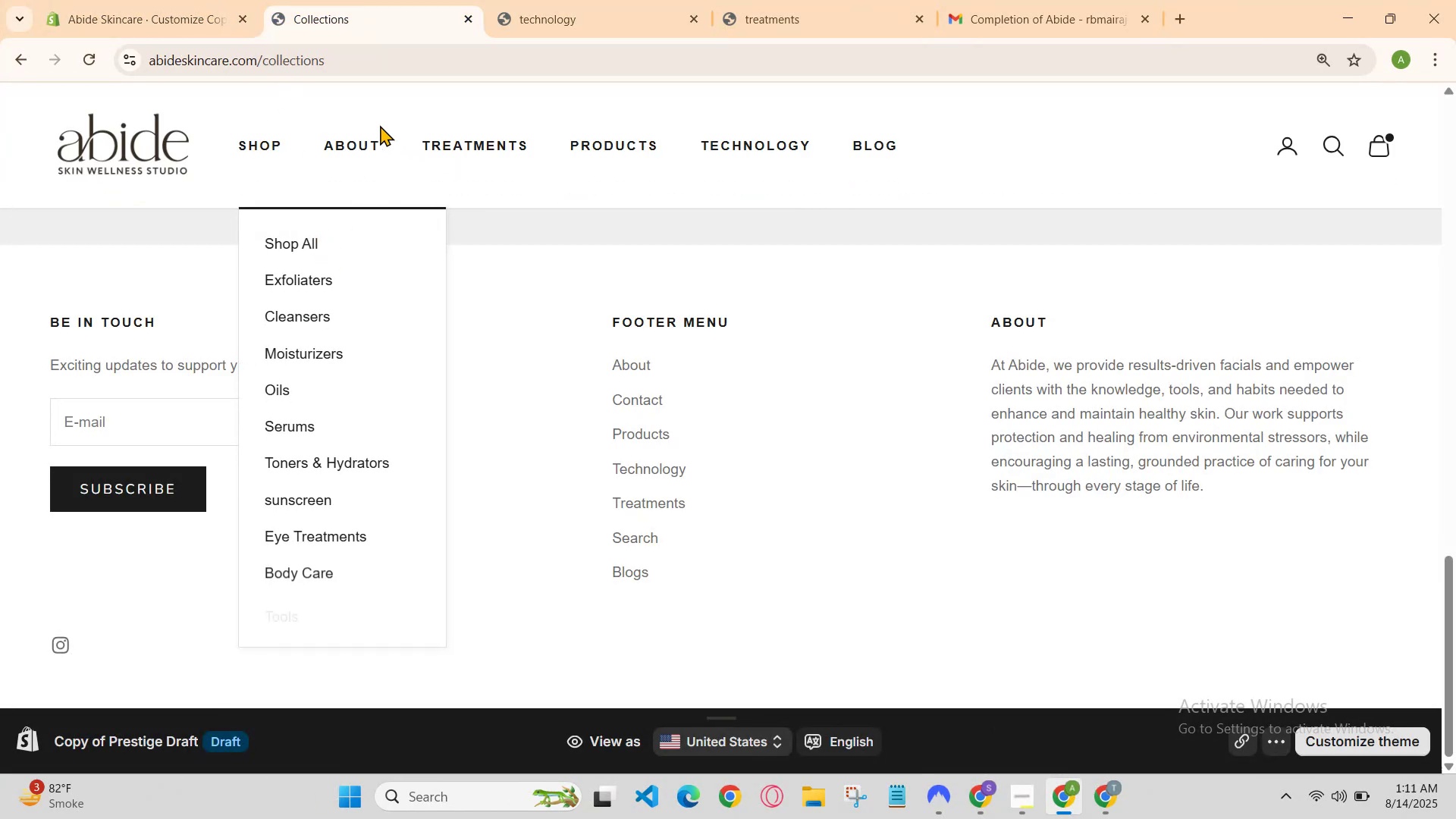 
left_click([432, 151])
 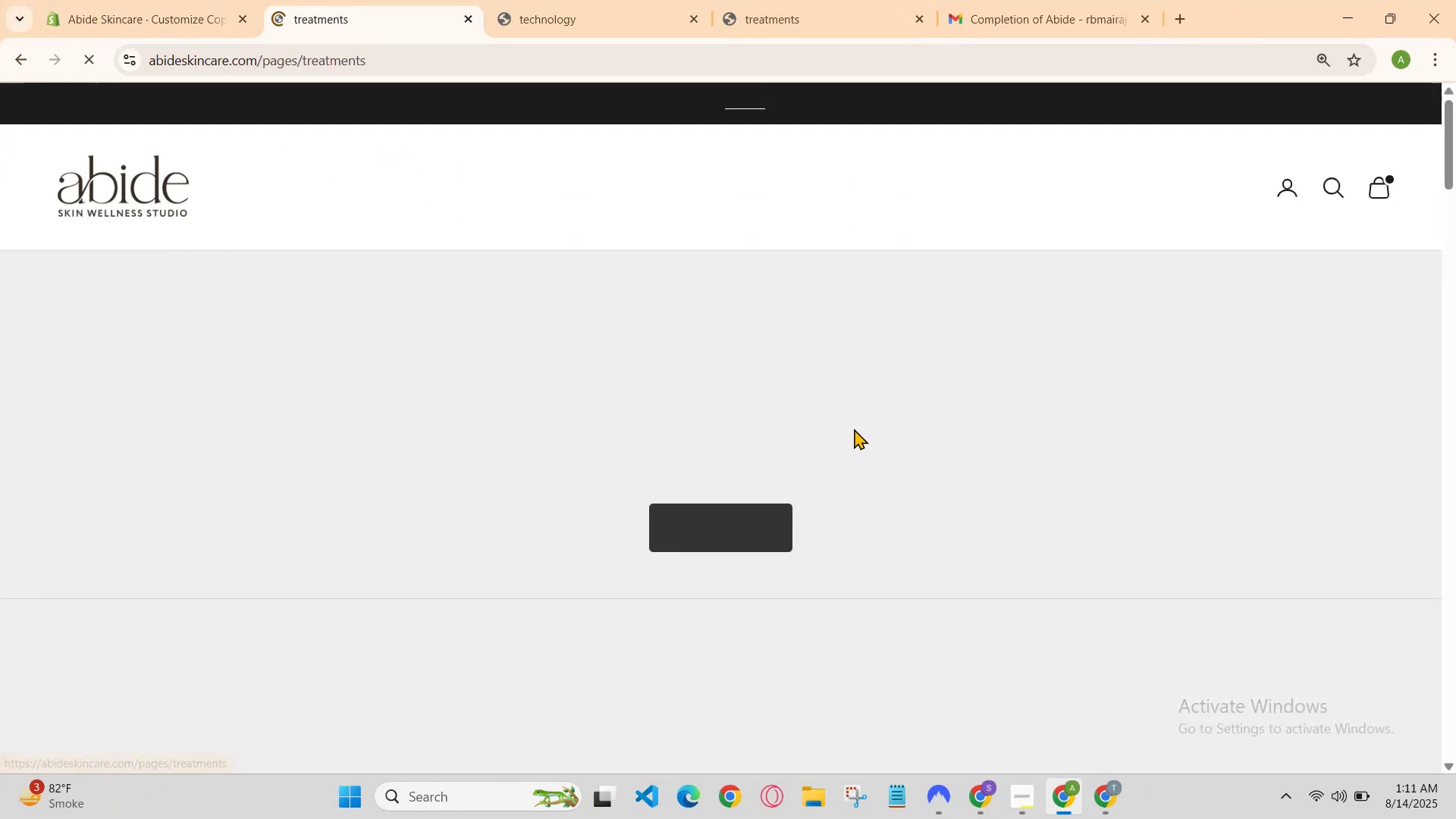 
scroll: coordinate [741, 281], scroll_direction: down, amount: 15.0
 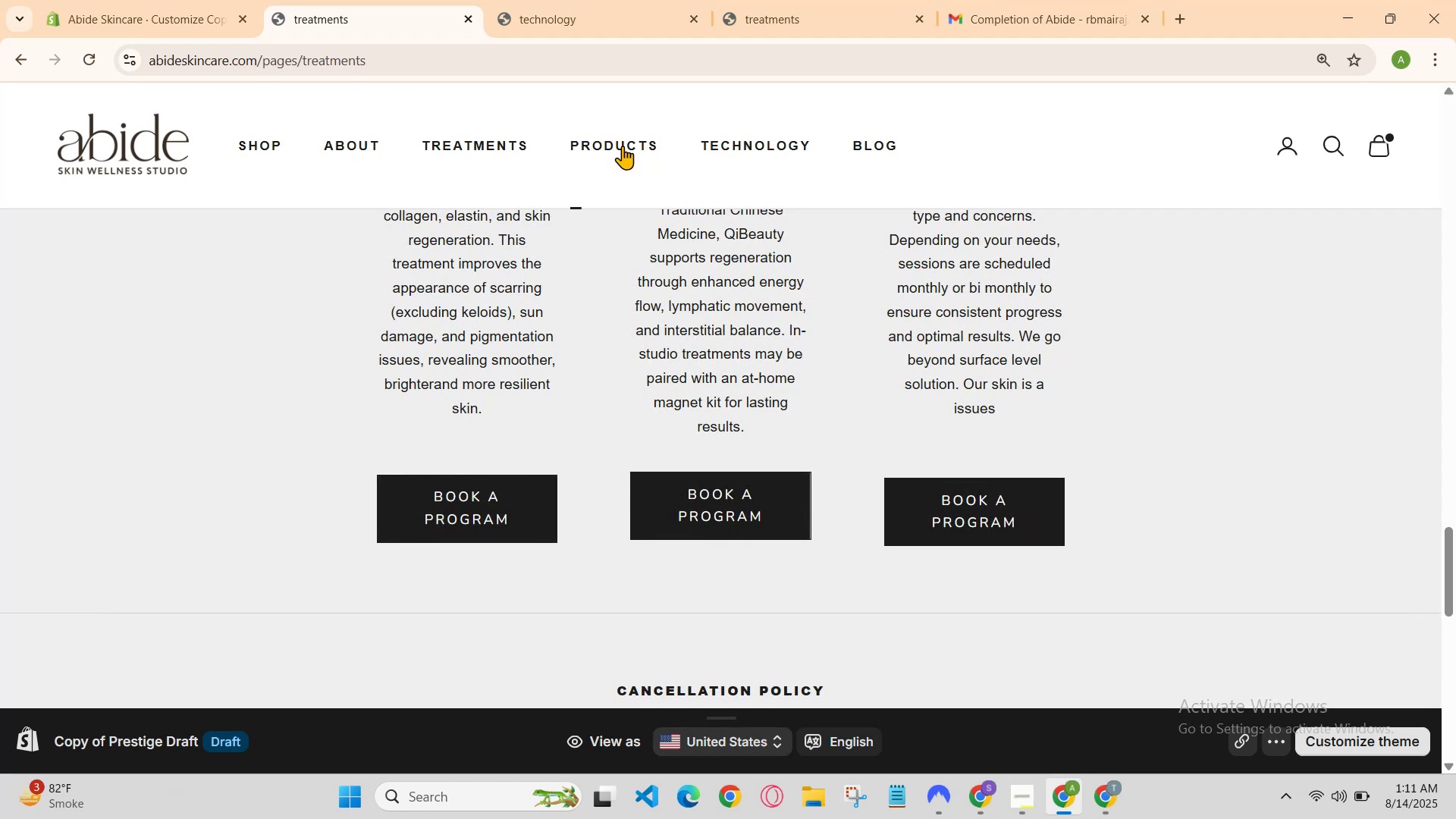 
left_click([623, 146])
 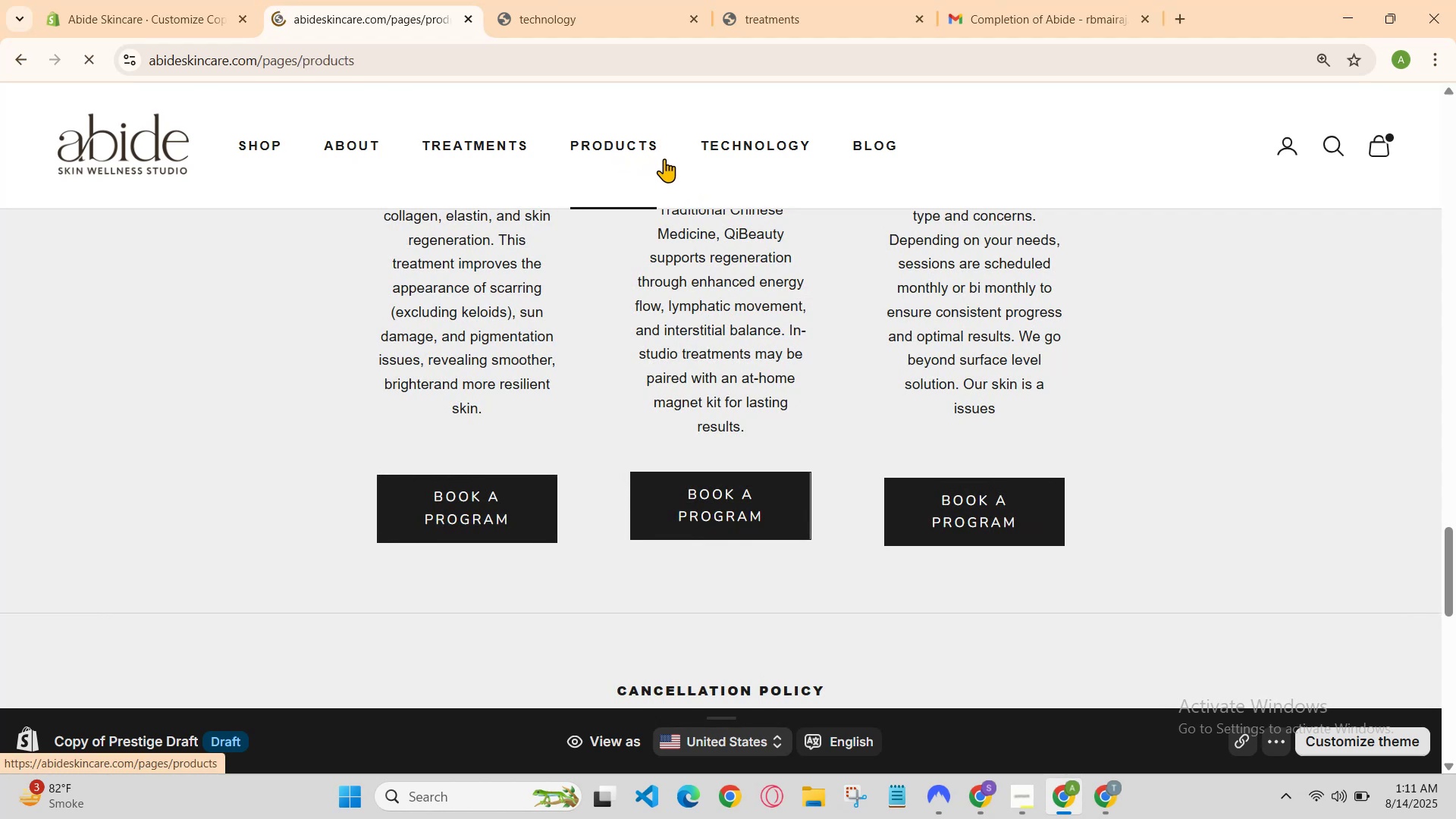 
scroll: coordinate [697, 181], scroll_direction: down, amount: 1.0
 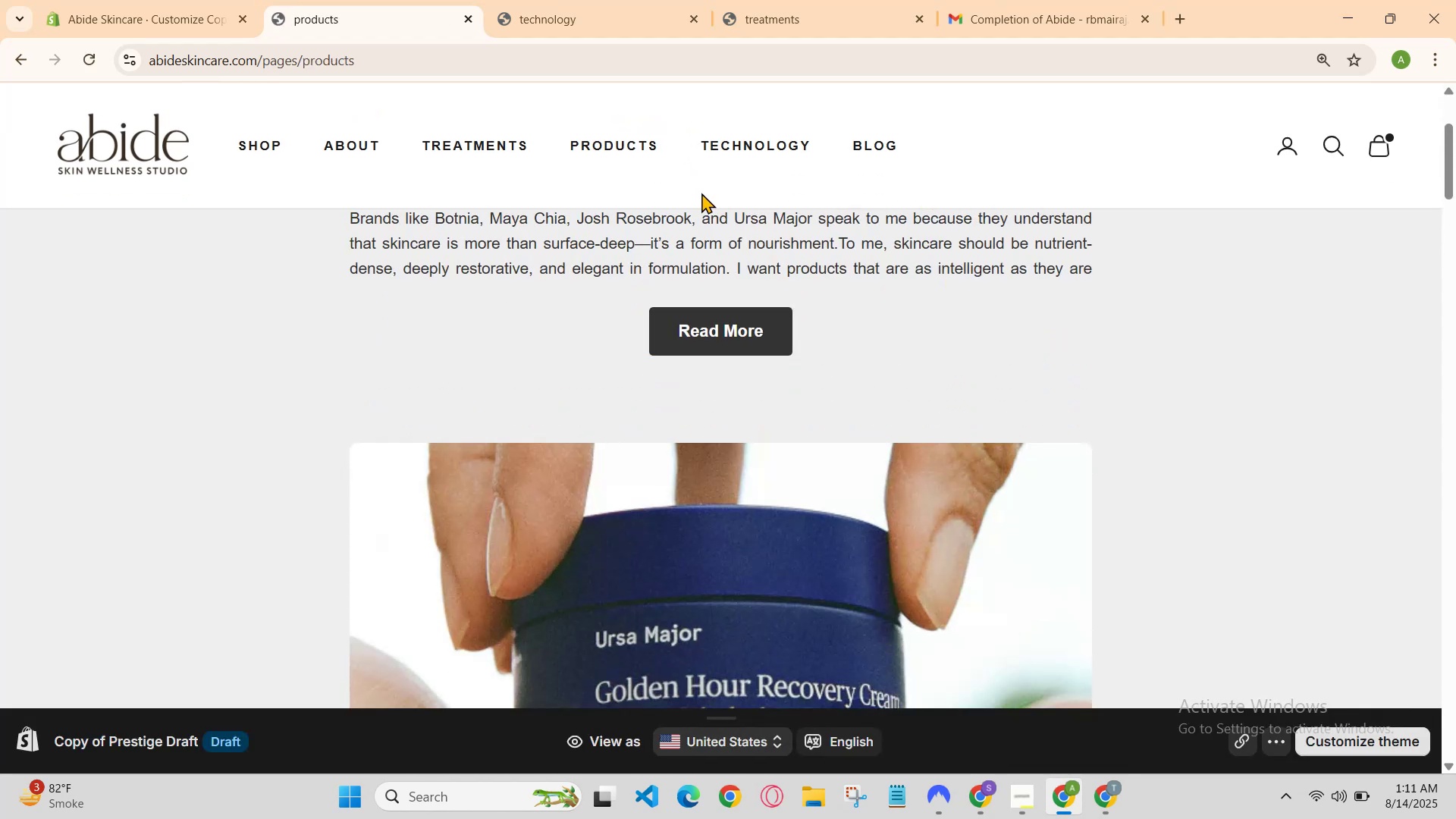 
scroll: coordinate [704, 193], scroll_direction: up, amount: 1.0
 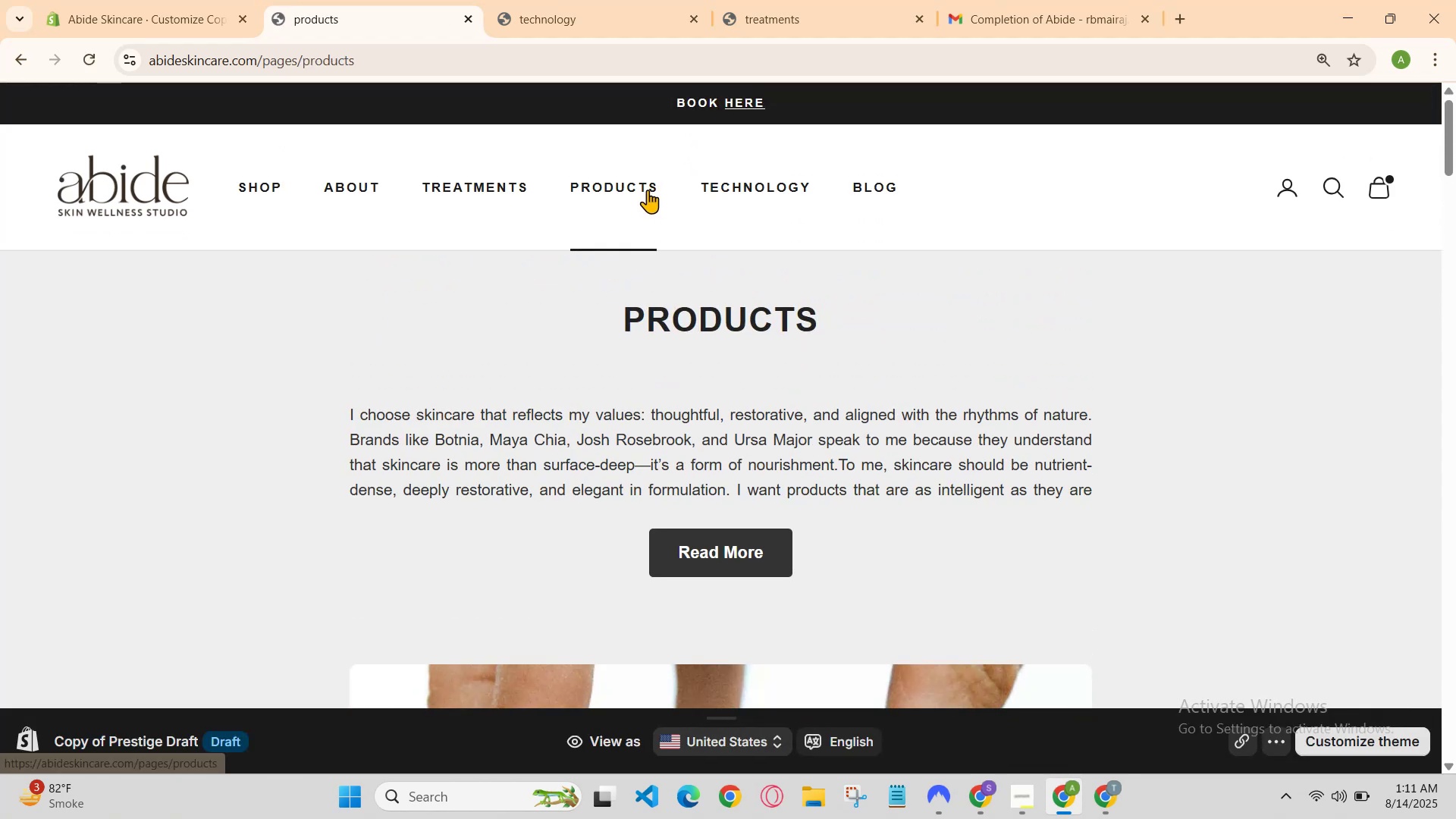 
left_click([648, 190])
 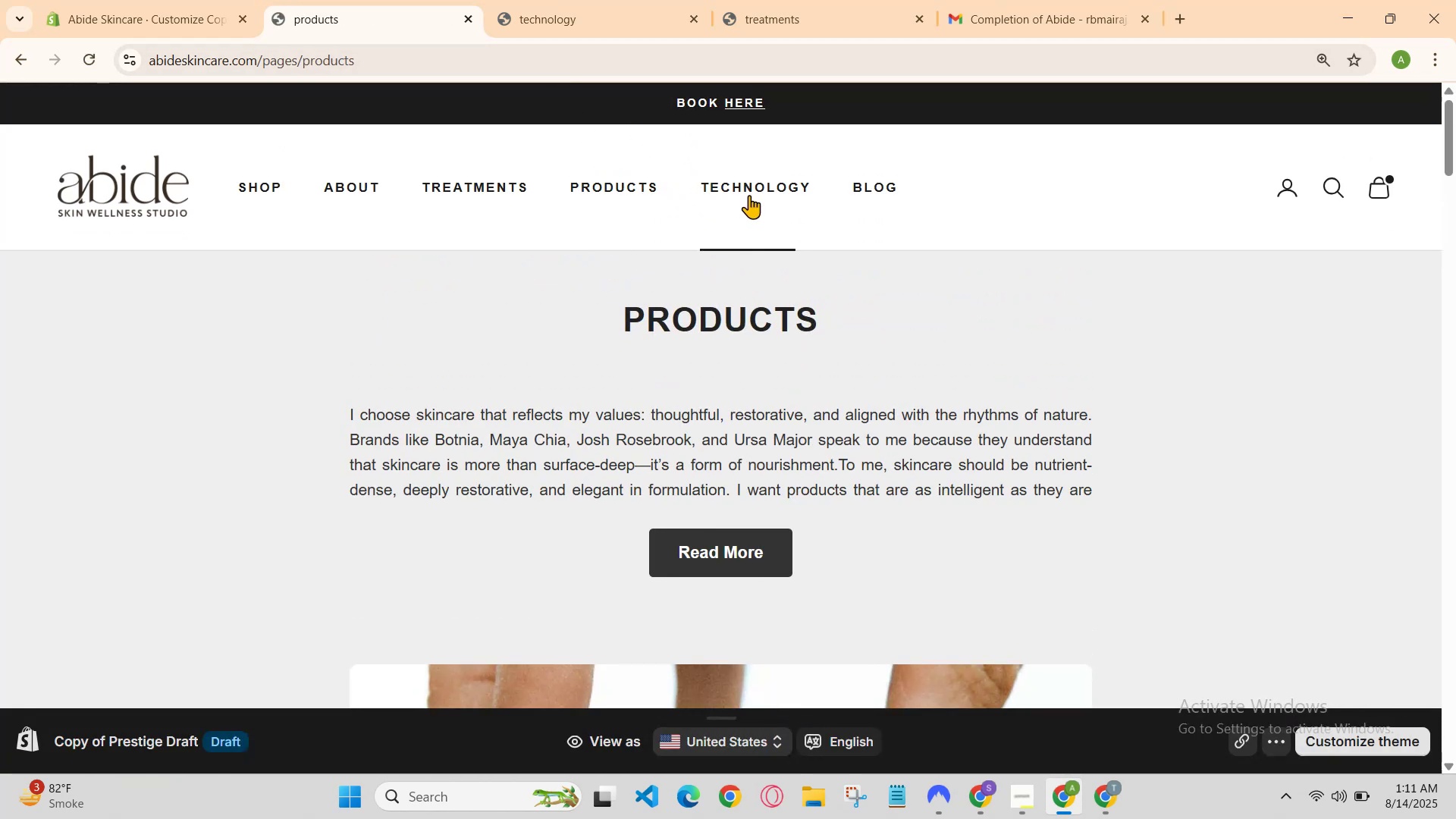 
left_click([516, 189])
 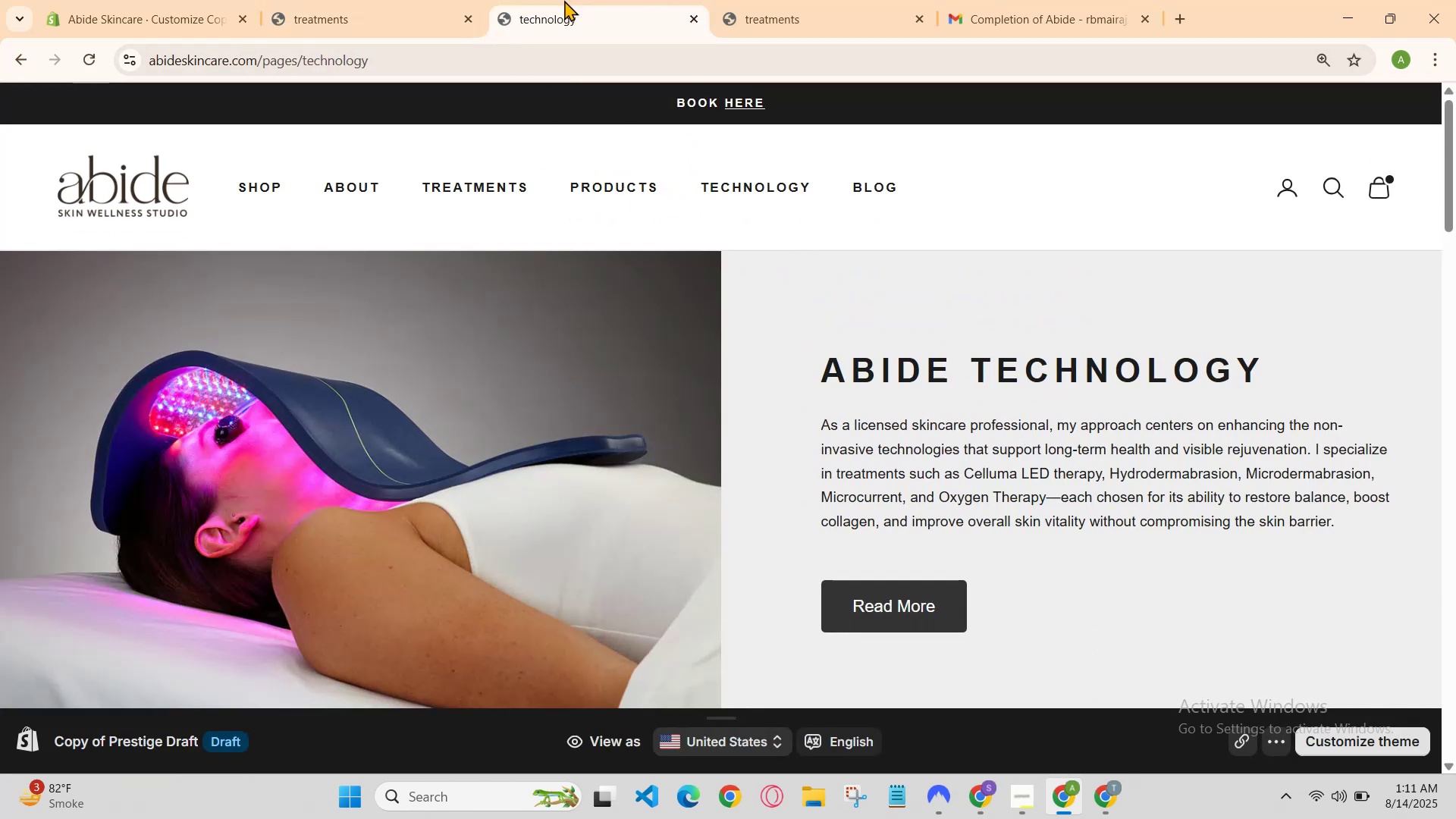 
left_click([331, 0])
 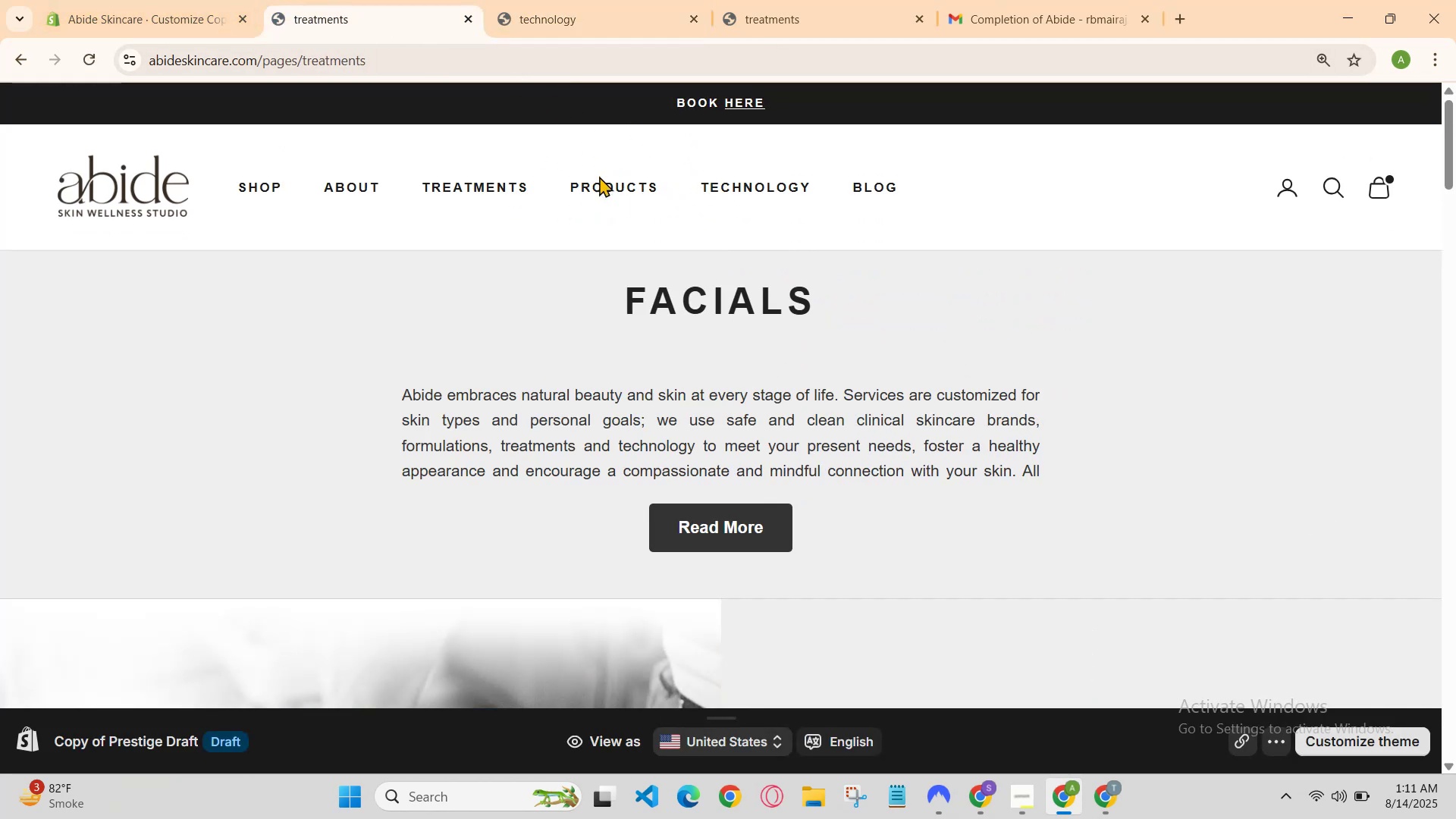 
left_click_drag(start_coordinate=[609, 191], to_coordinate=[605, 187])
 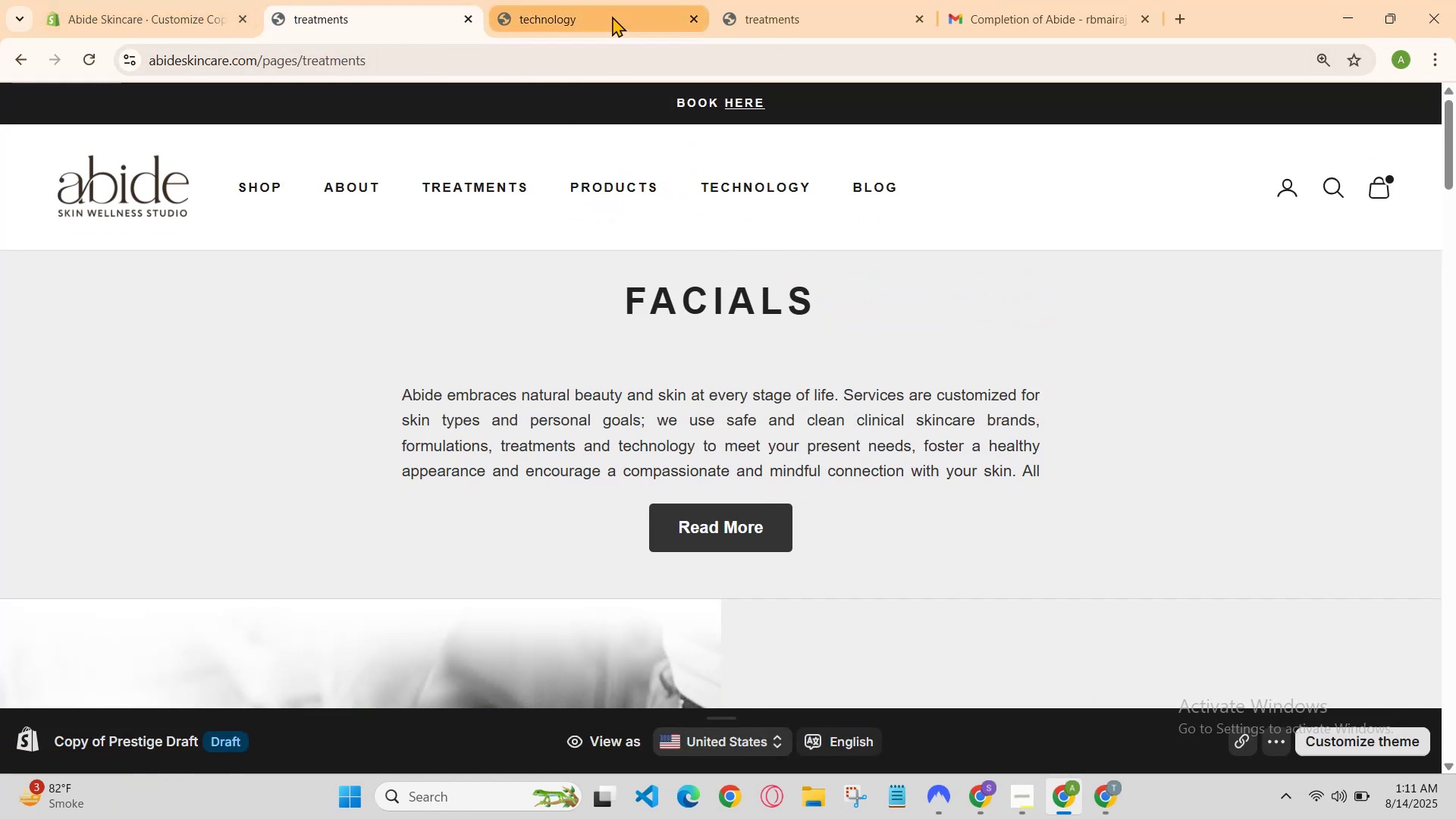 
left_click([612, 16])
 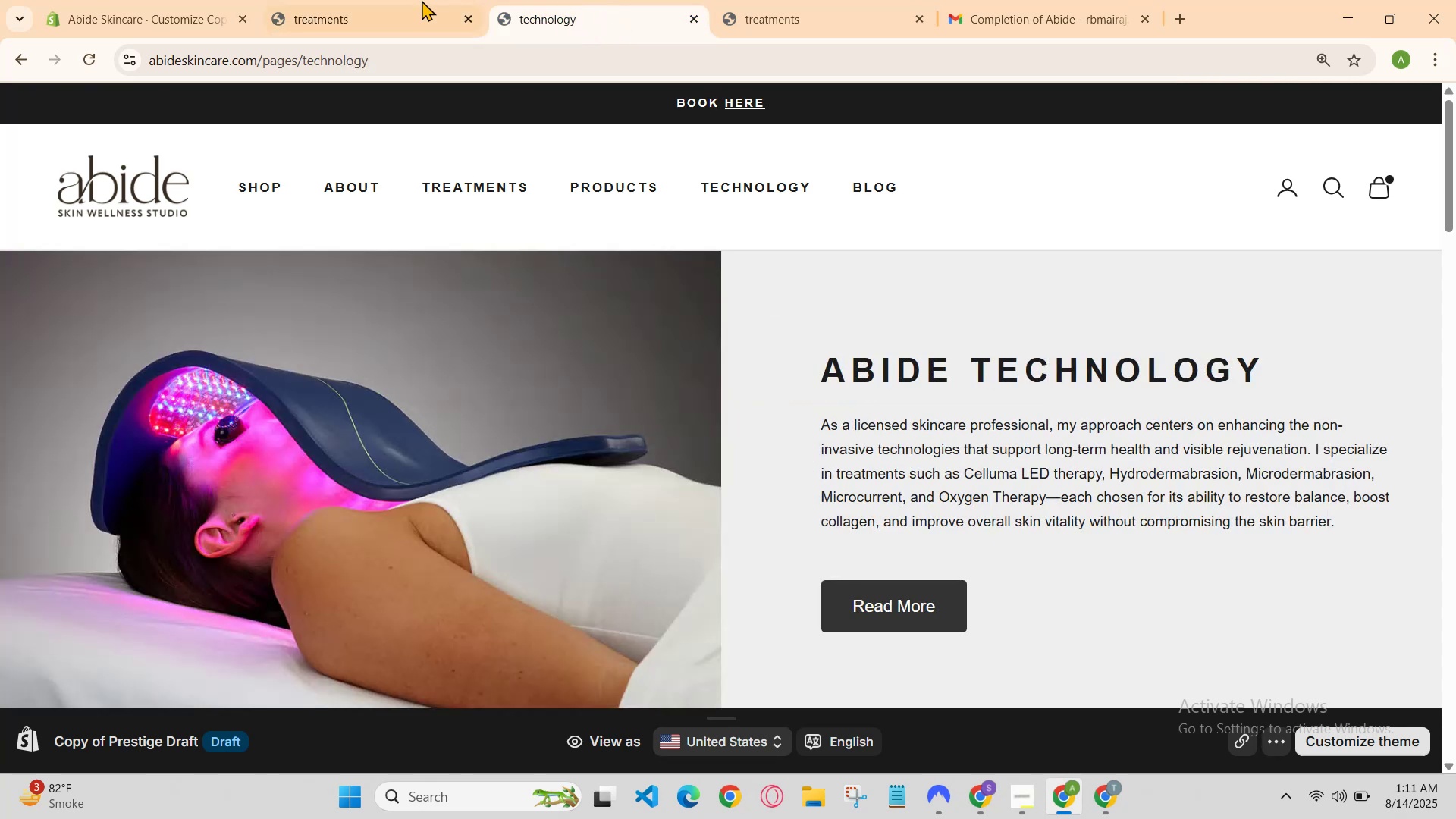 
left_click([392, 0])
 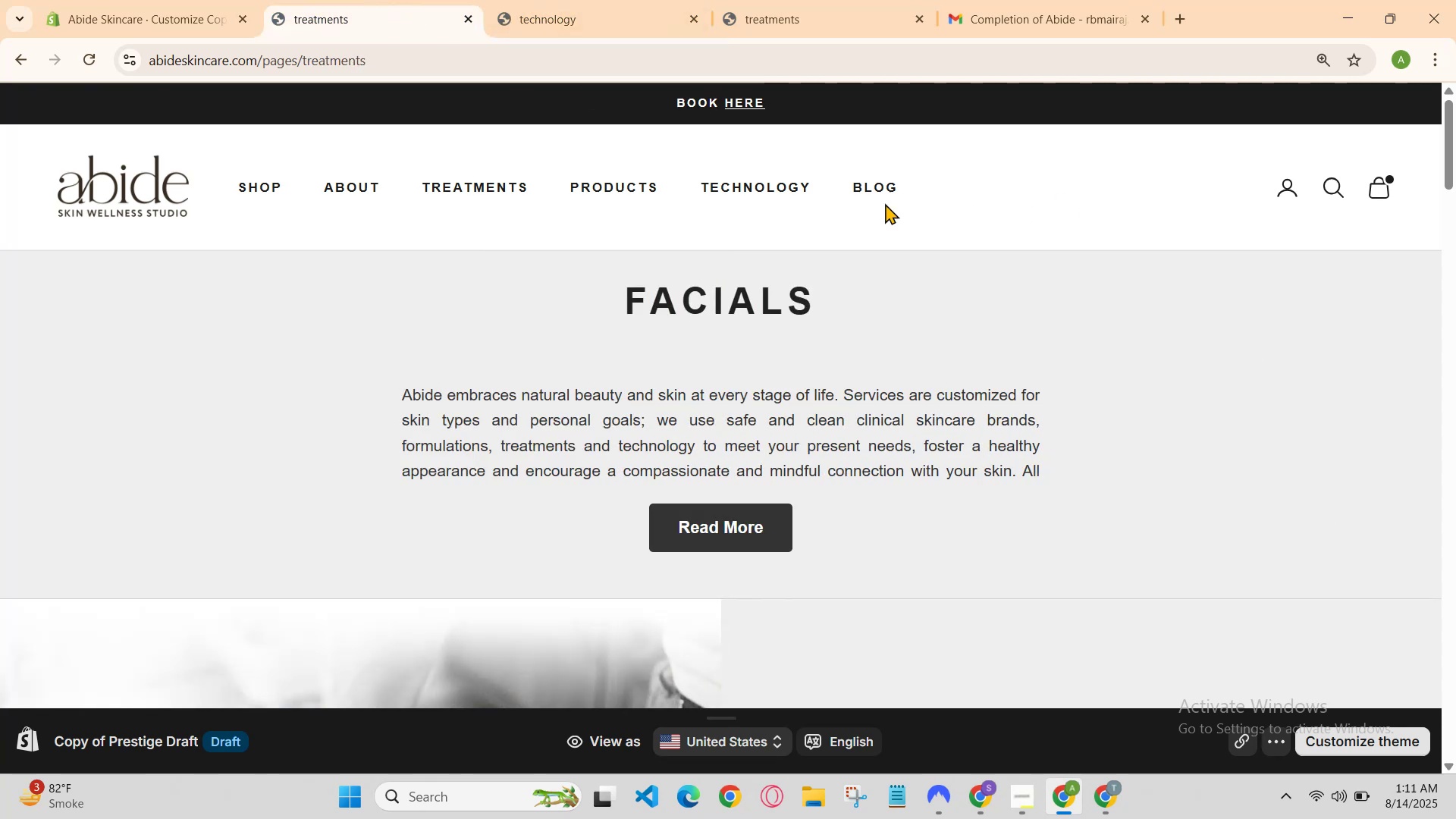 
left_click([768, 199])
 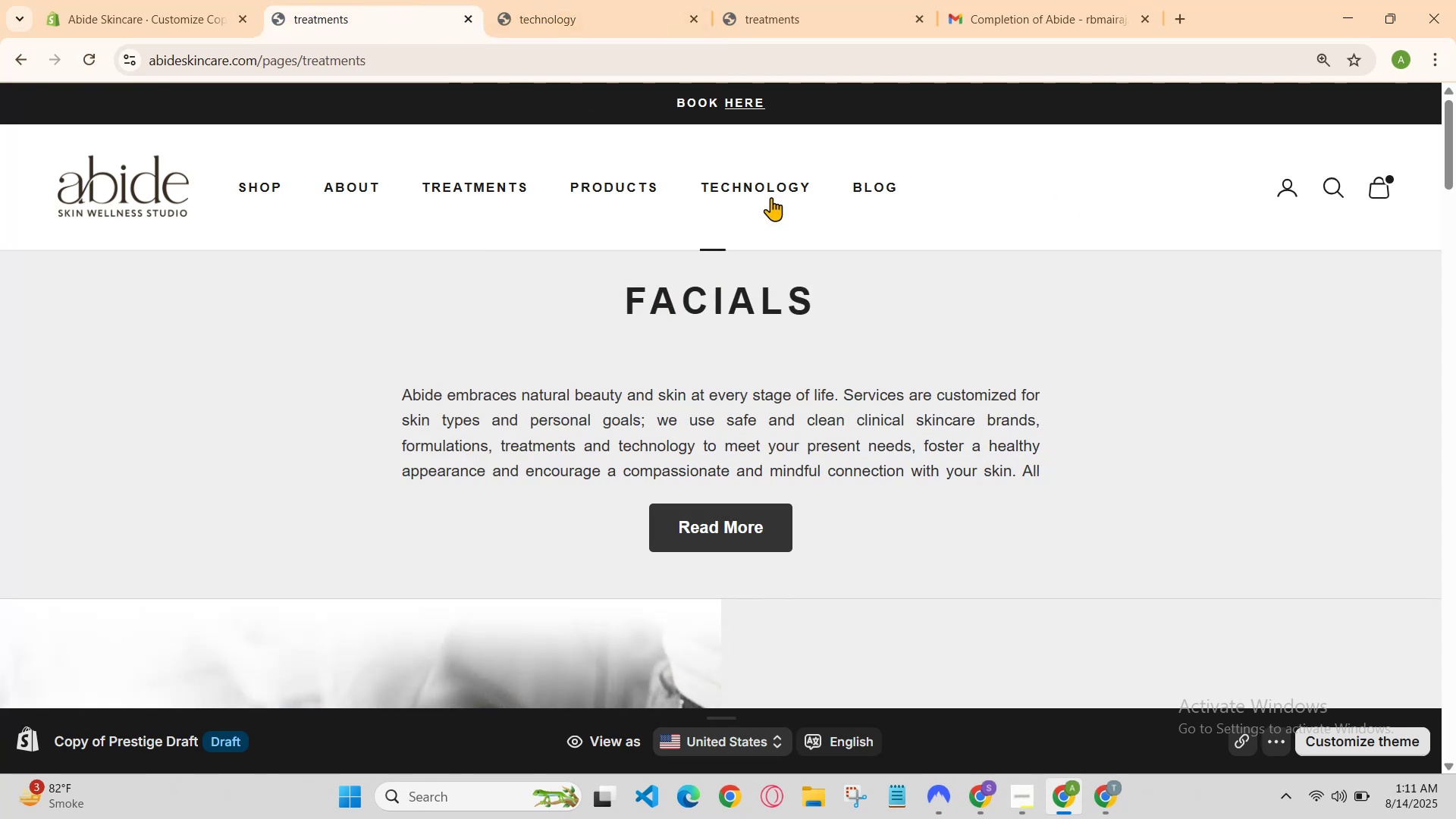 
left_click([771, 197])
 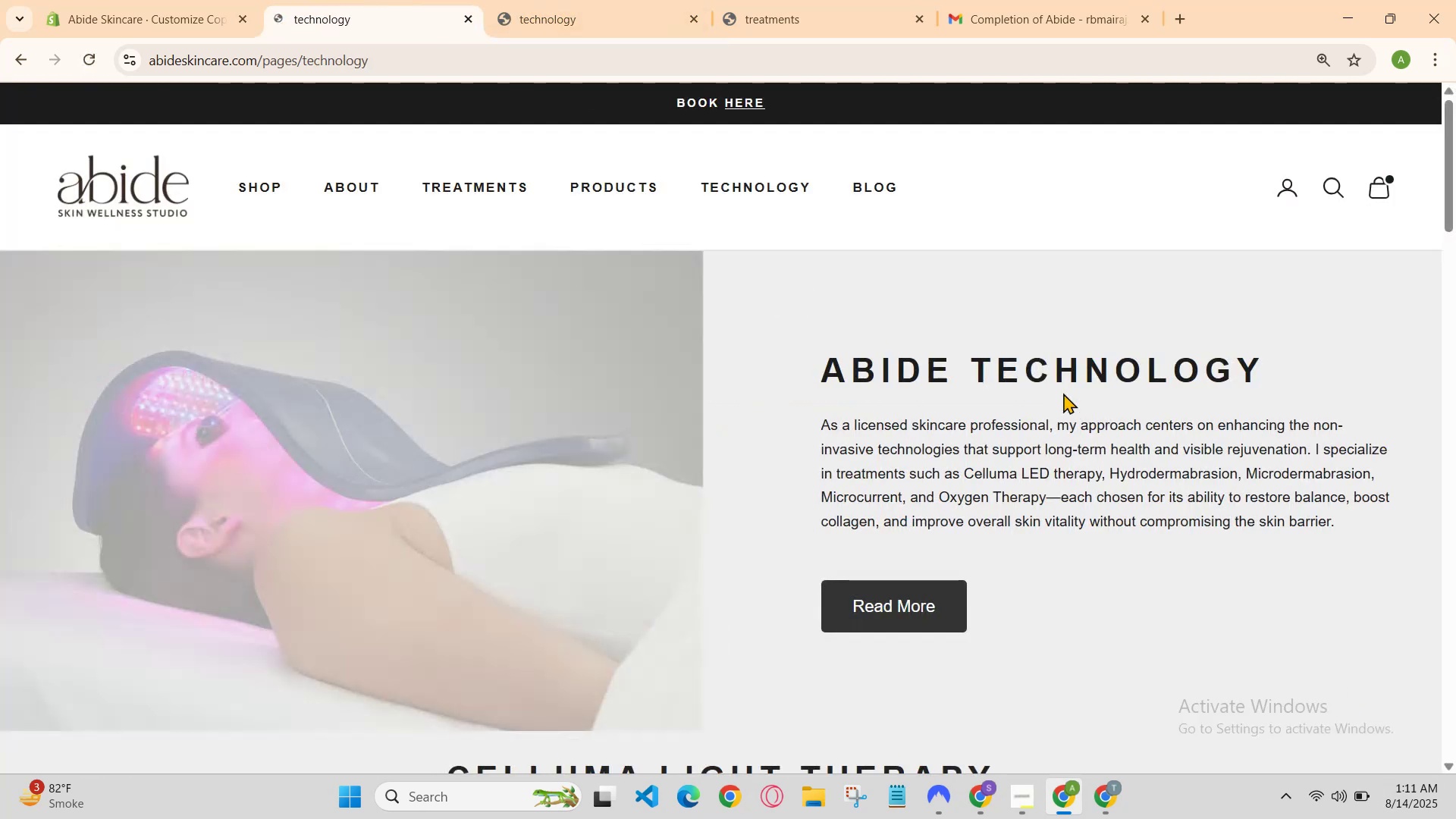 
scroll: coordinate [877, 313], scroll_direction: down, amount: 10.0
 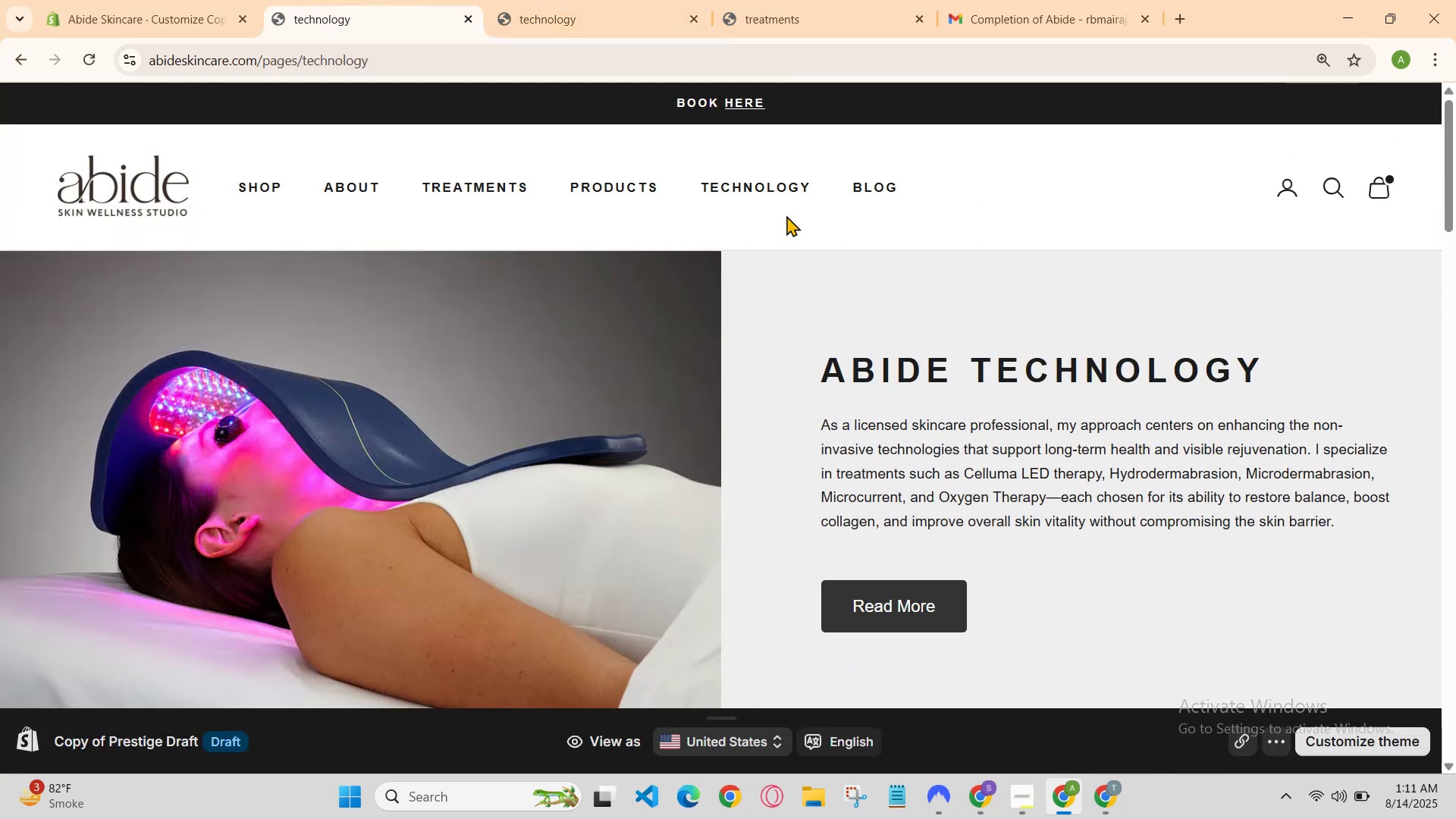 
left_click([797, 195])
 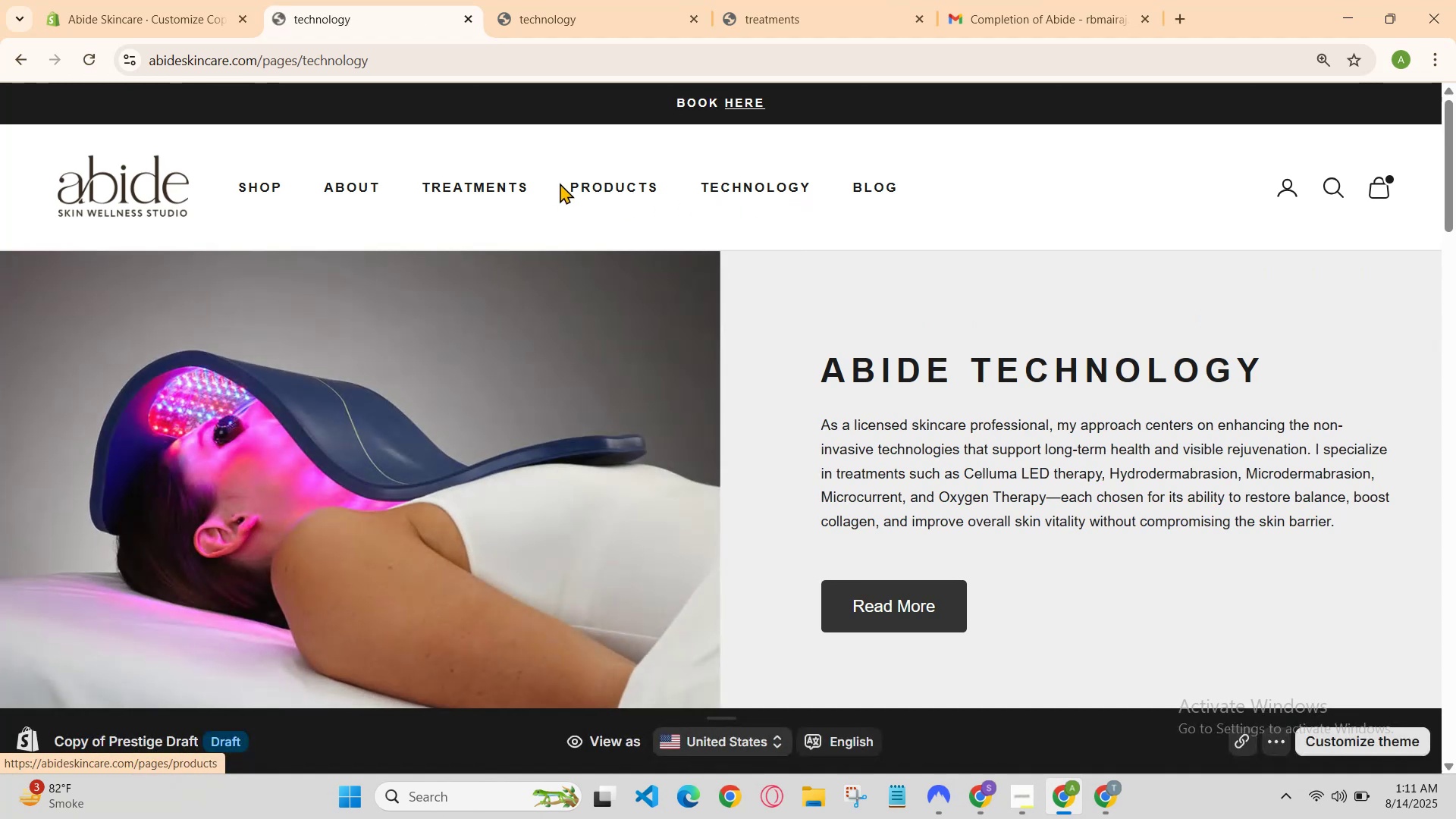 
left_click([571, 180])
 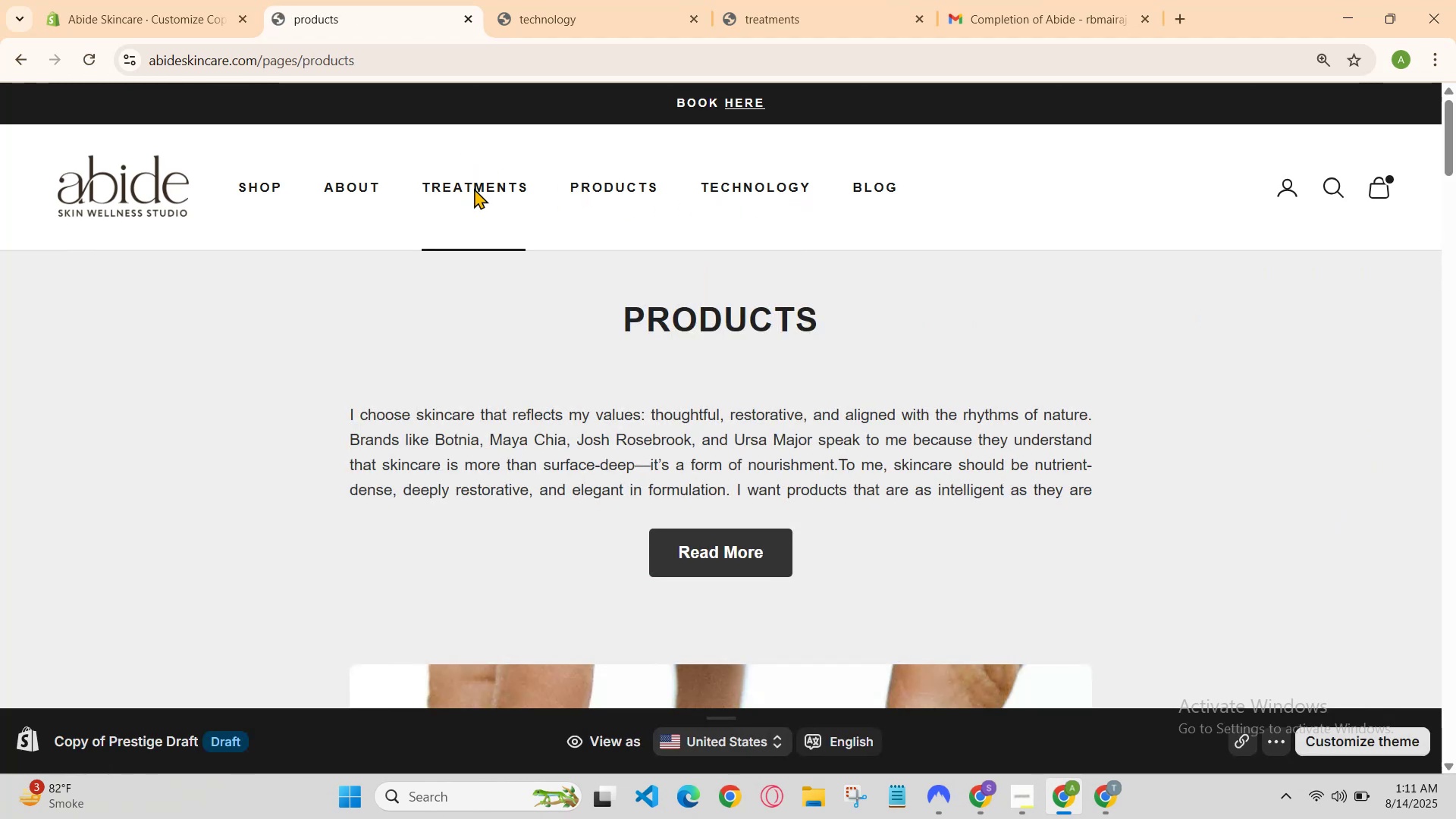 
left_click([477, 189])
 